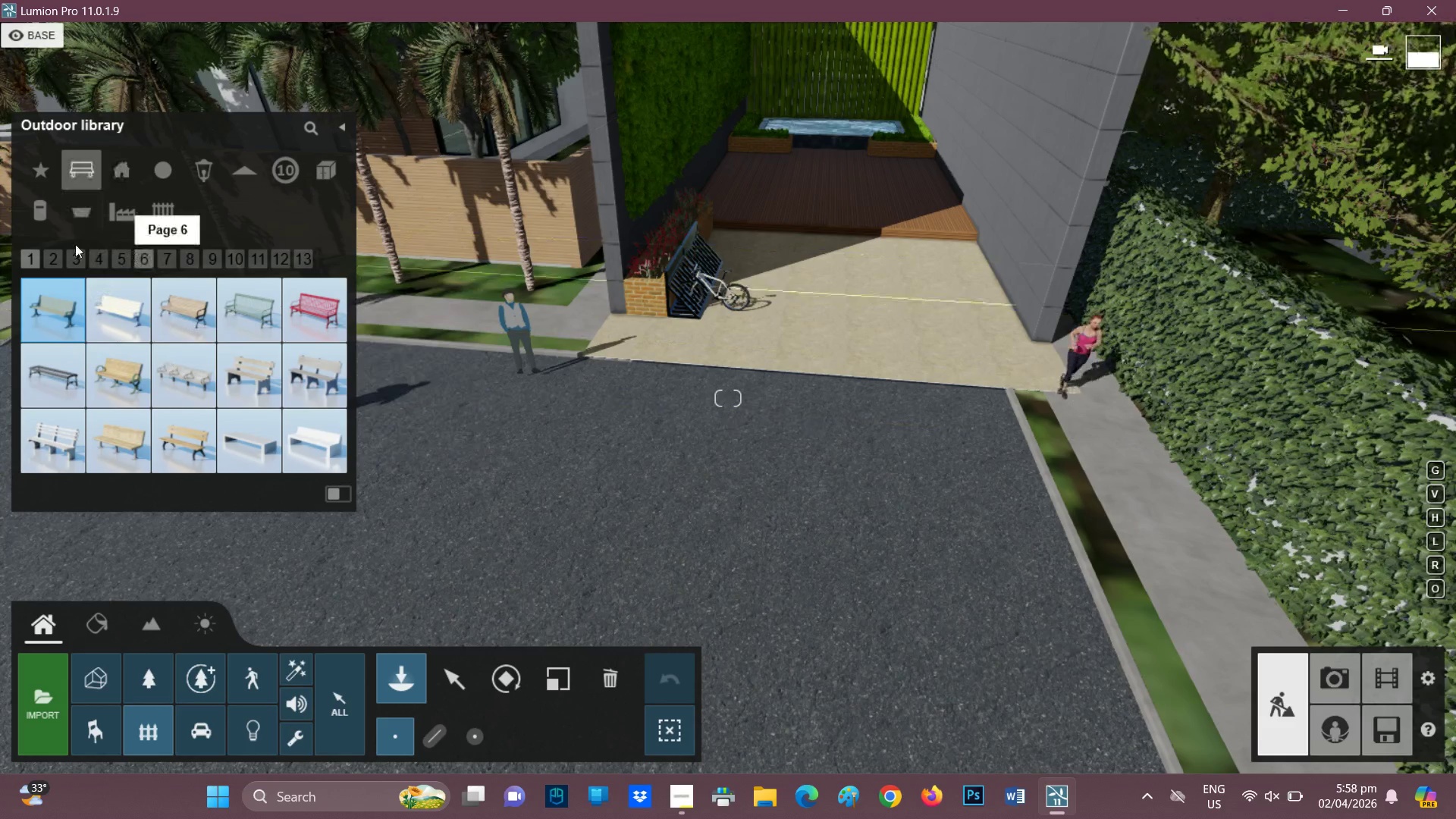 
left_click([50, 260])
 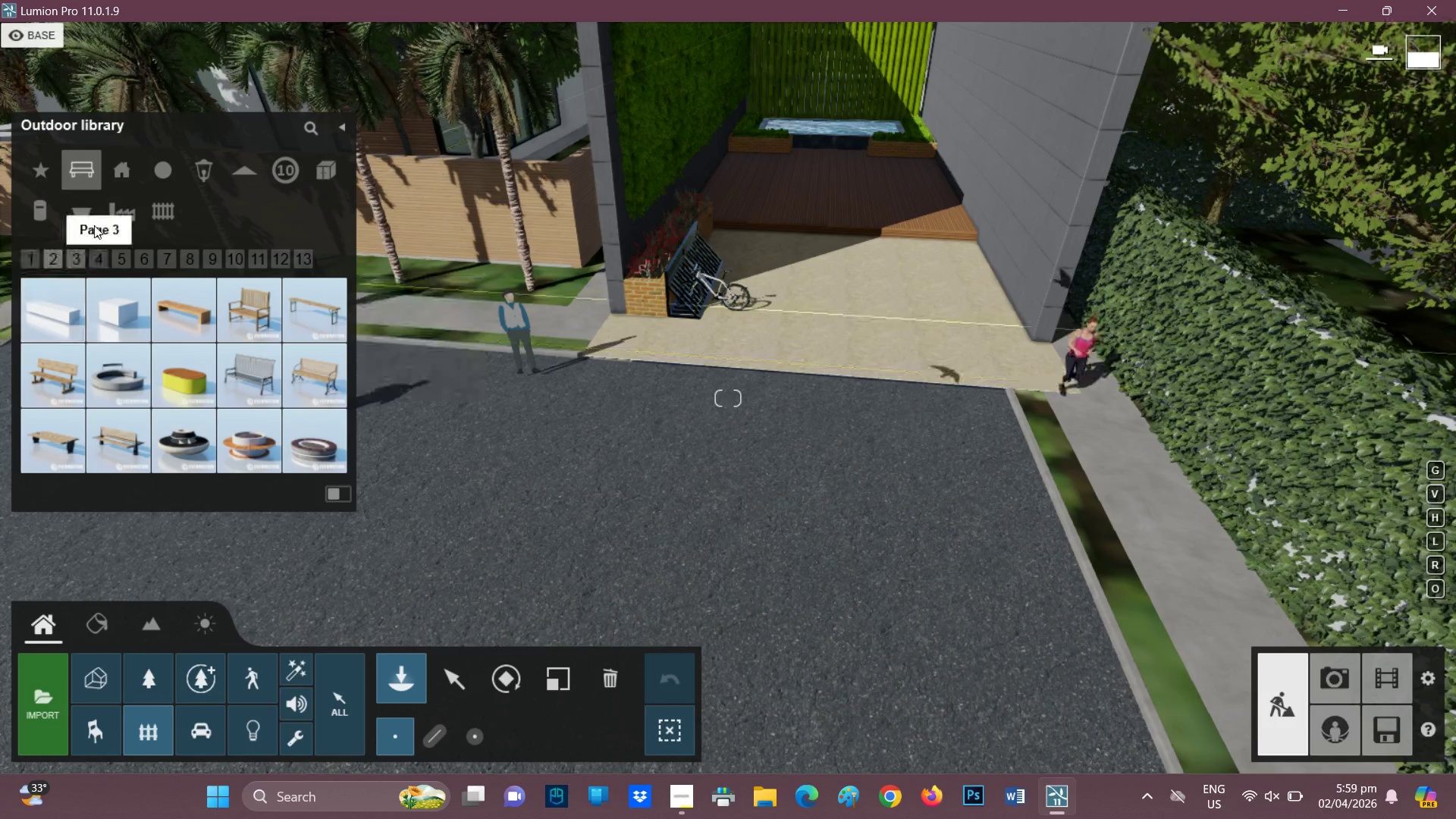 
wait(6.47)
 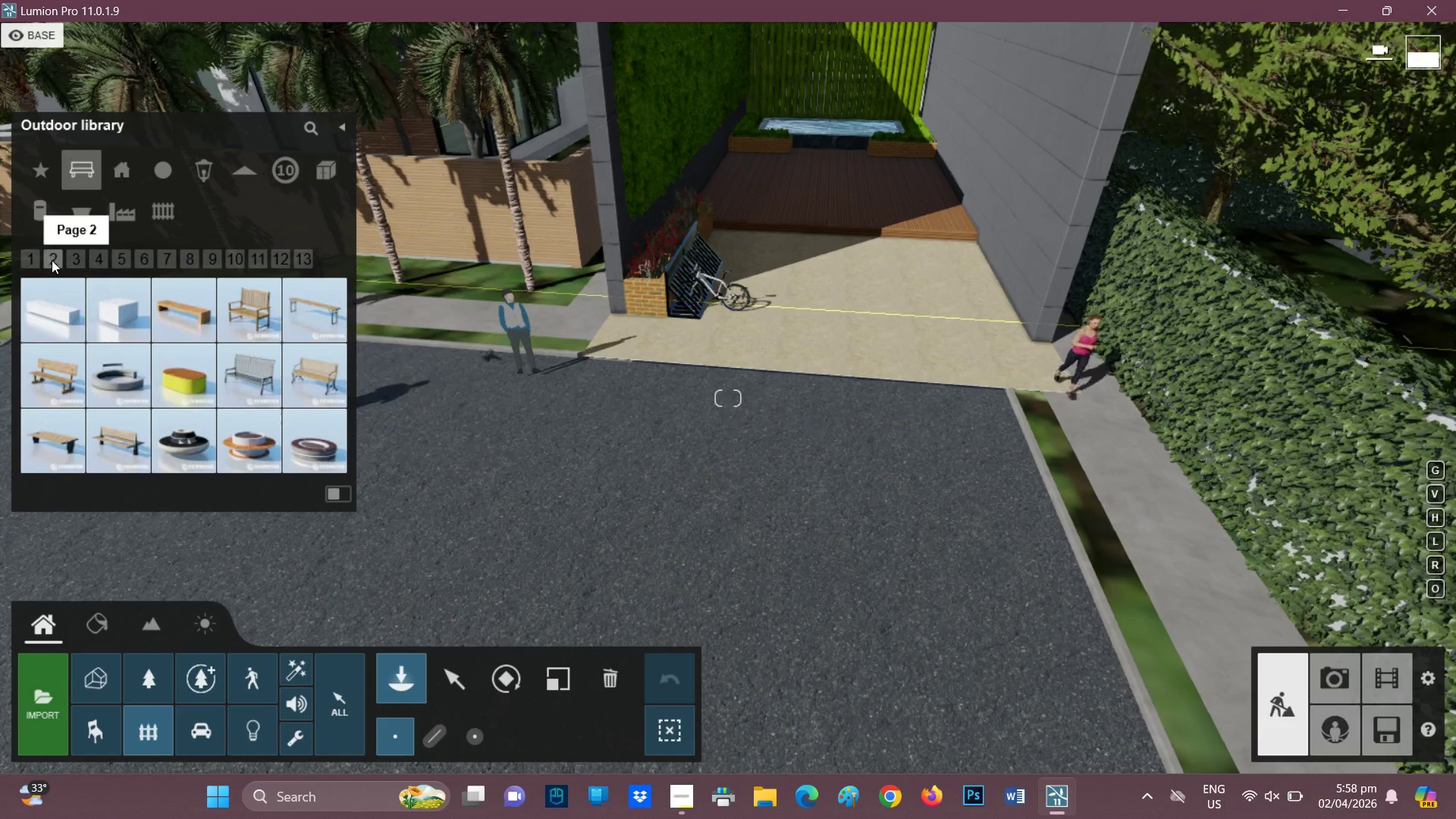 
left_click([77, 253])
 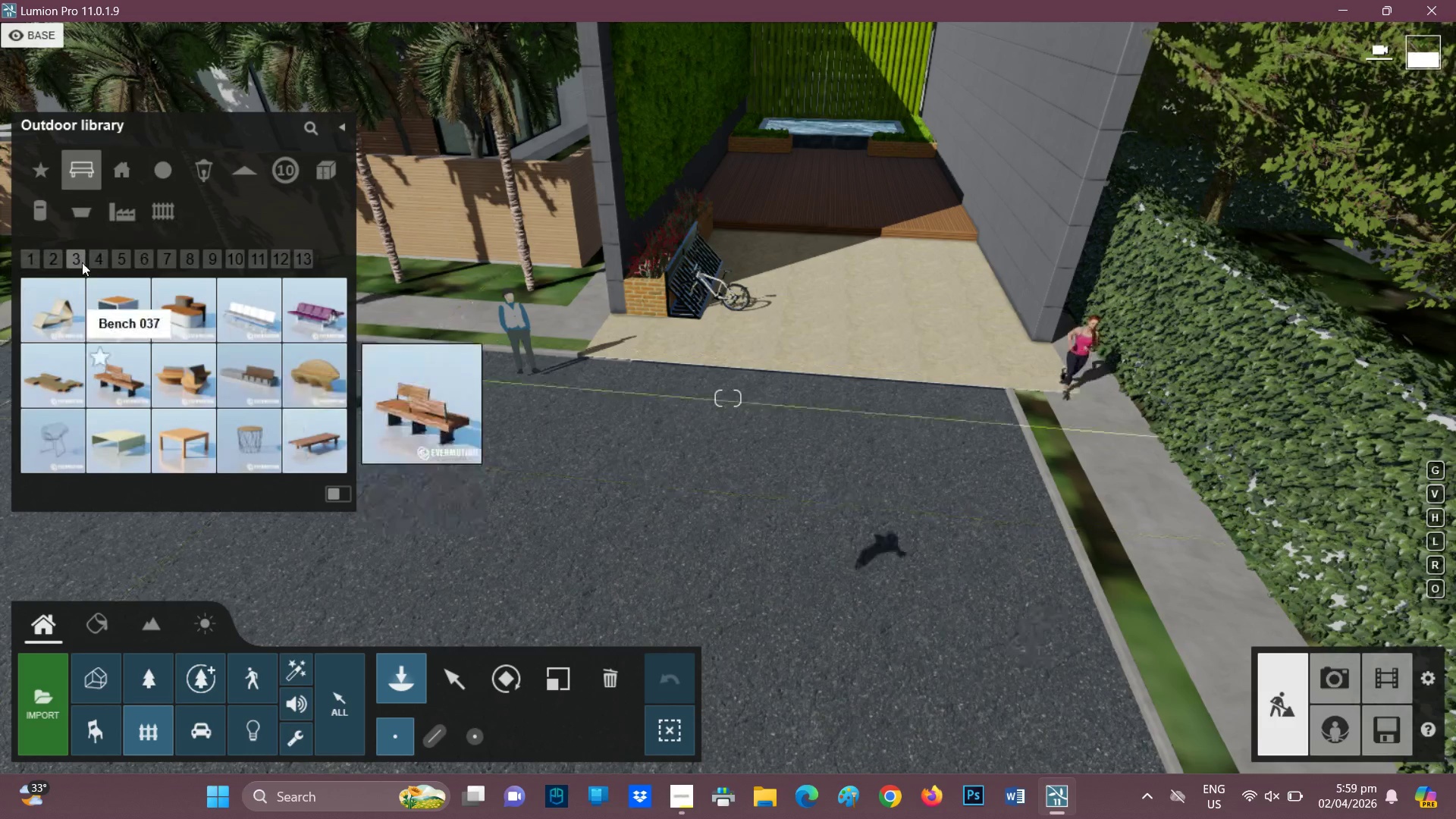 
left_click([102, 255])
 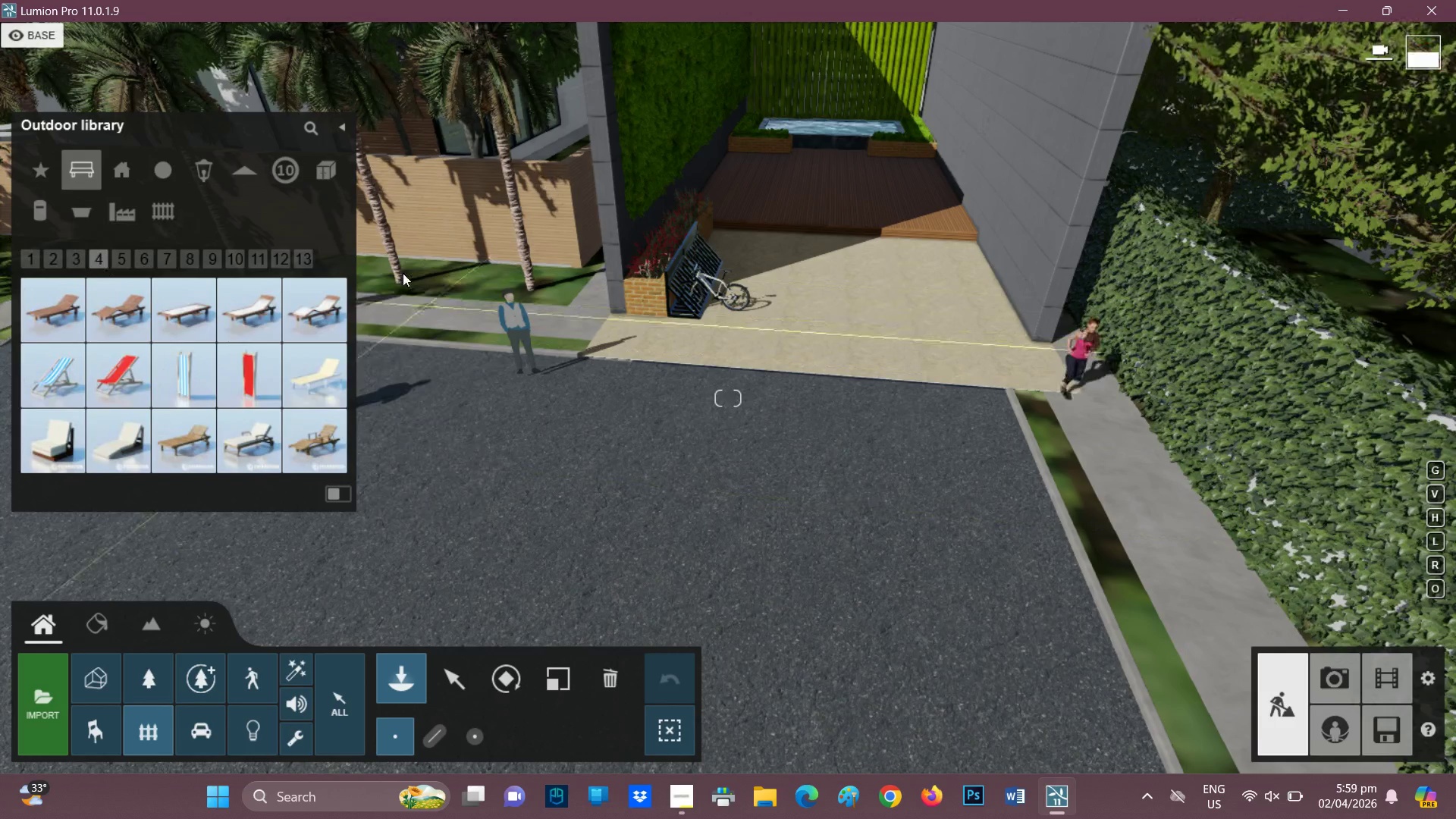 
left_click([309, 256])
 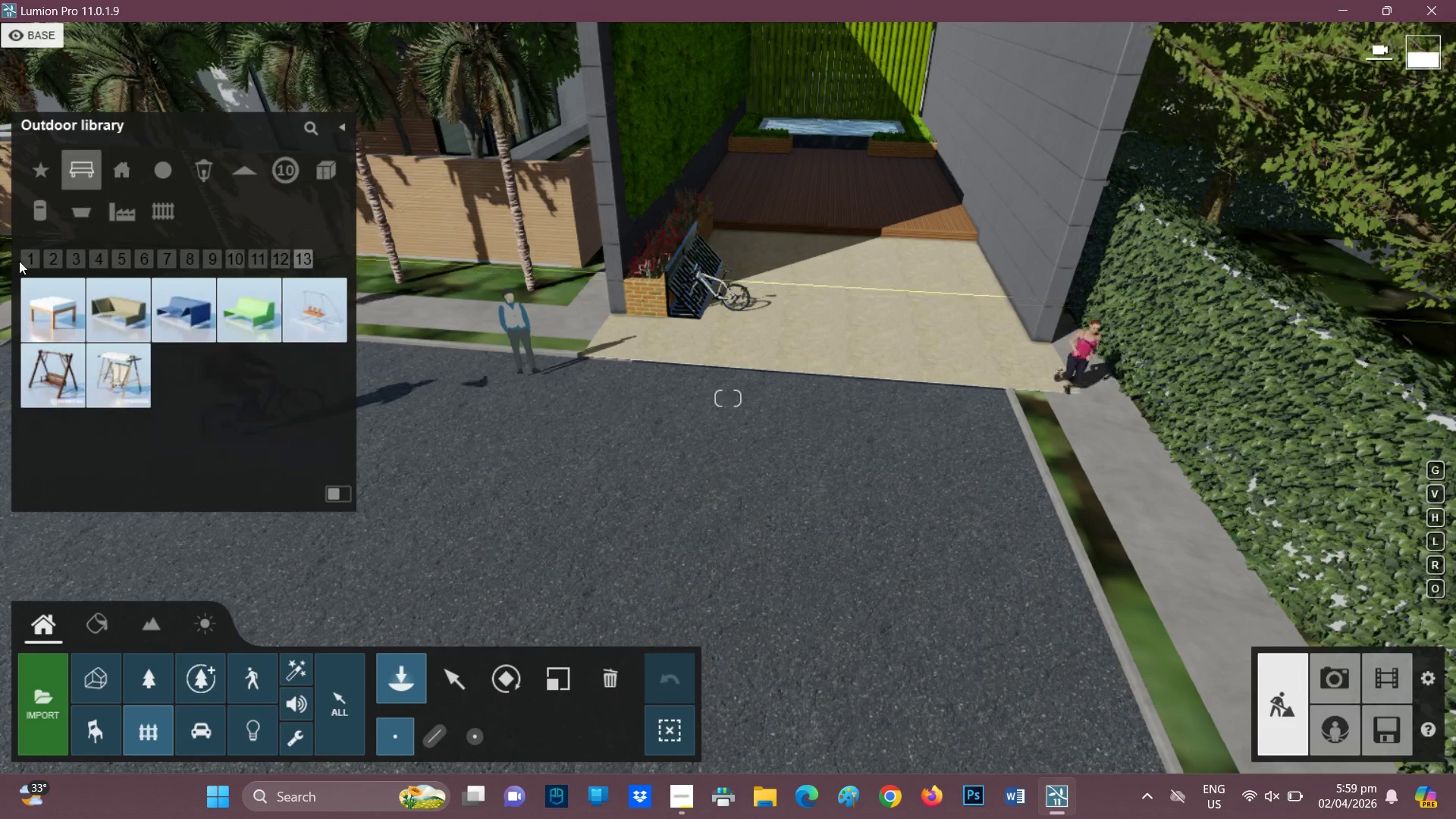 
left_click([26, 256])
 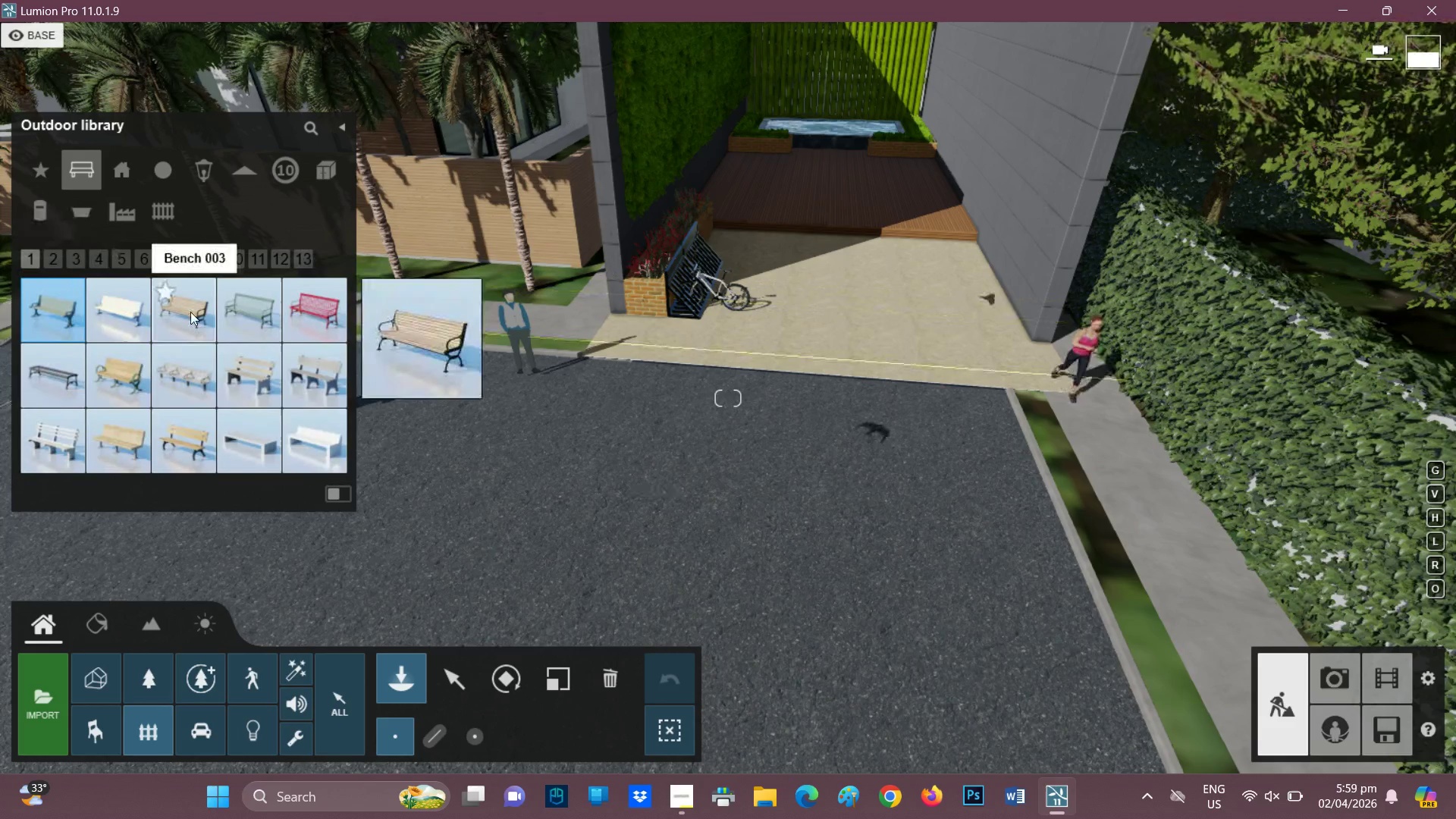 
left_click([190, 312])
 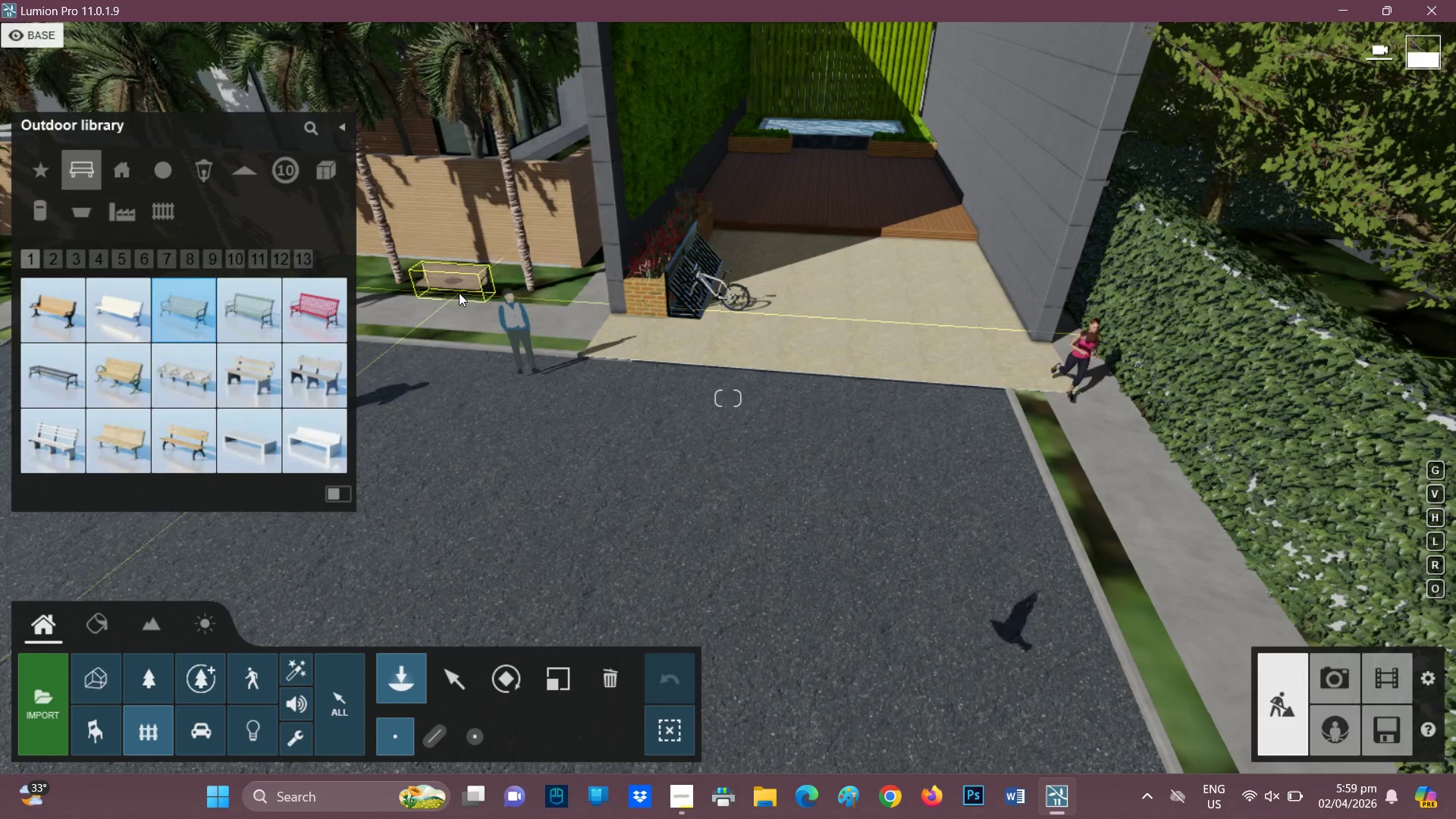 
wait(6.22)
 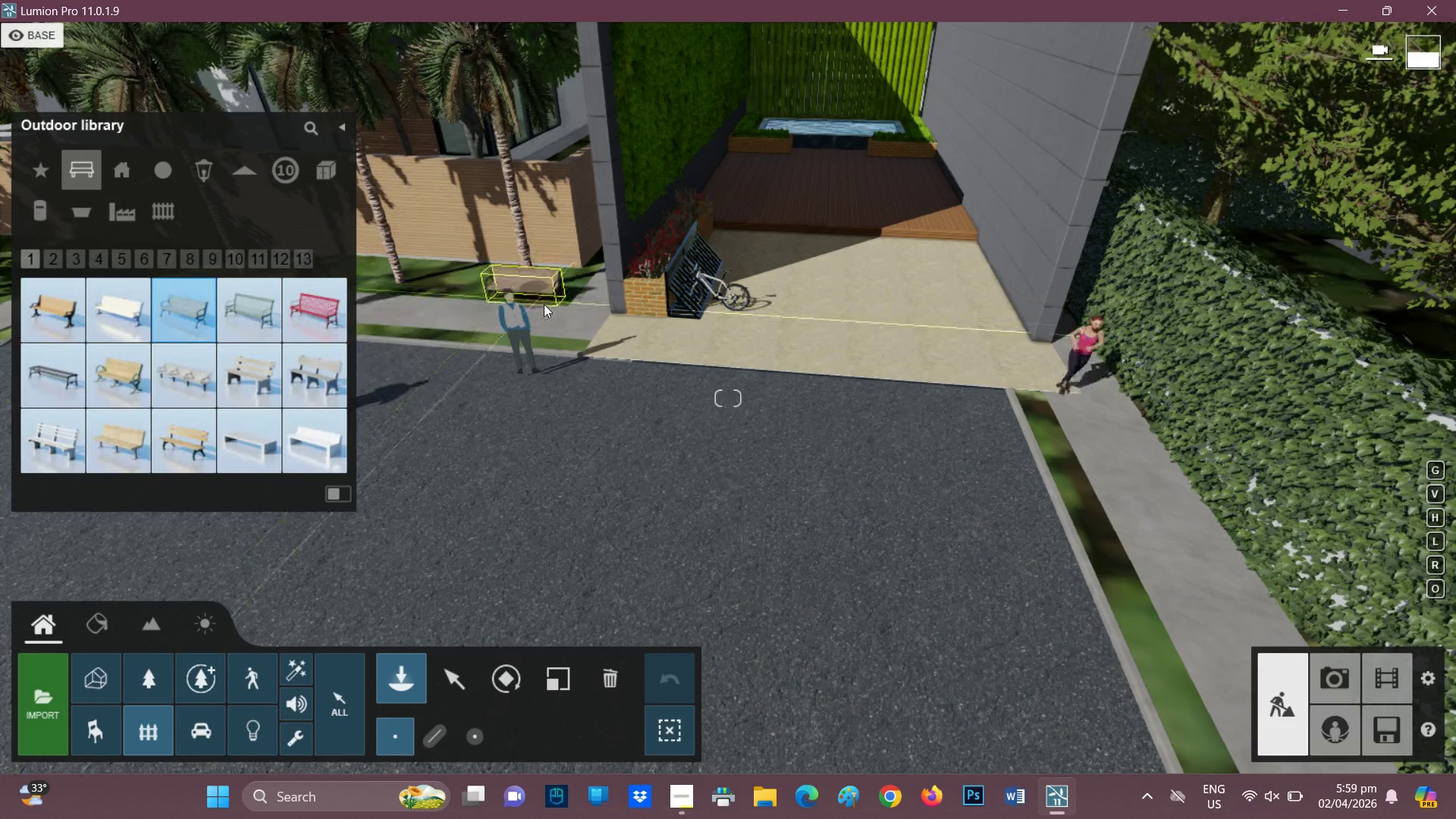 
left_click([463, 293])
 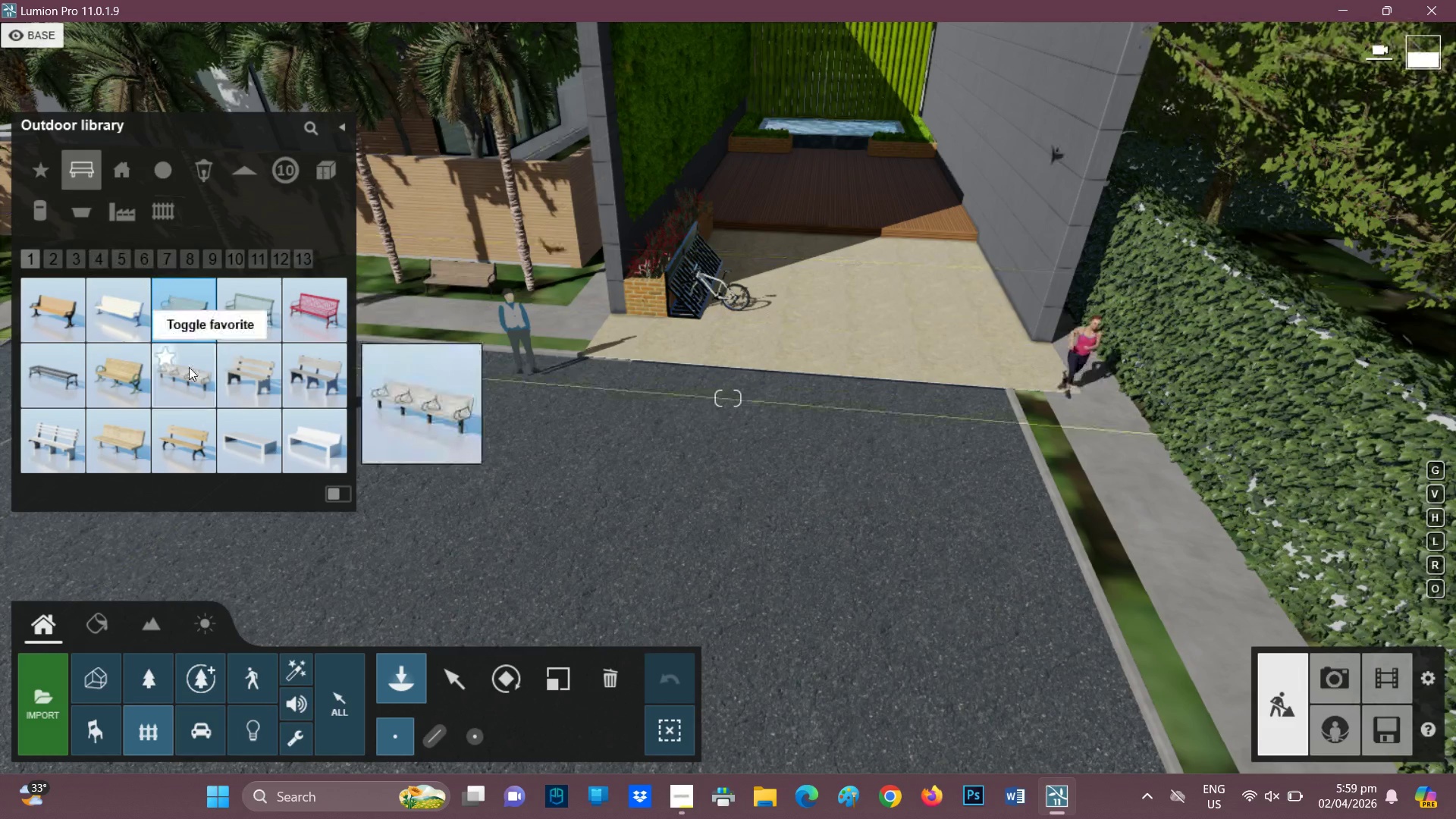 
wait(5.42)
 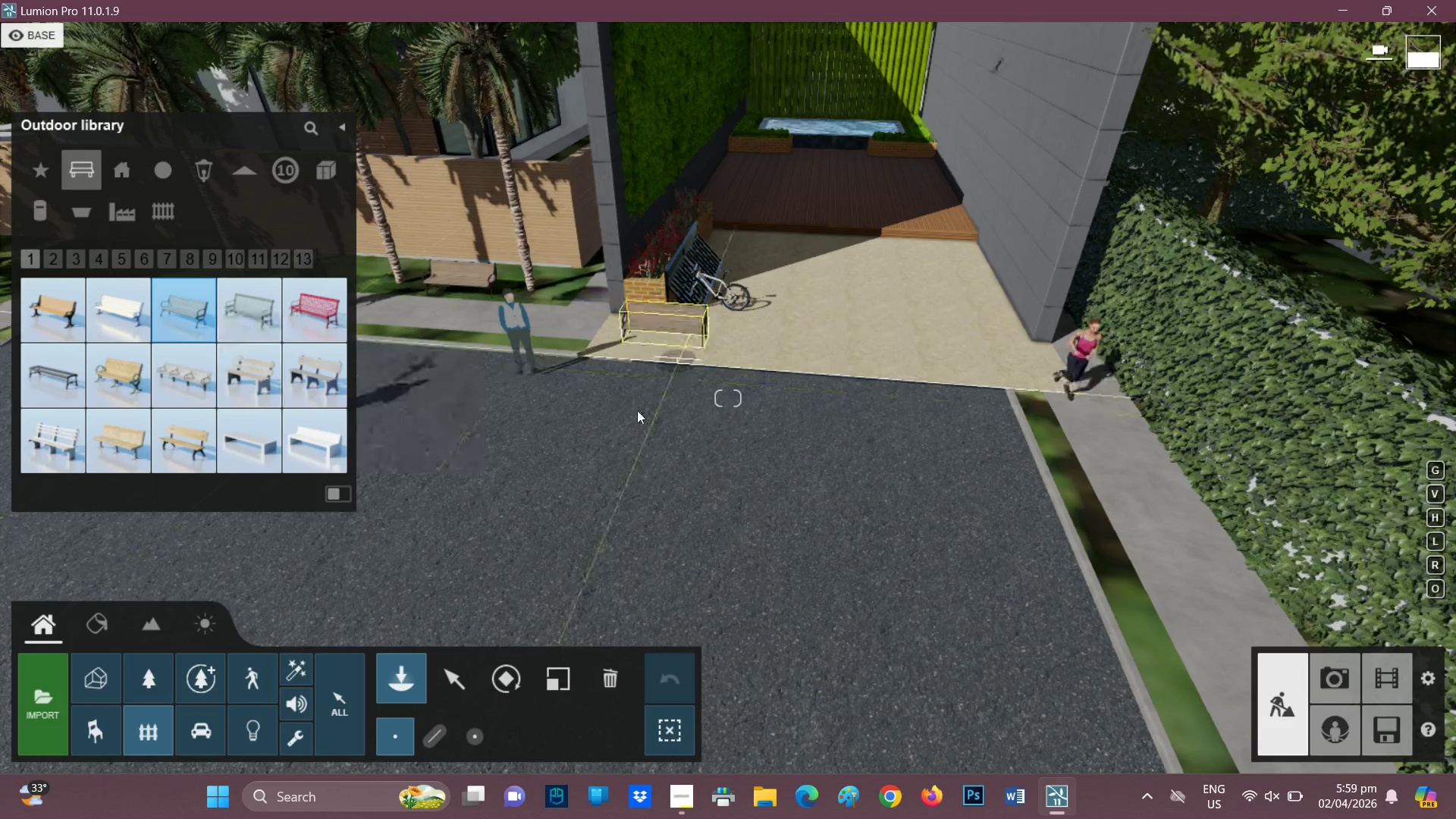 
mouse_move([200, 259])
 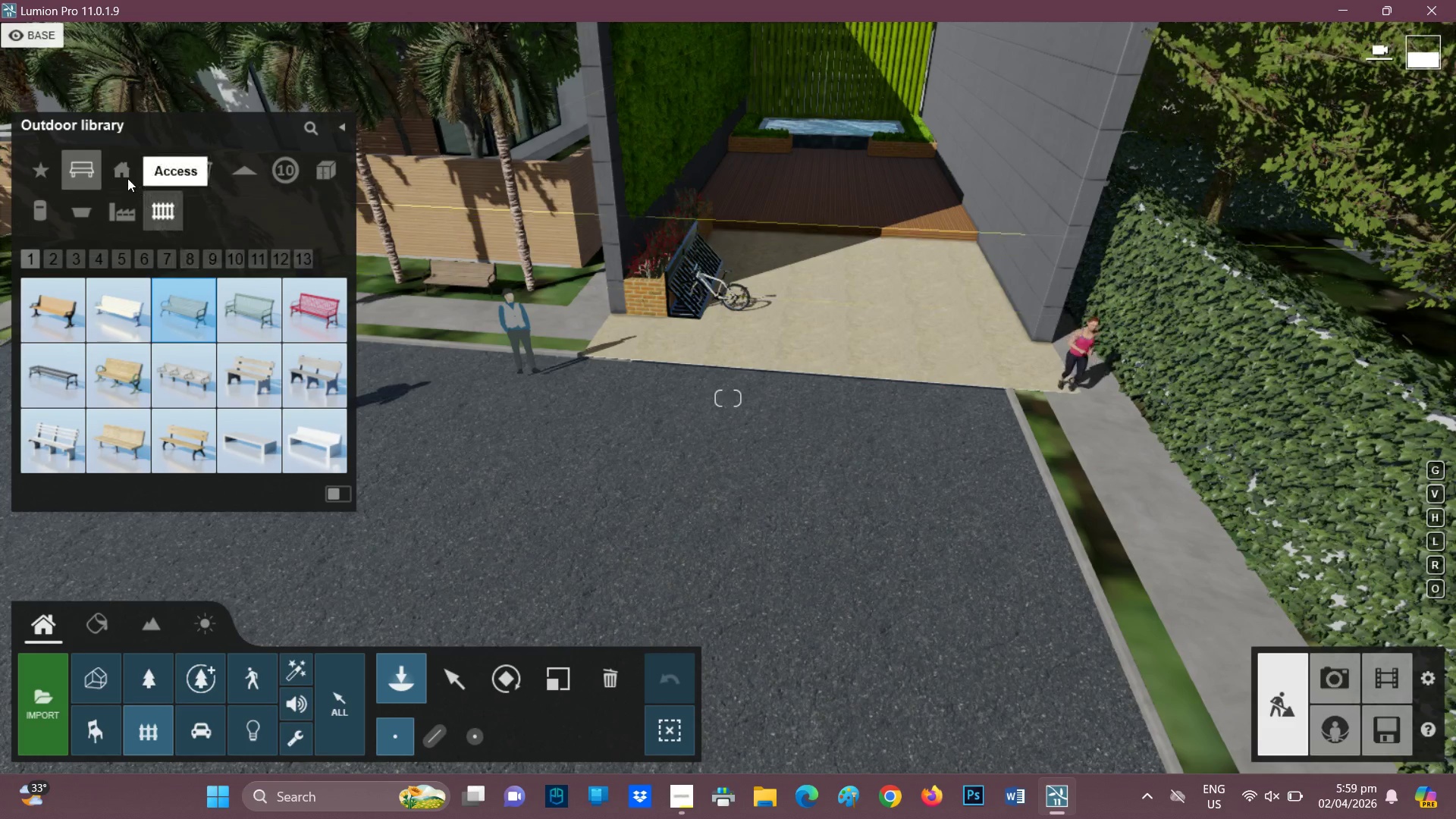 
left_click([120, 174])
 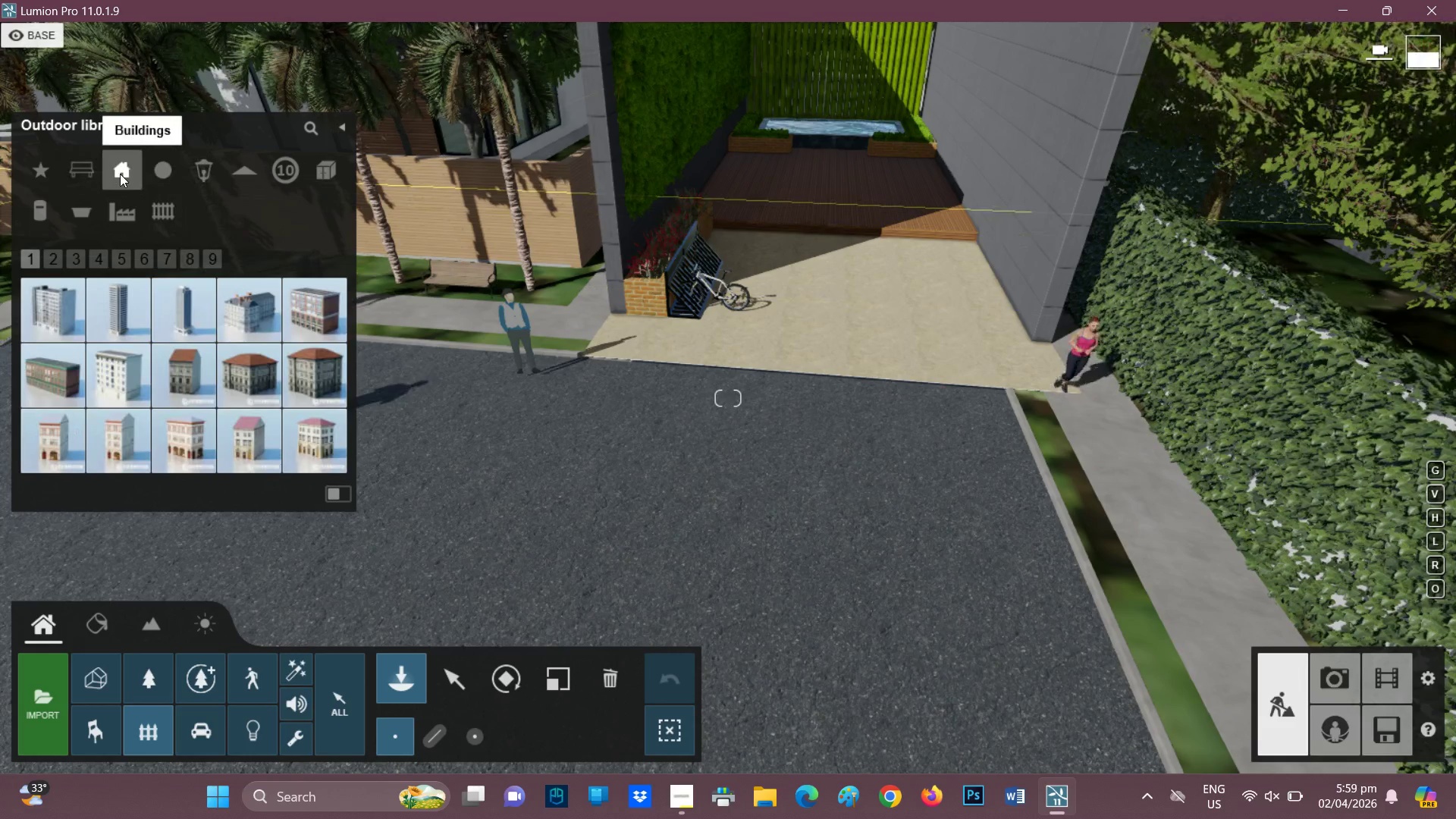 
mouse_move([177, 175])
 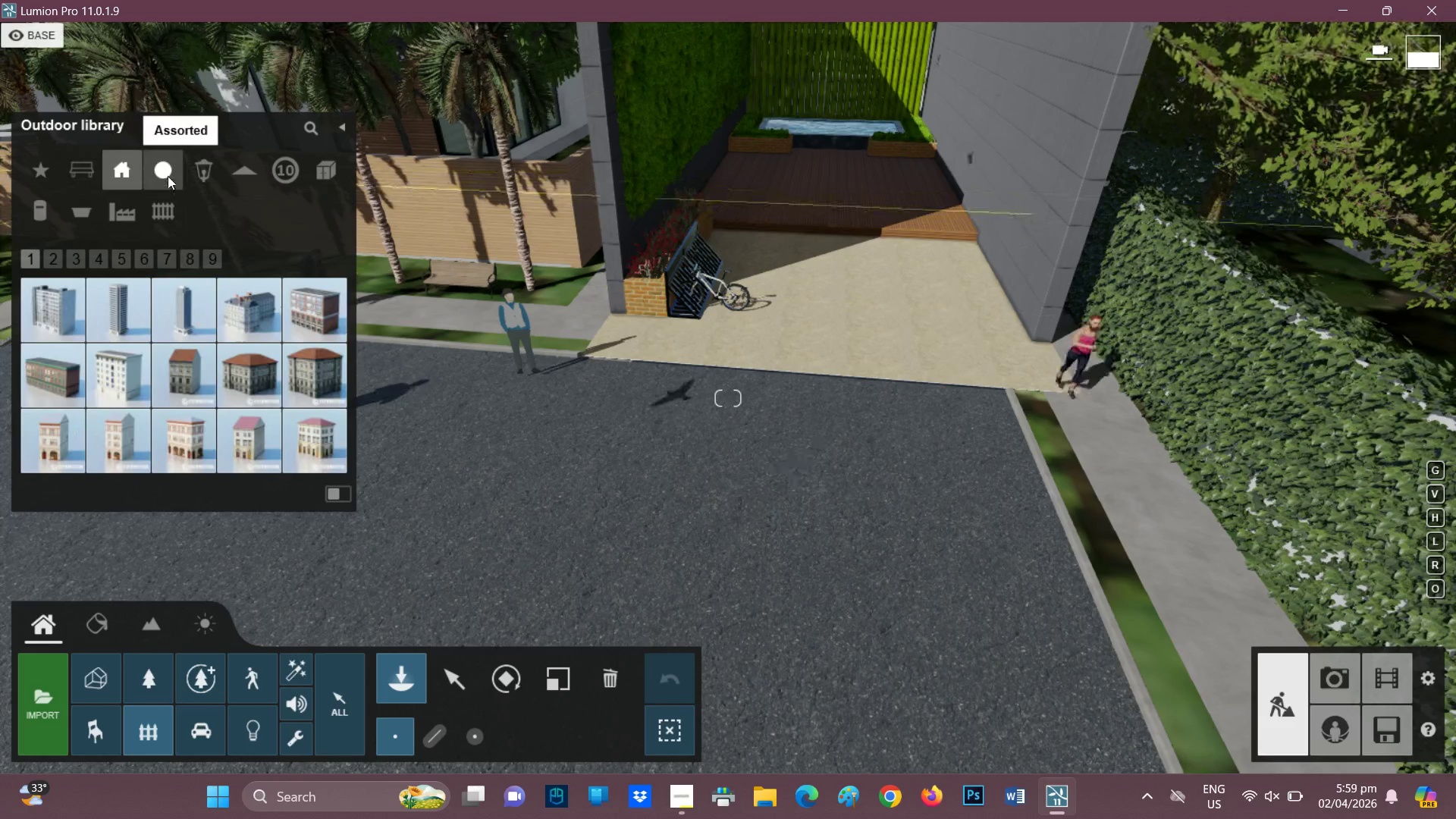 
left_click([168, 176])
 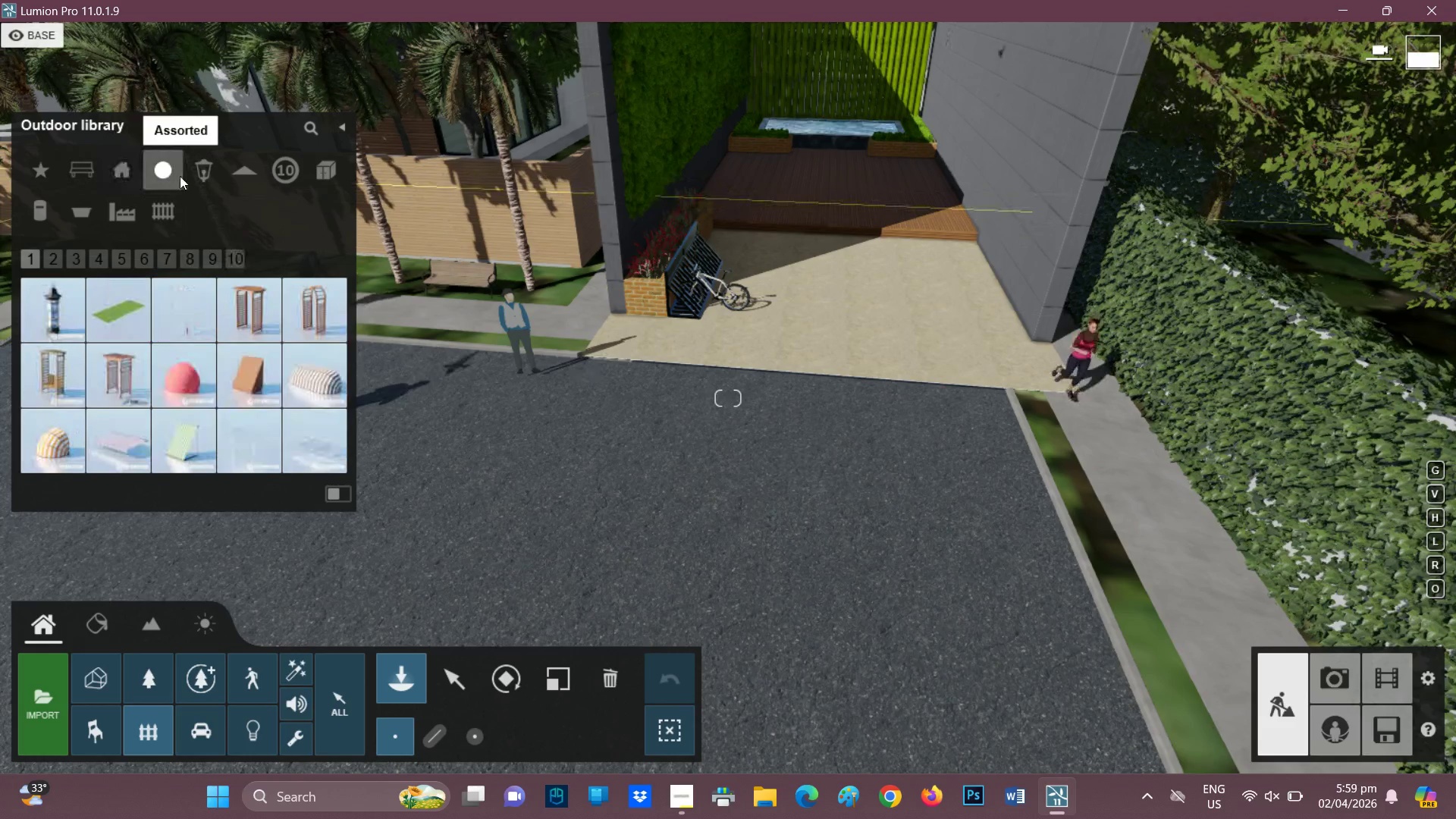 
left_click([189, 174])
 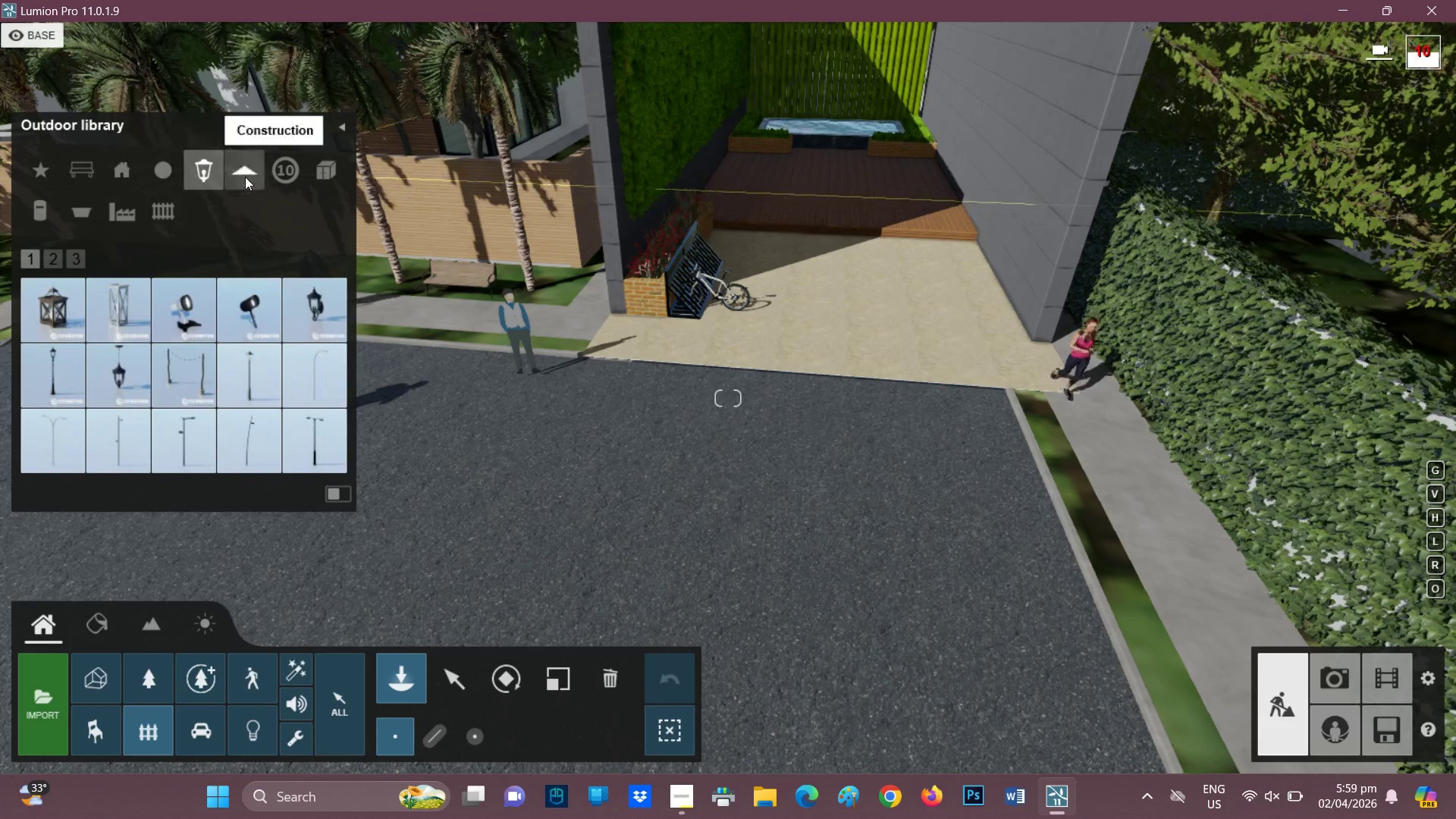 
left_click([245, 177])
 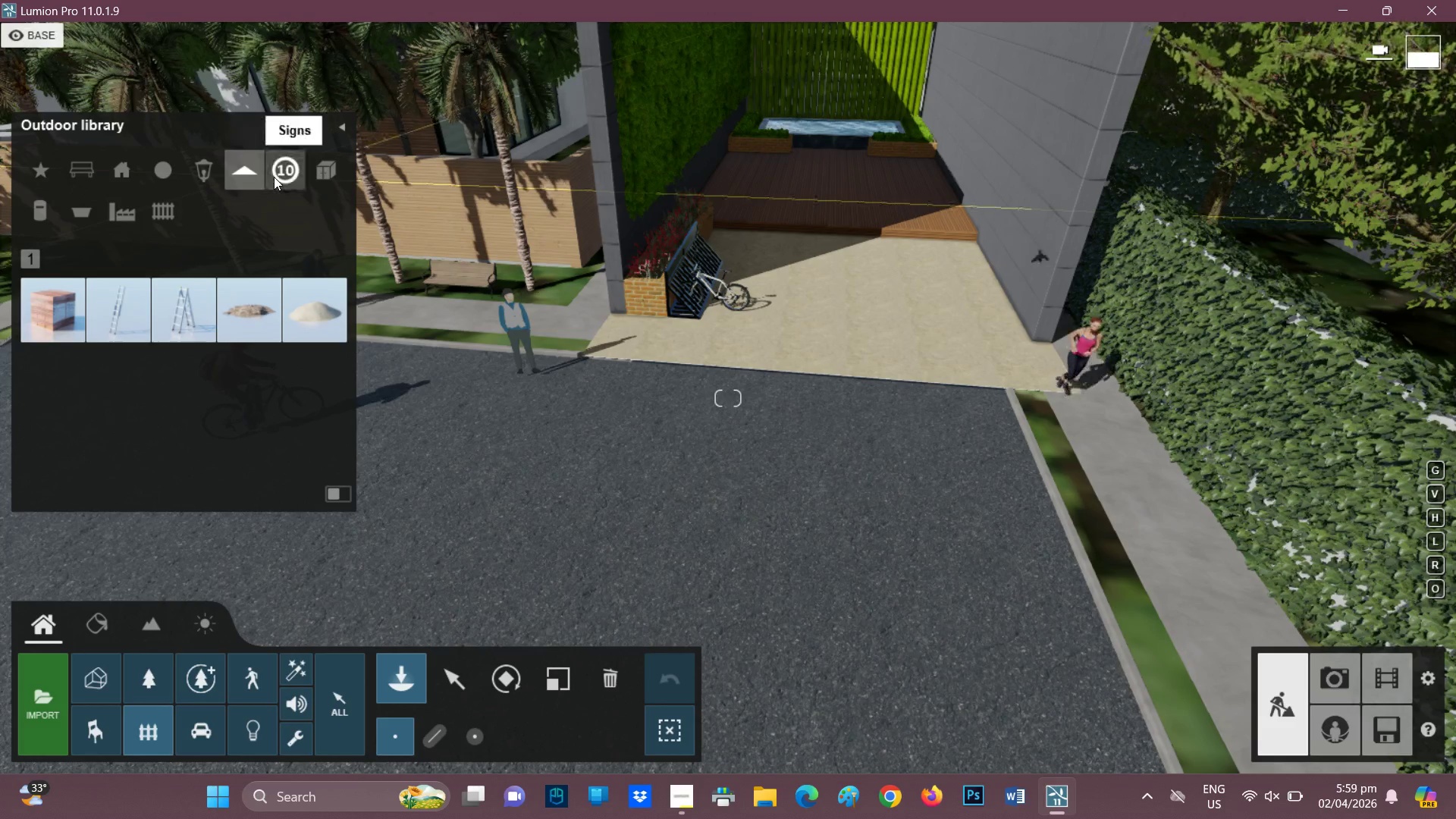 
left_click([274, 177])
 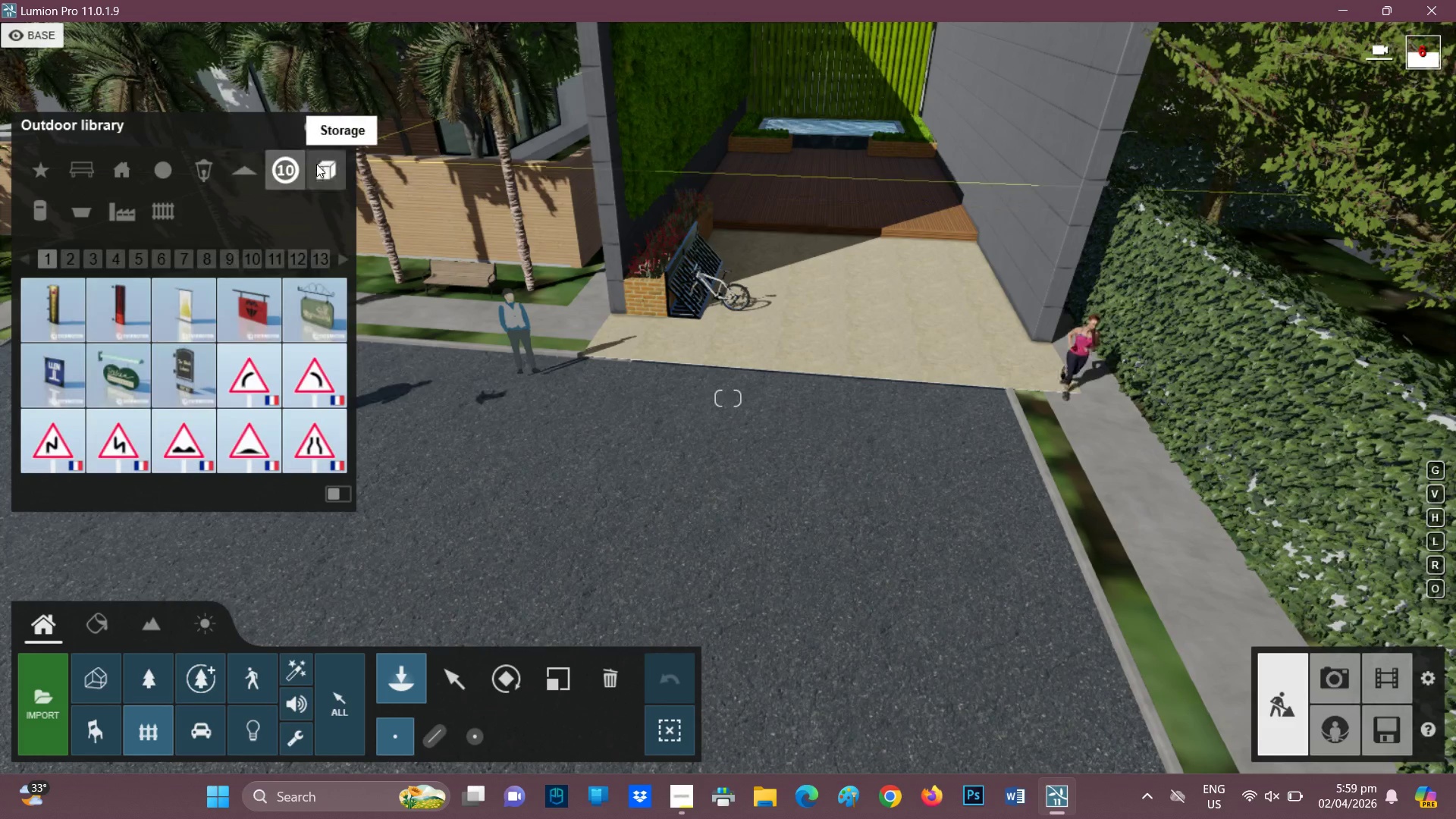 
left_click([316, 166])
 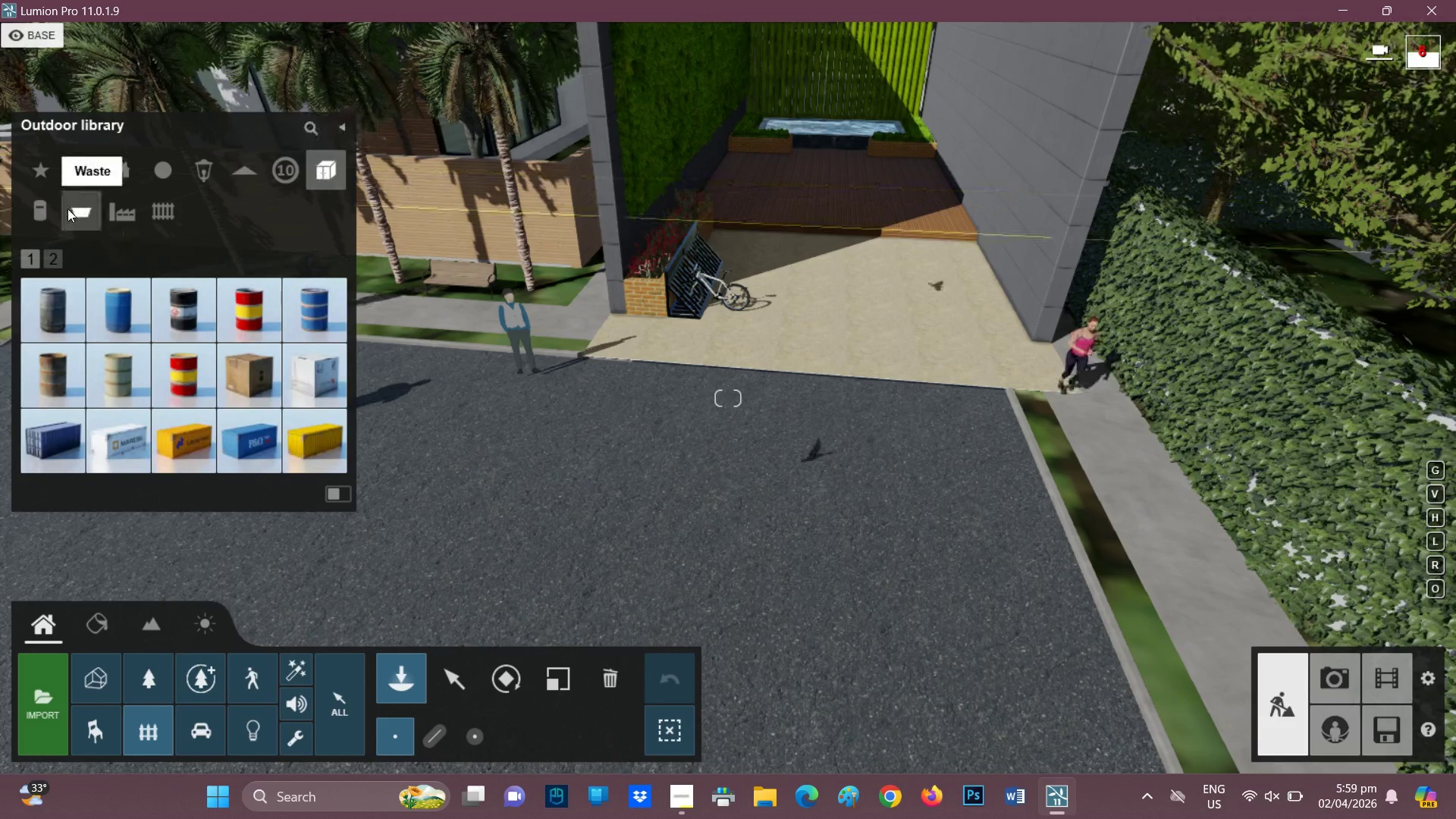 
left_click([42, 207])
 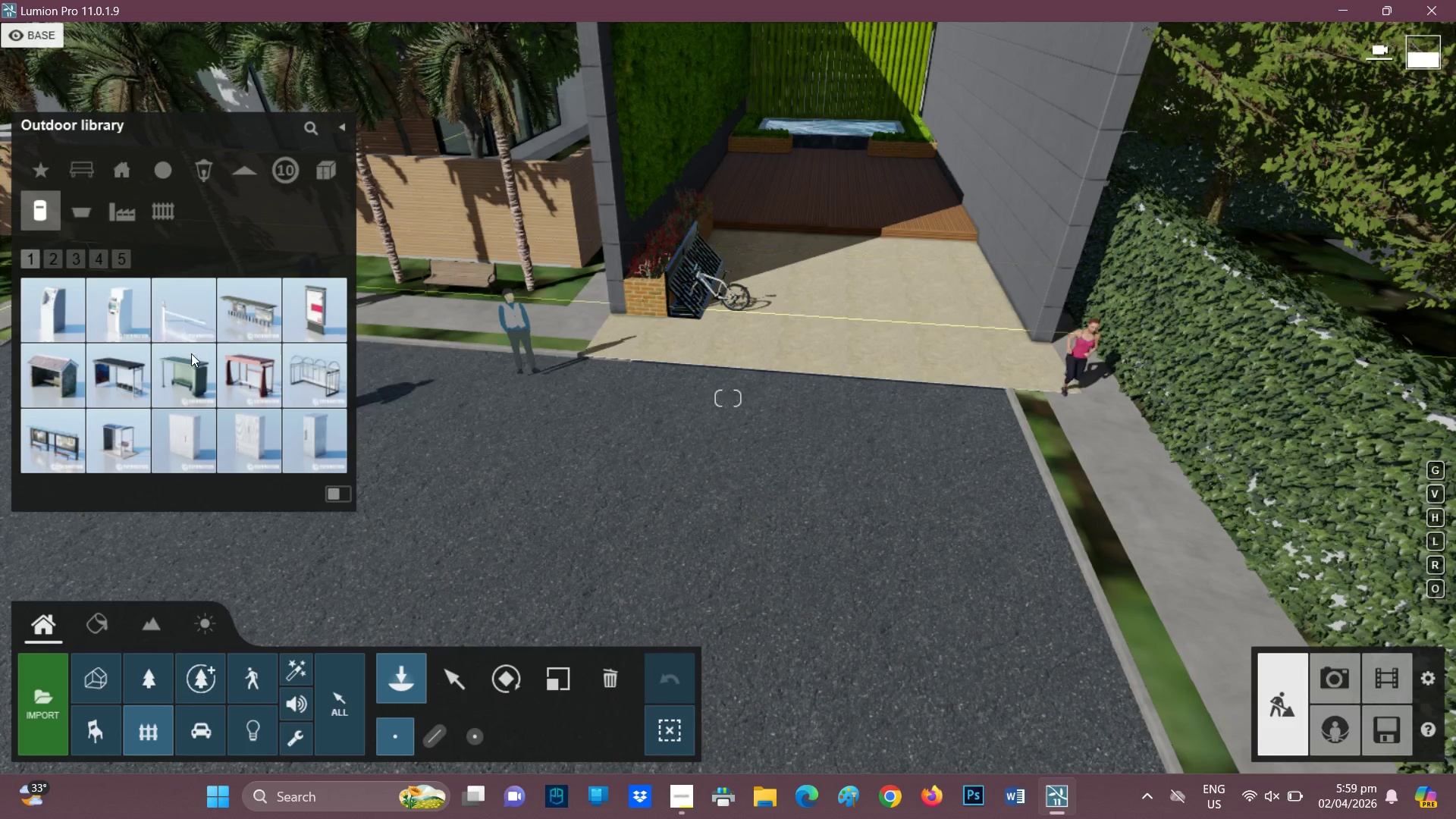 
wait(5.17)
 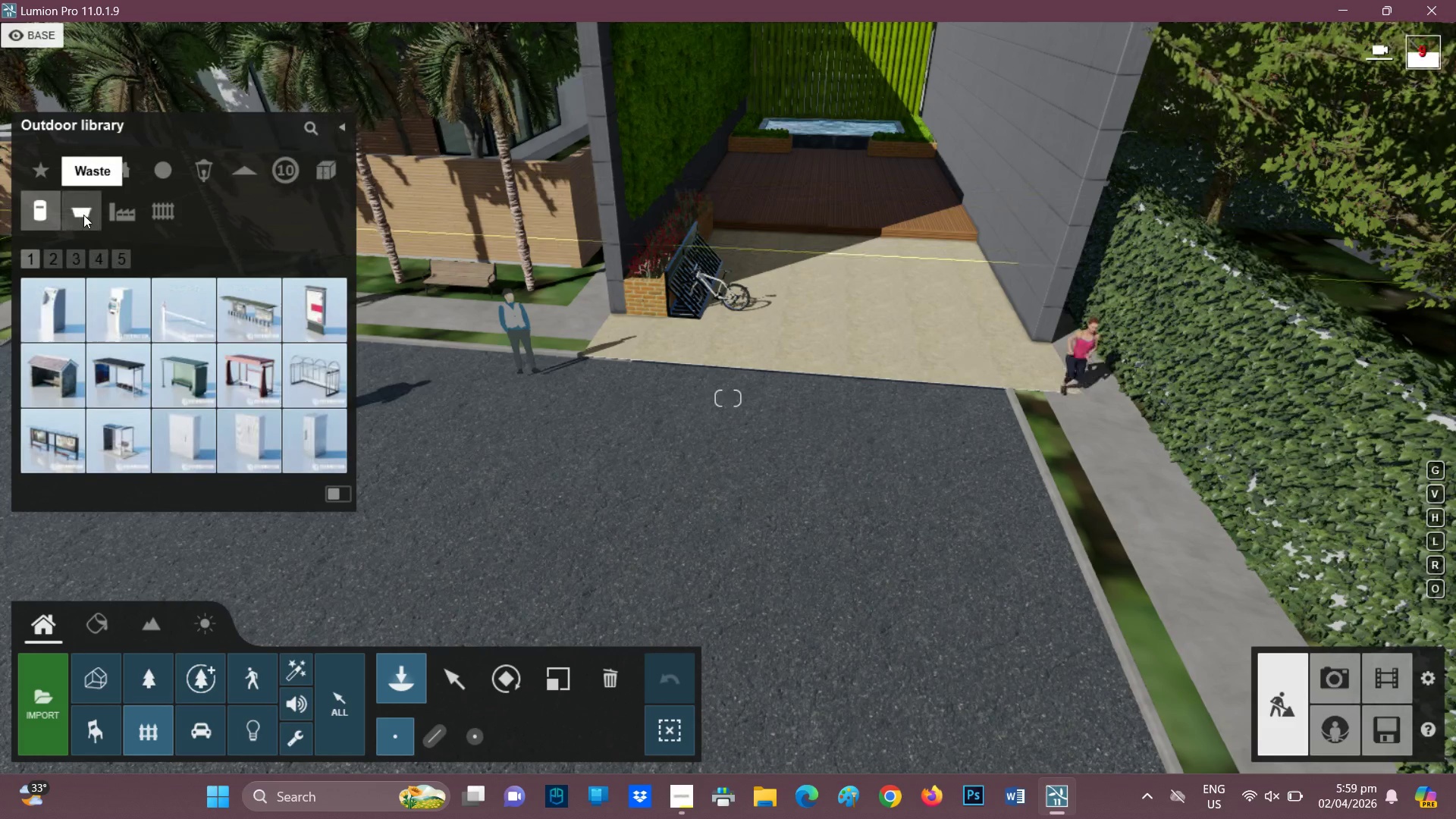 
left_click([49, 258])
 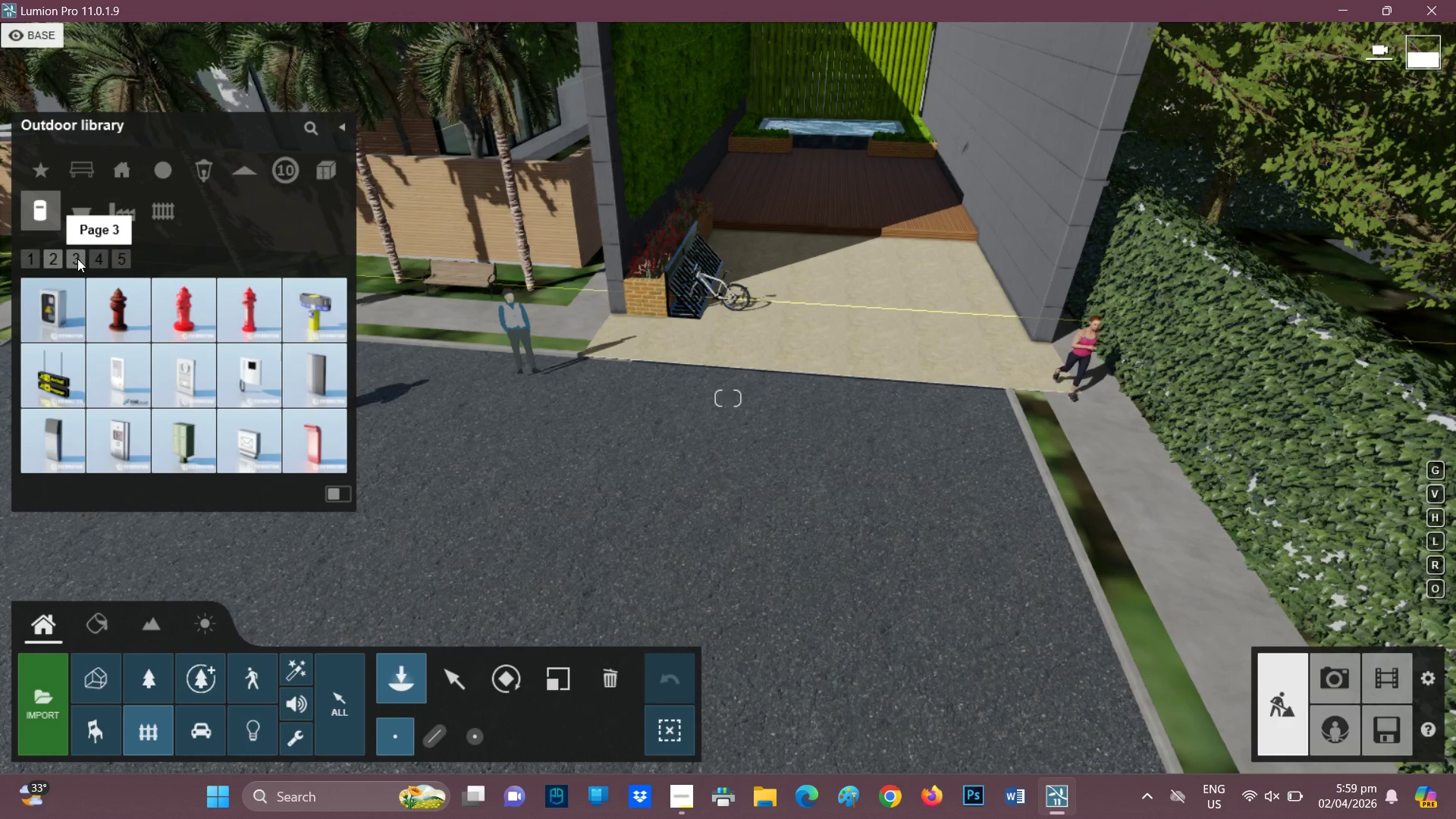 
left_click([77, 259])
 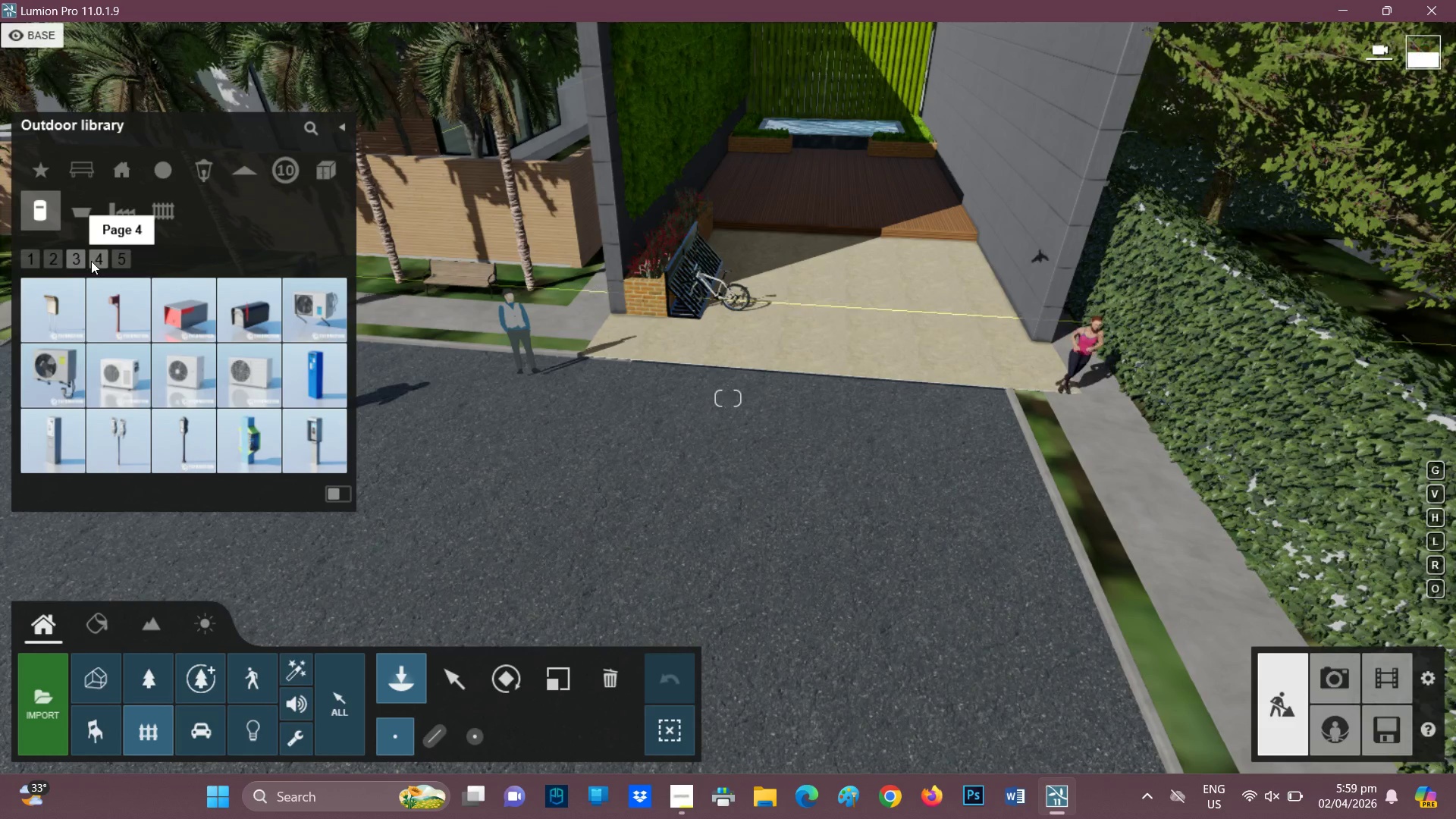 
left_click([96, 262])
 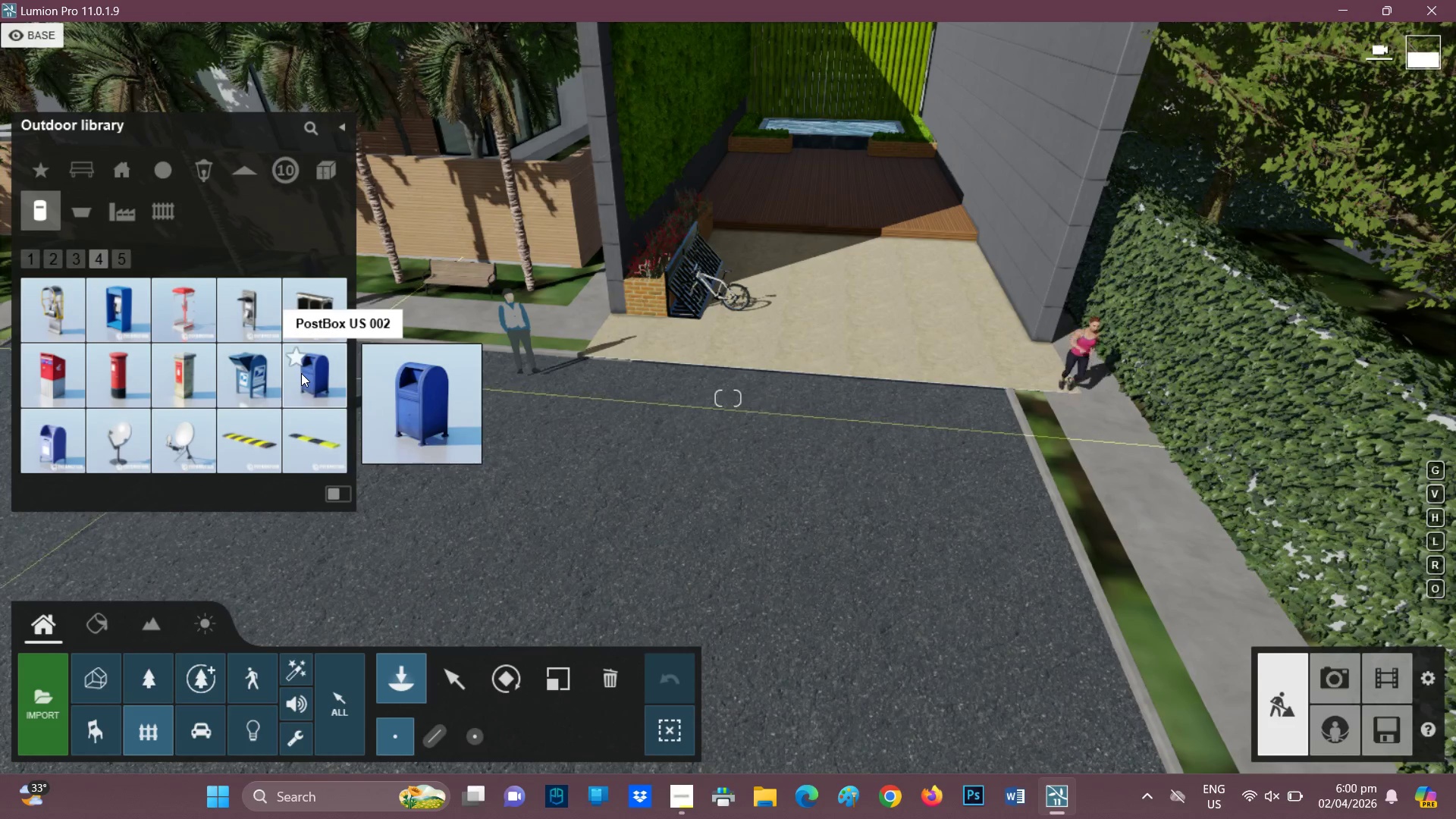 
wait(6.83)
 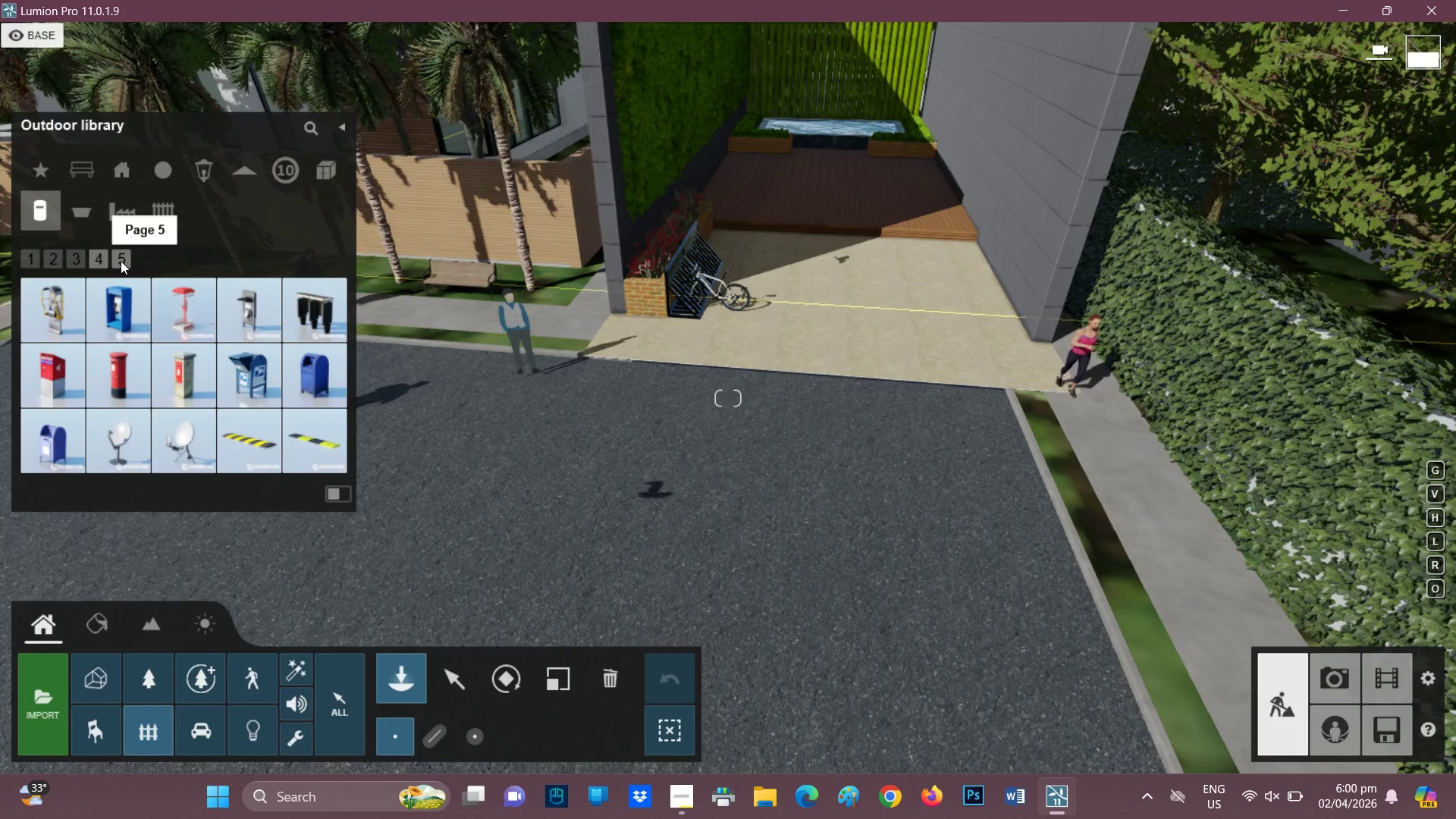 
mouse_move([234, 384])
 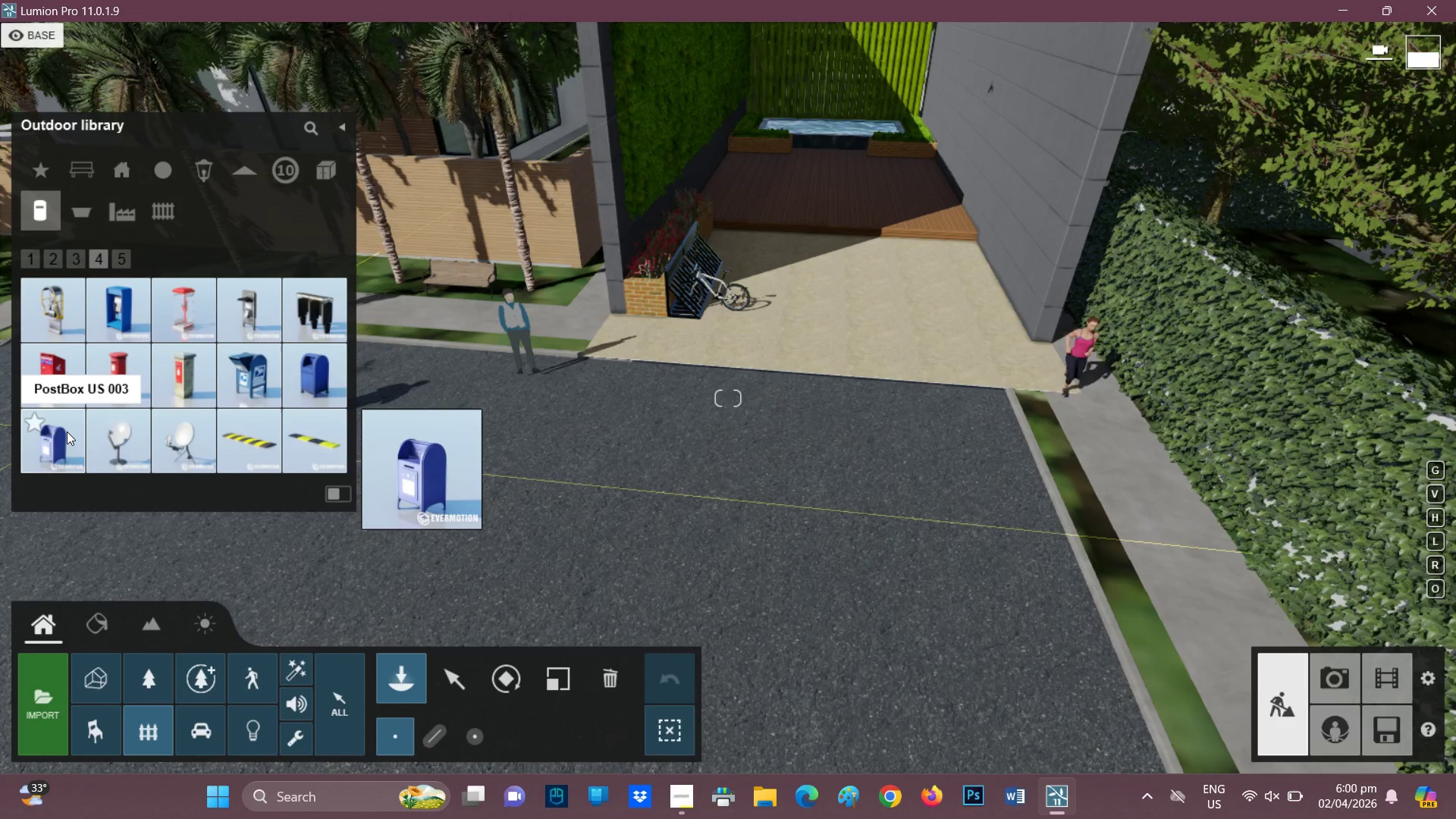 
mouse_move([265, 385])
 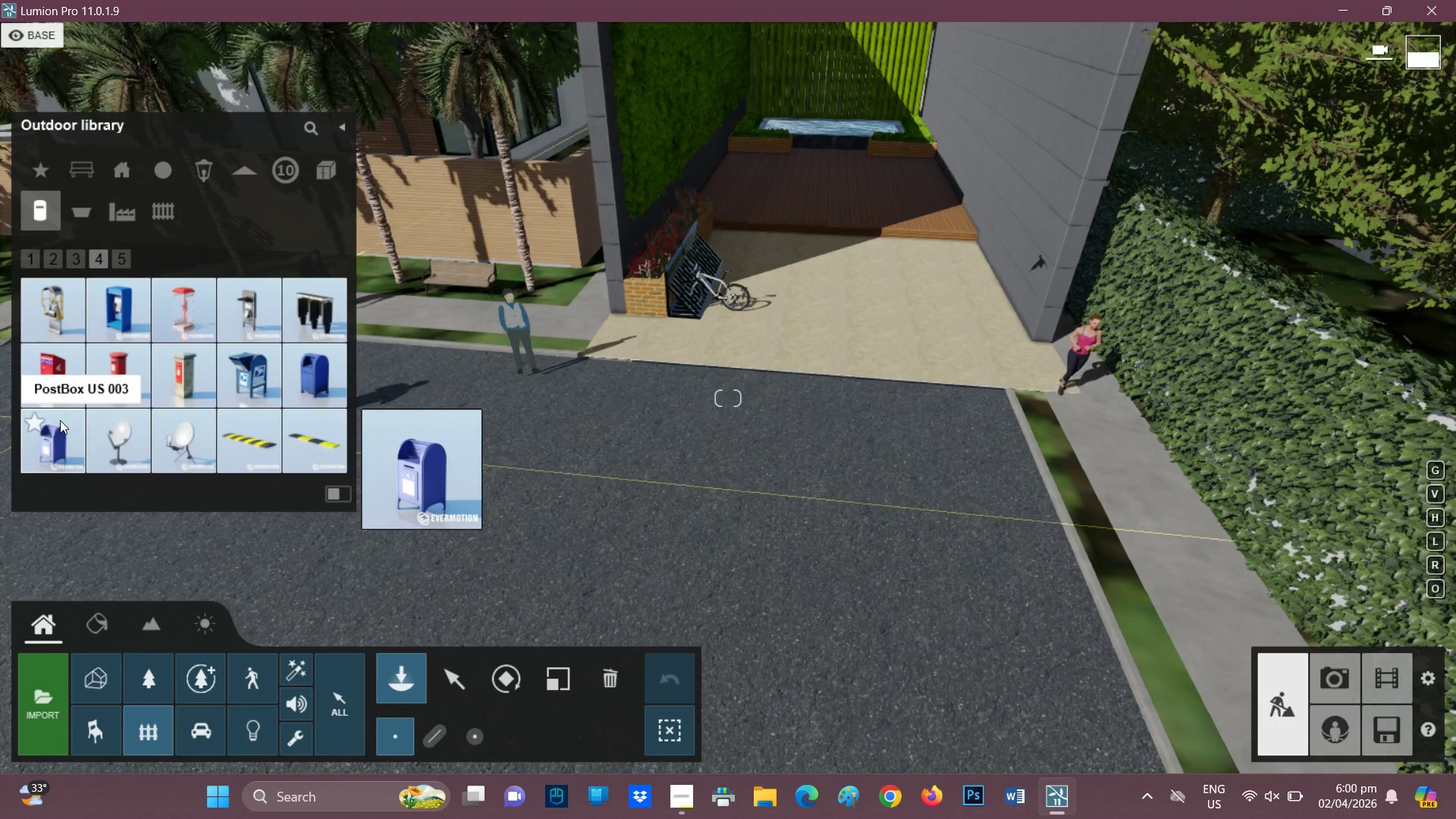 
mouse_move([227, 384])
 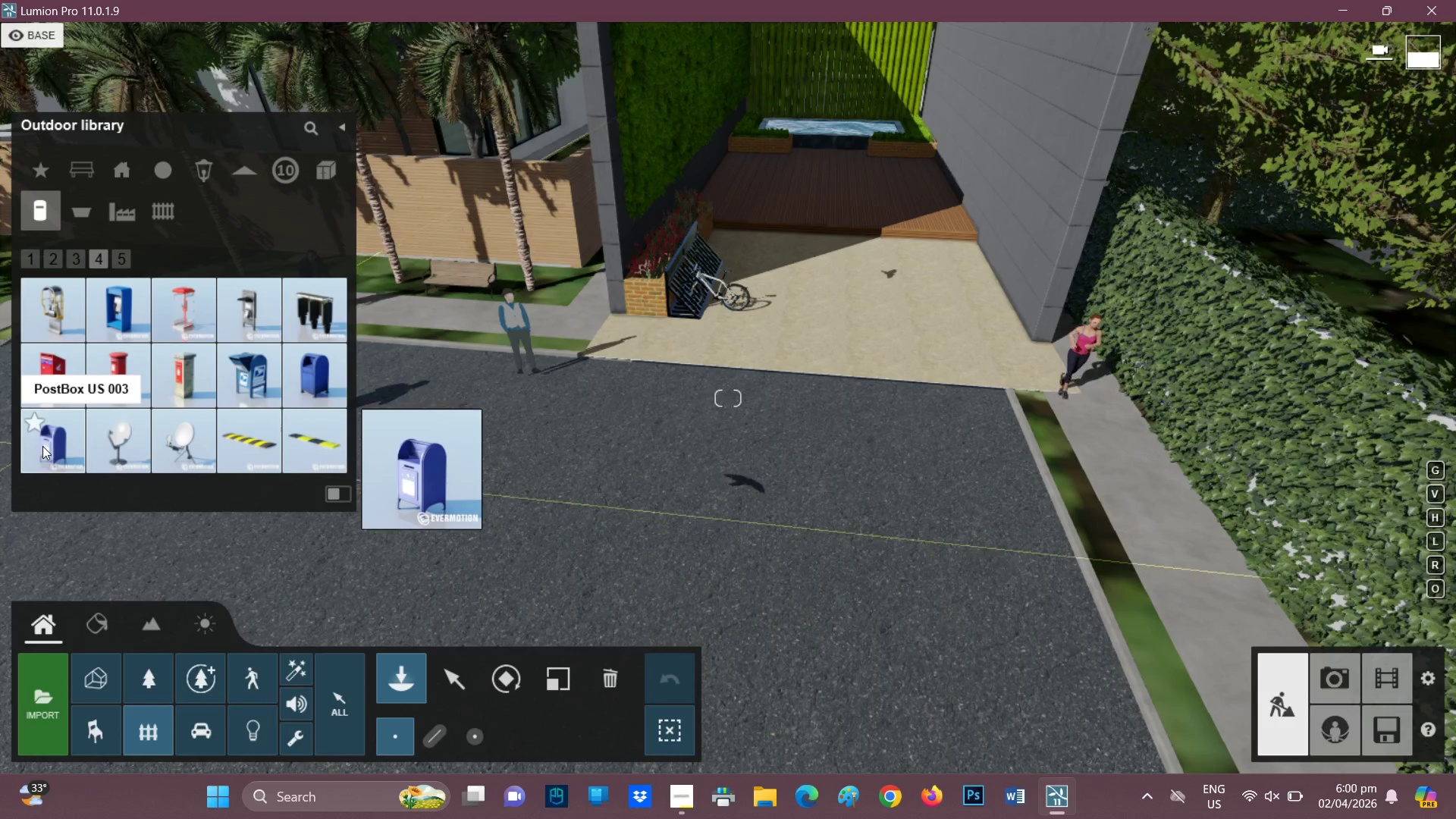 
left_click([44, 445])
 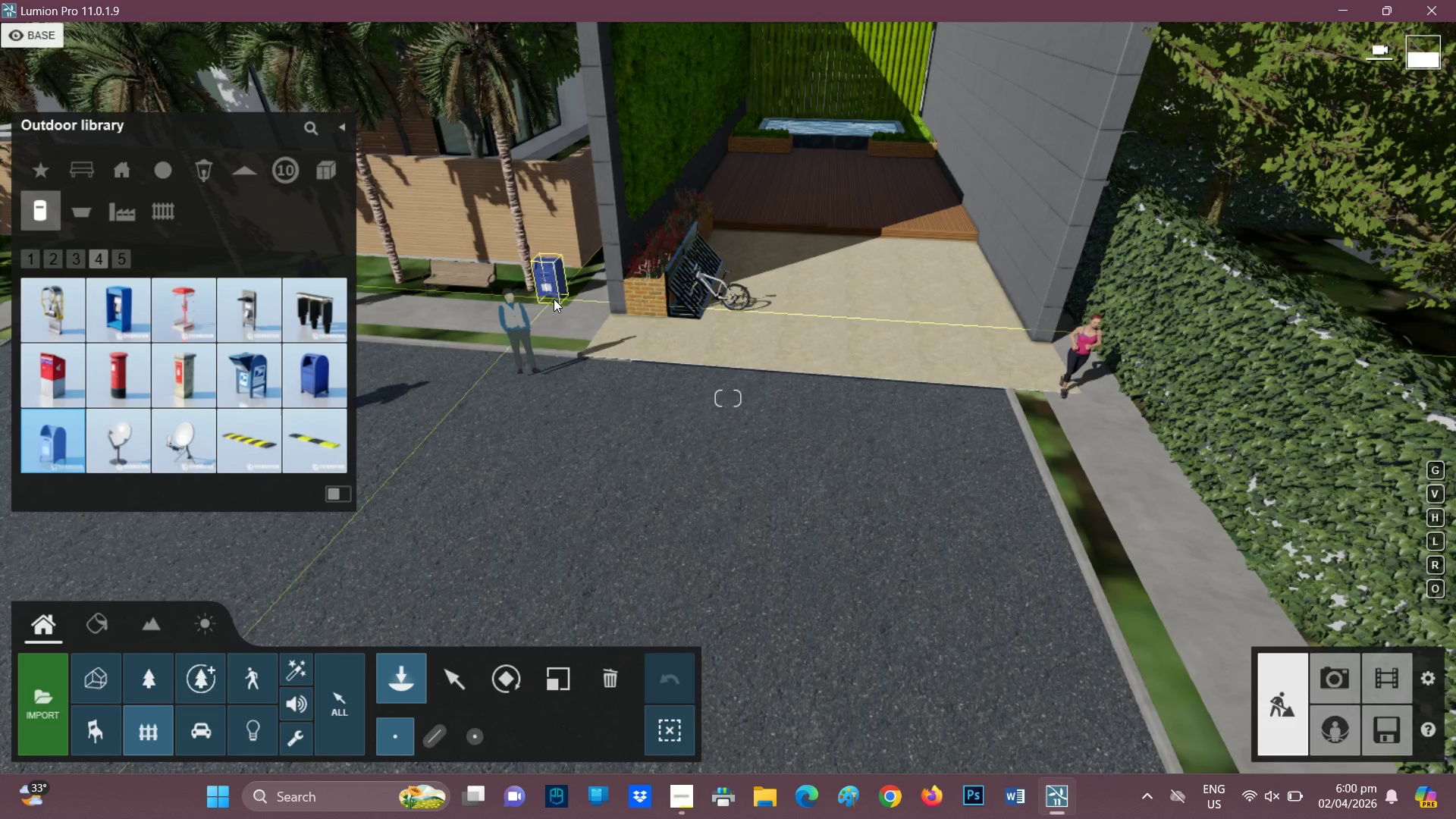 
left_click([554, 299])
 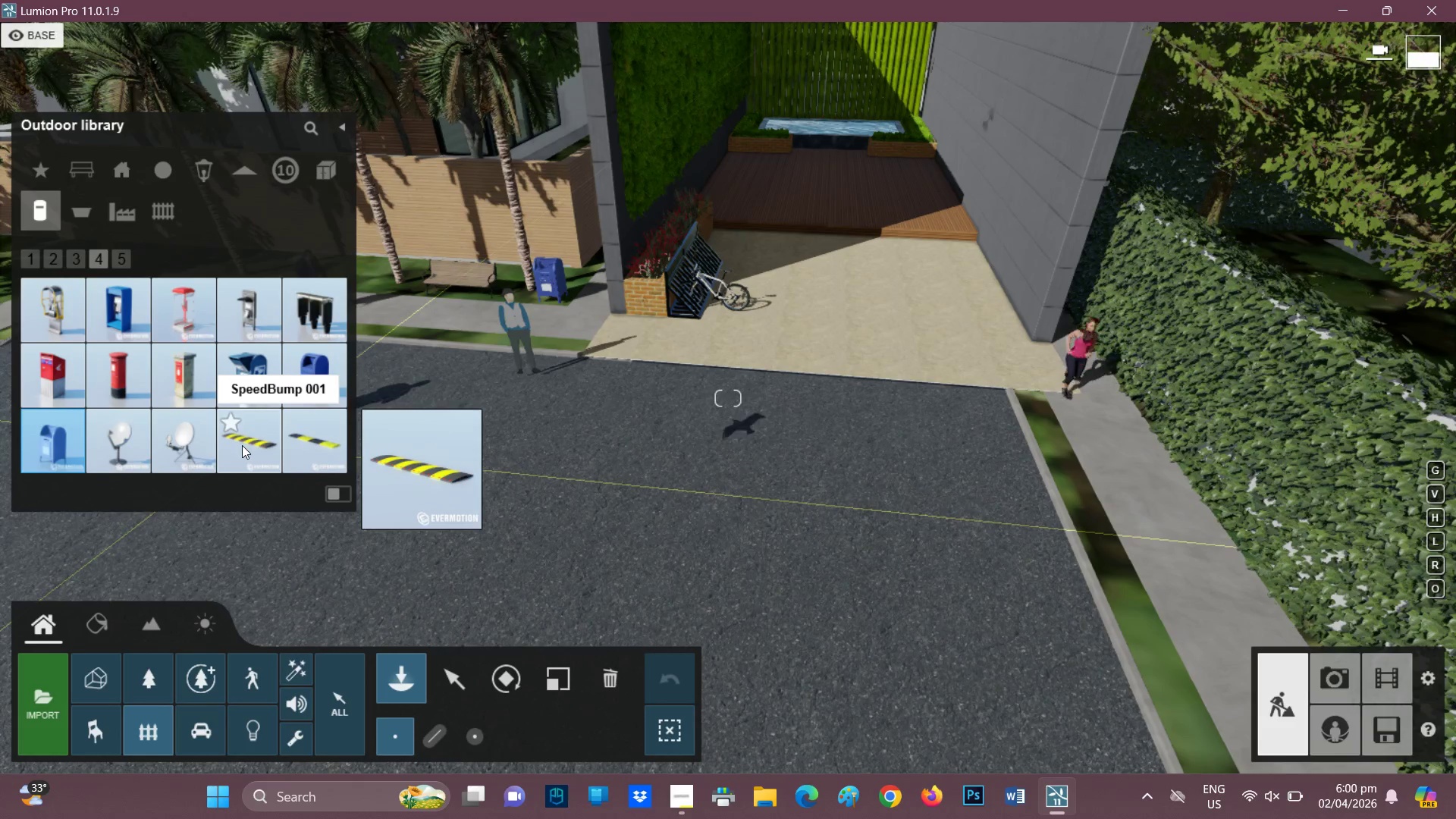 
wait(5.08)
 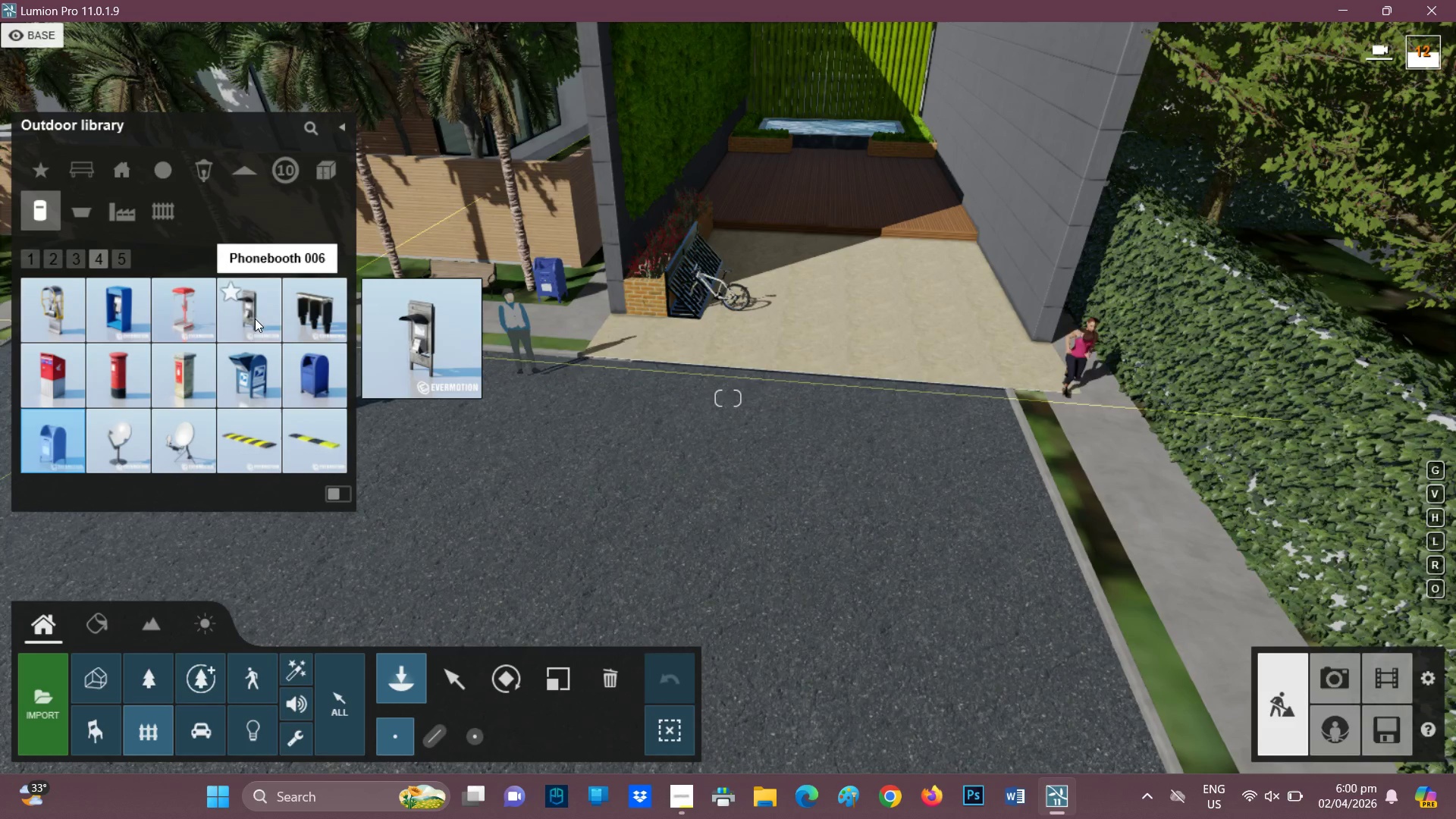 
left_click([242, 445])
 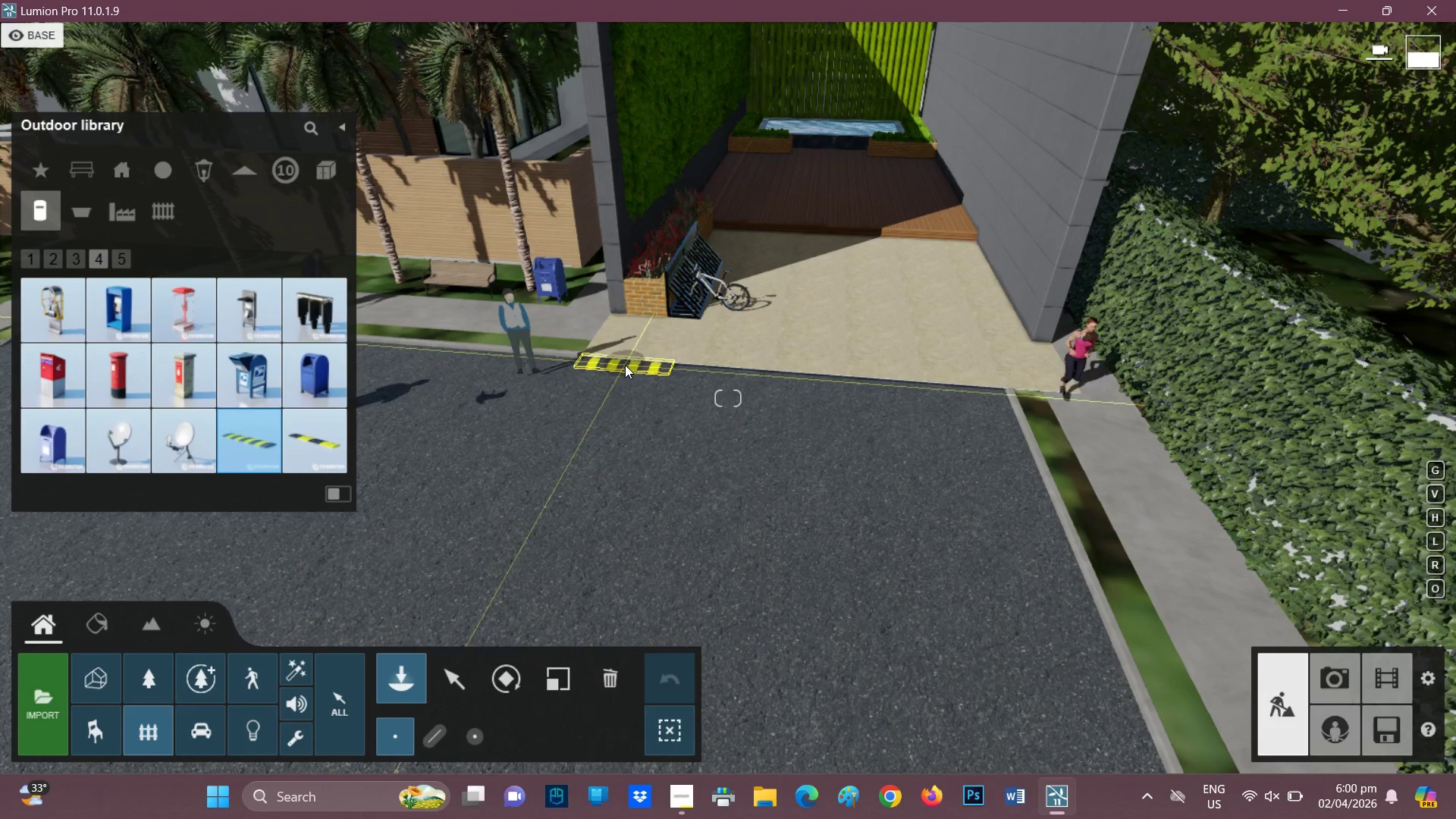 
wait(6.42)
 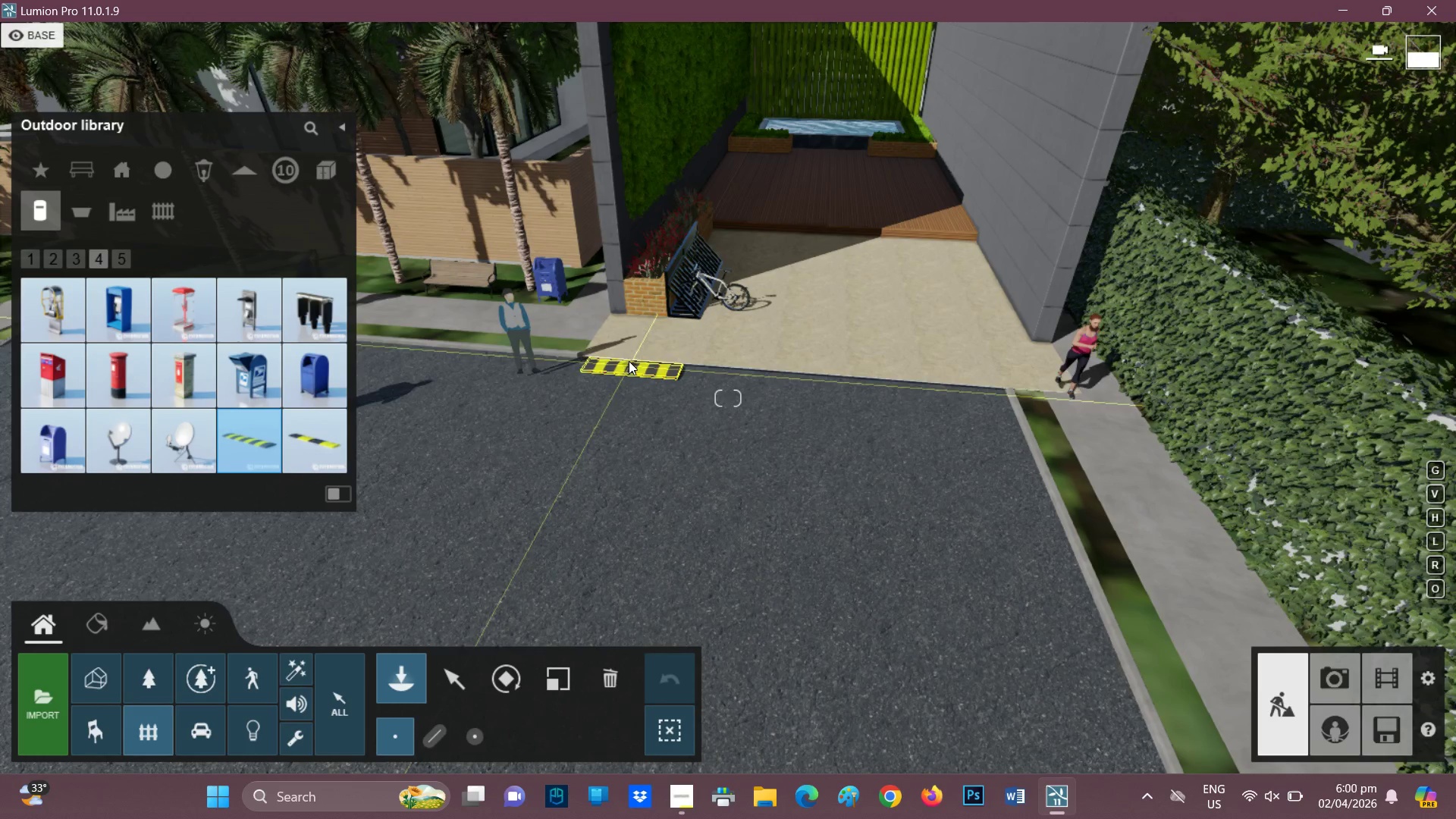 
left_click([625, 361])
 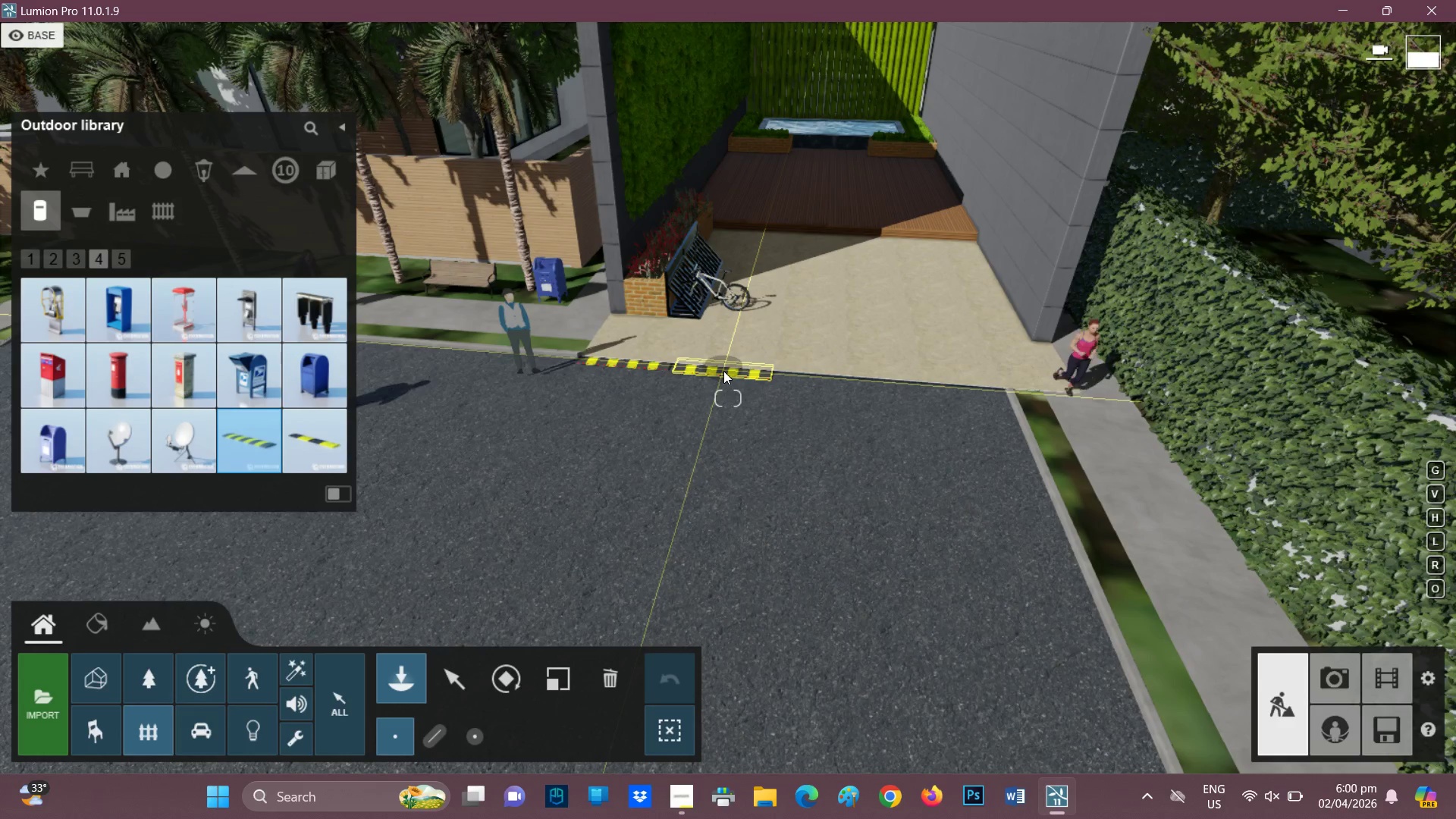 
wait(5.44)
 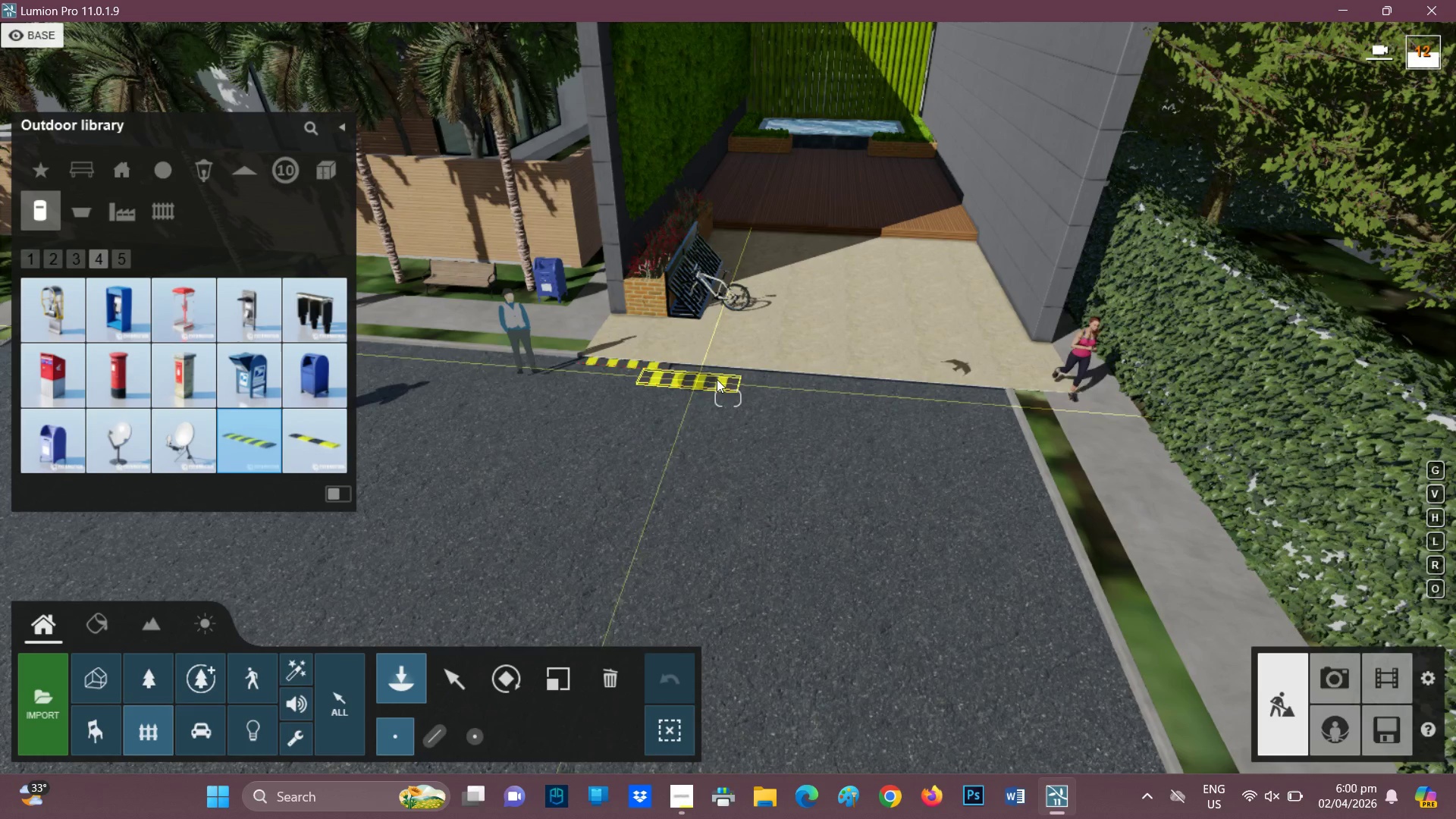 
left_click([718, 369])
 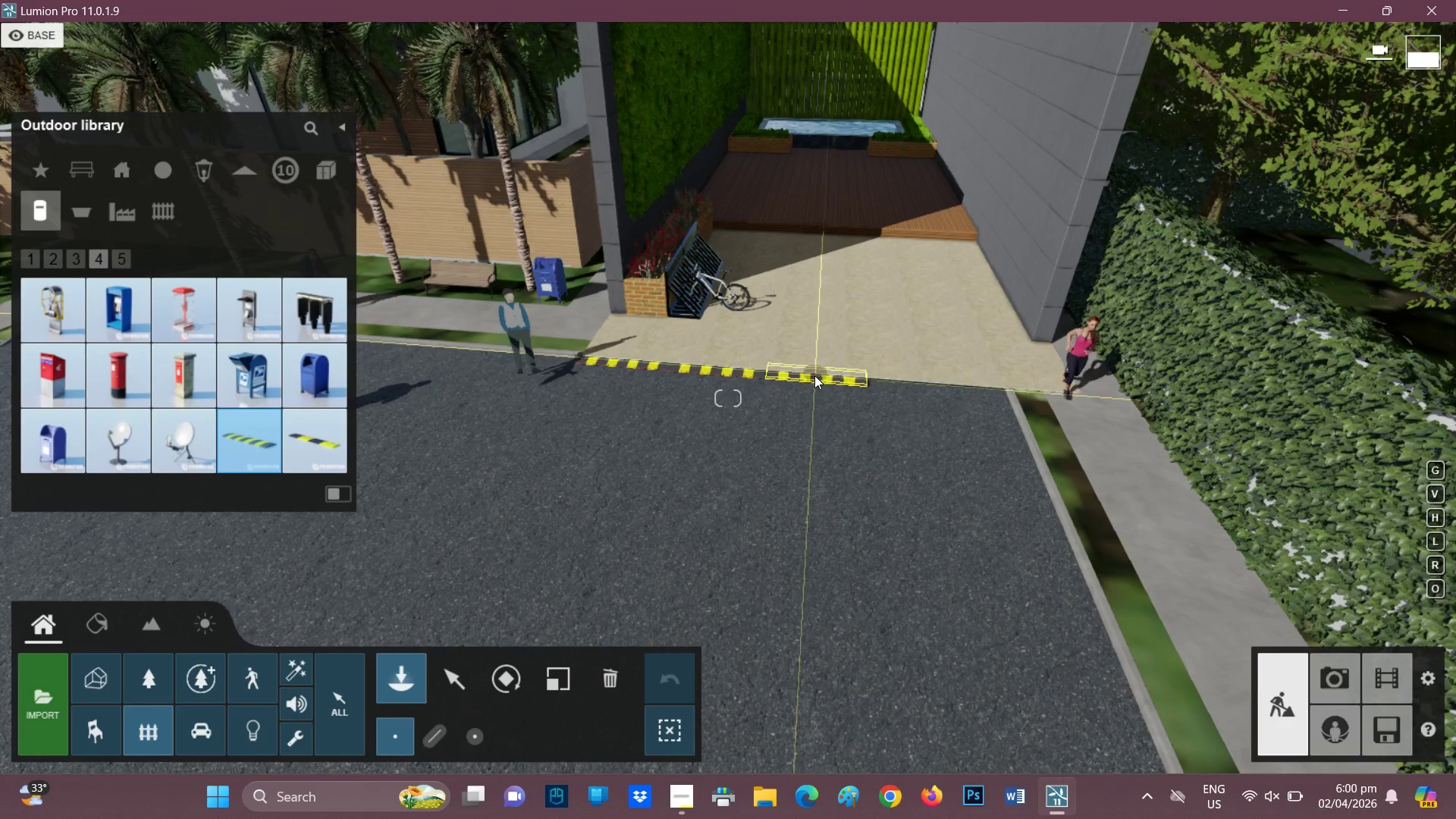 
left_click([811, 378])
 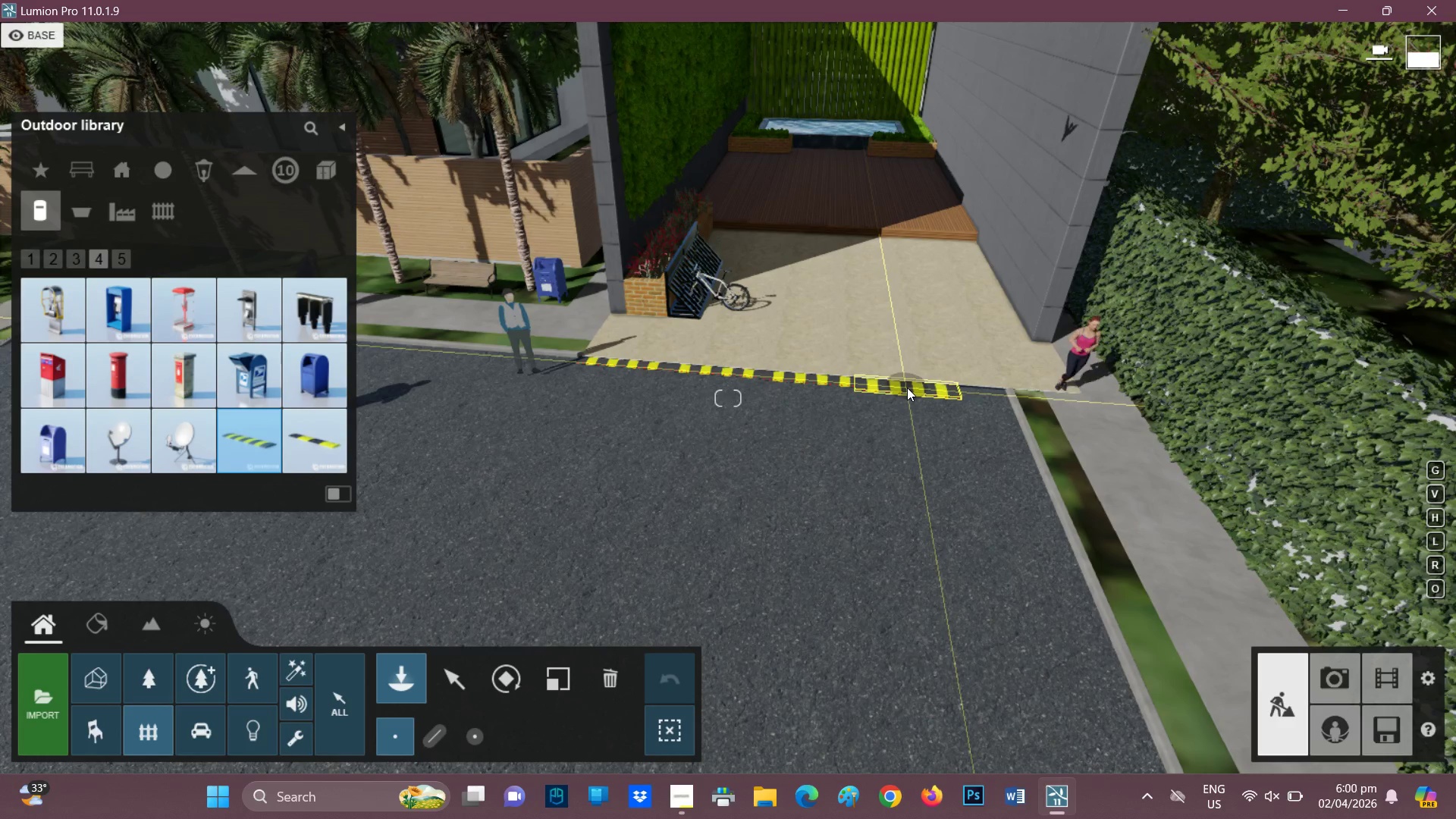 
left_click([908, 387])
 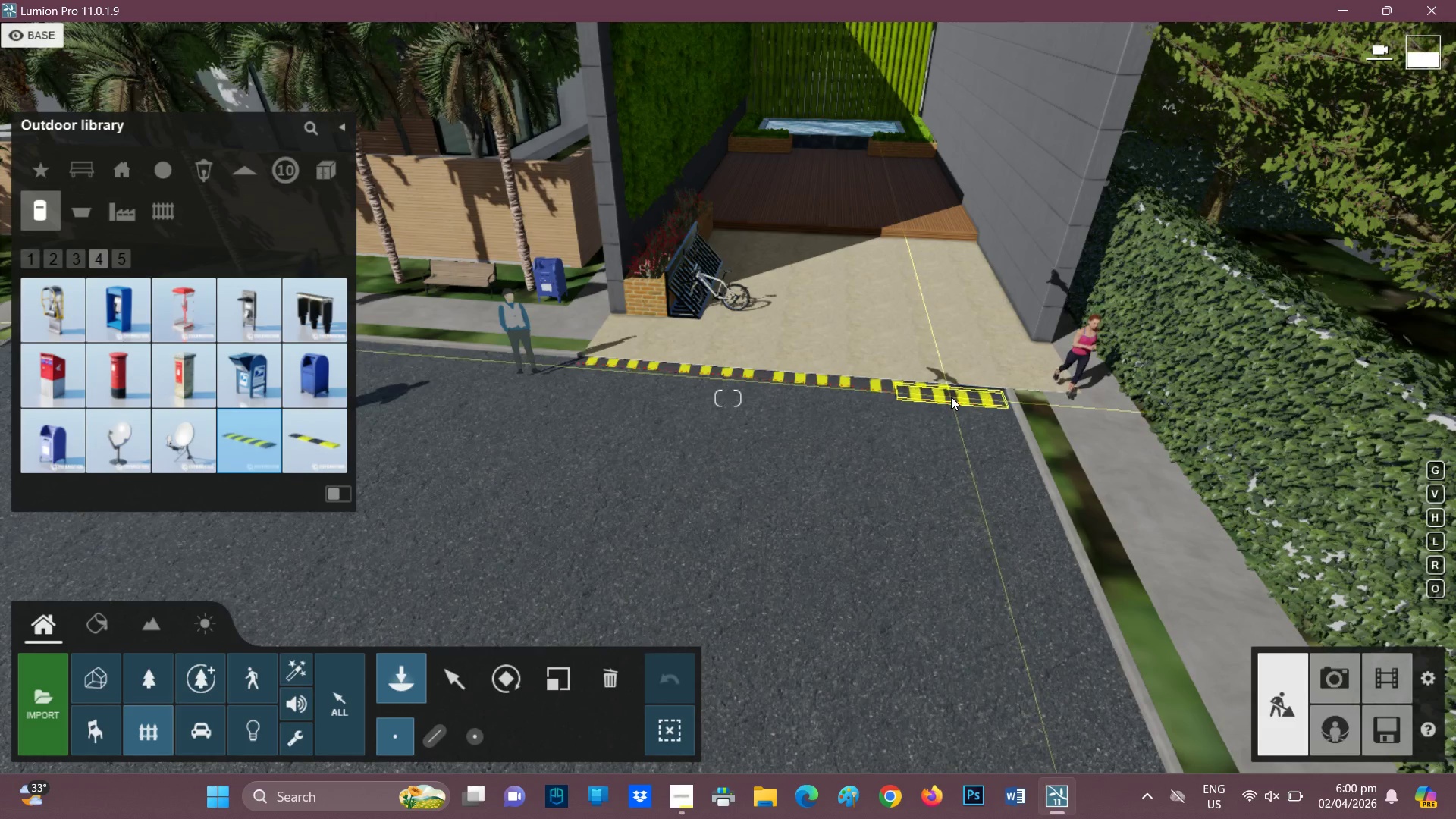 
wait(5.45)
 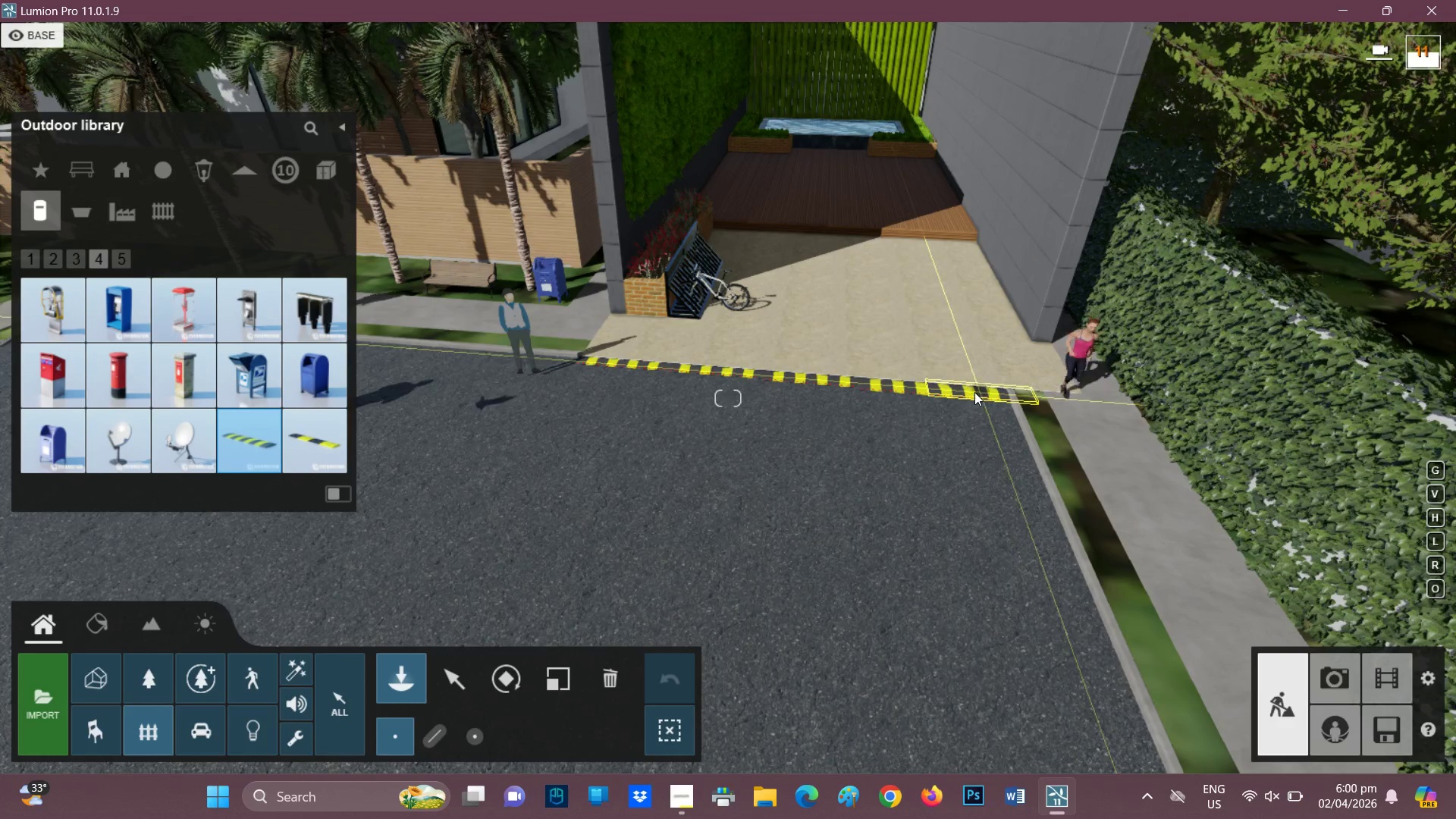 
left_click([952, 393])
 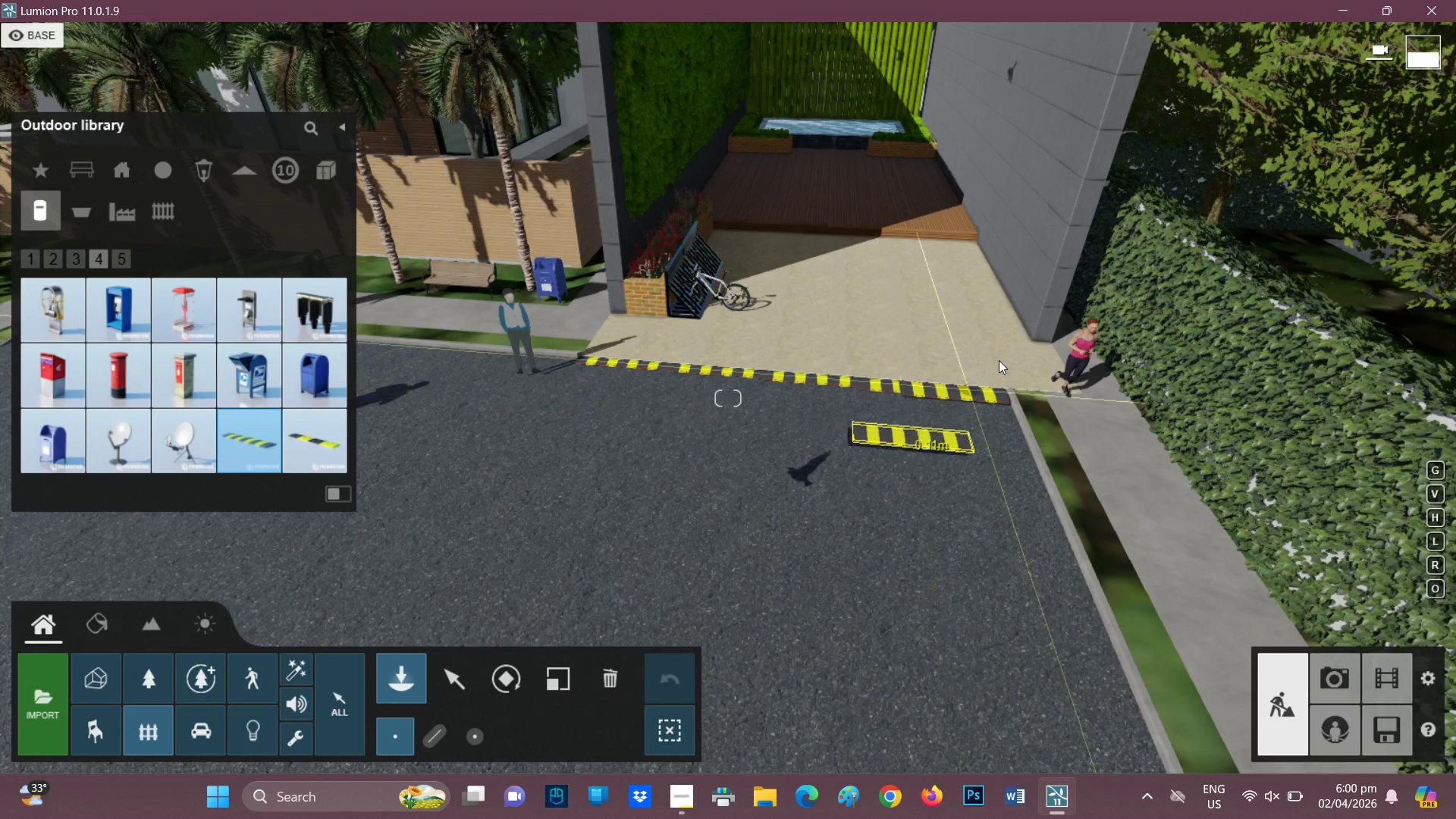 
wait(5.48)
 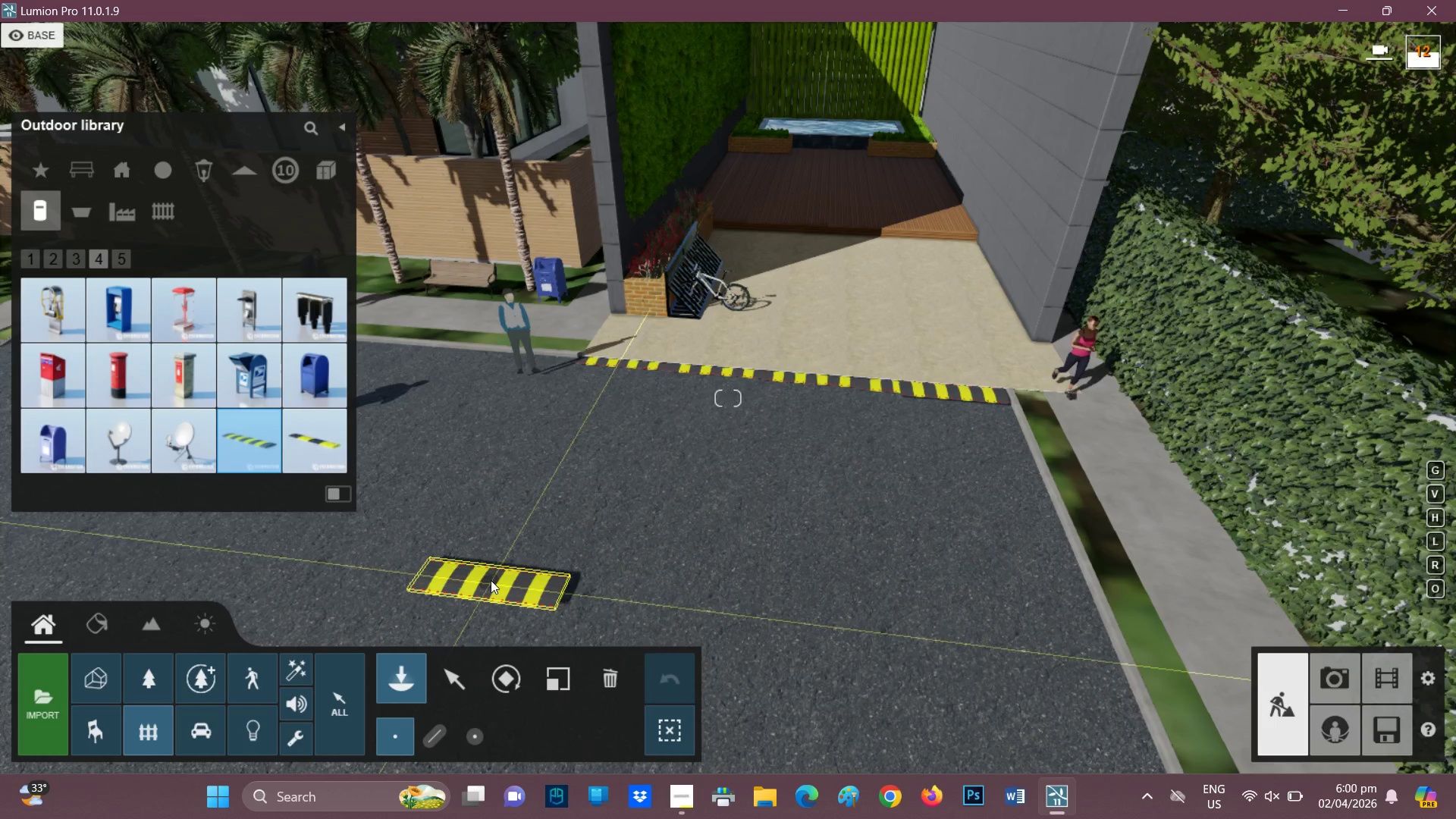 
left_click([600, 667])
 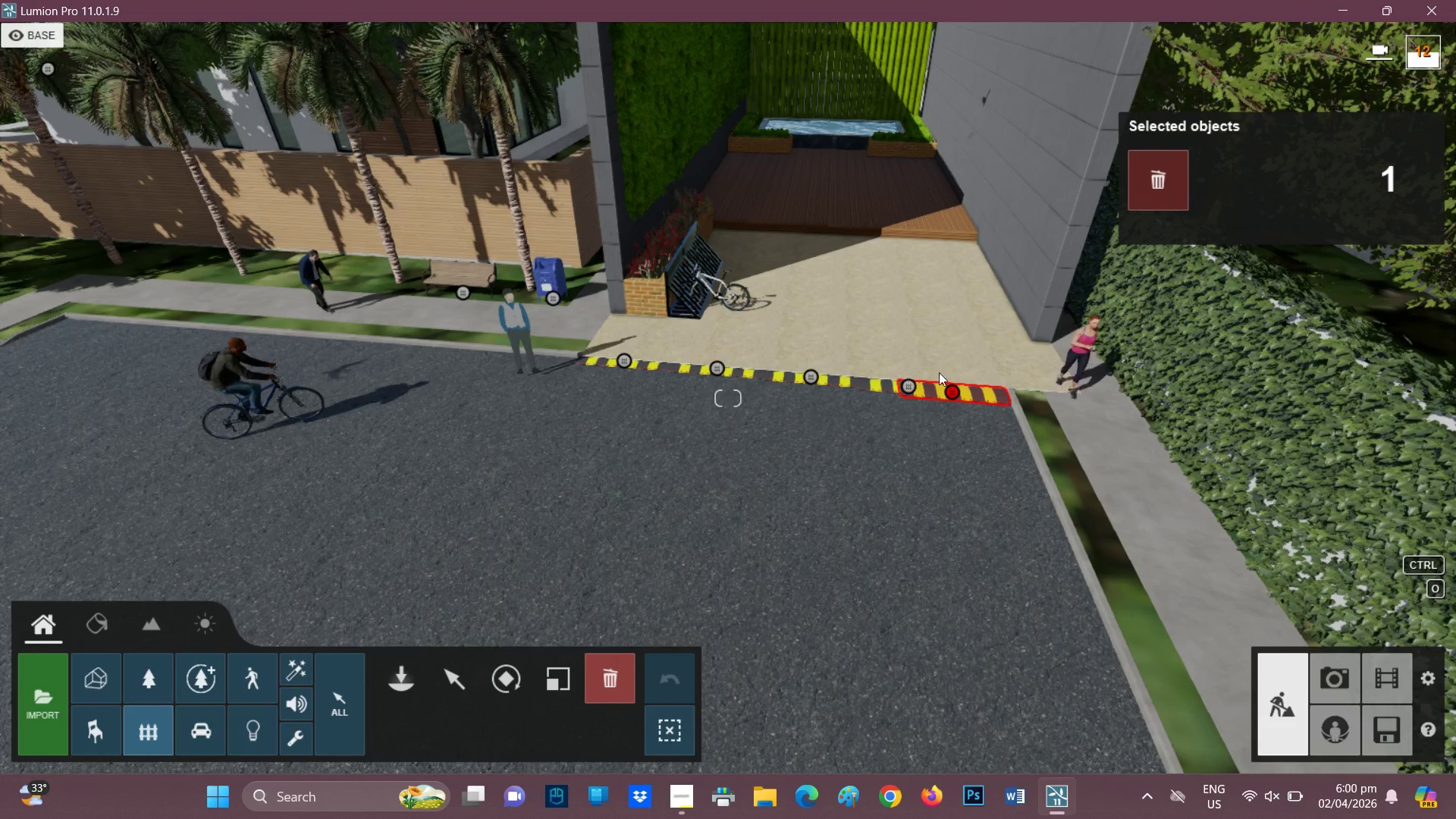 
left_click([937, 386])
 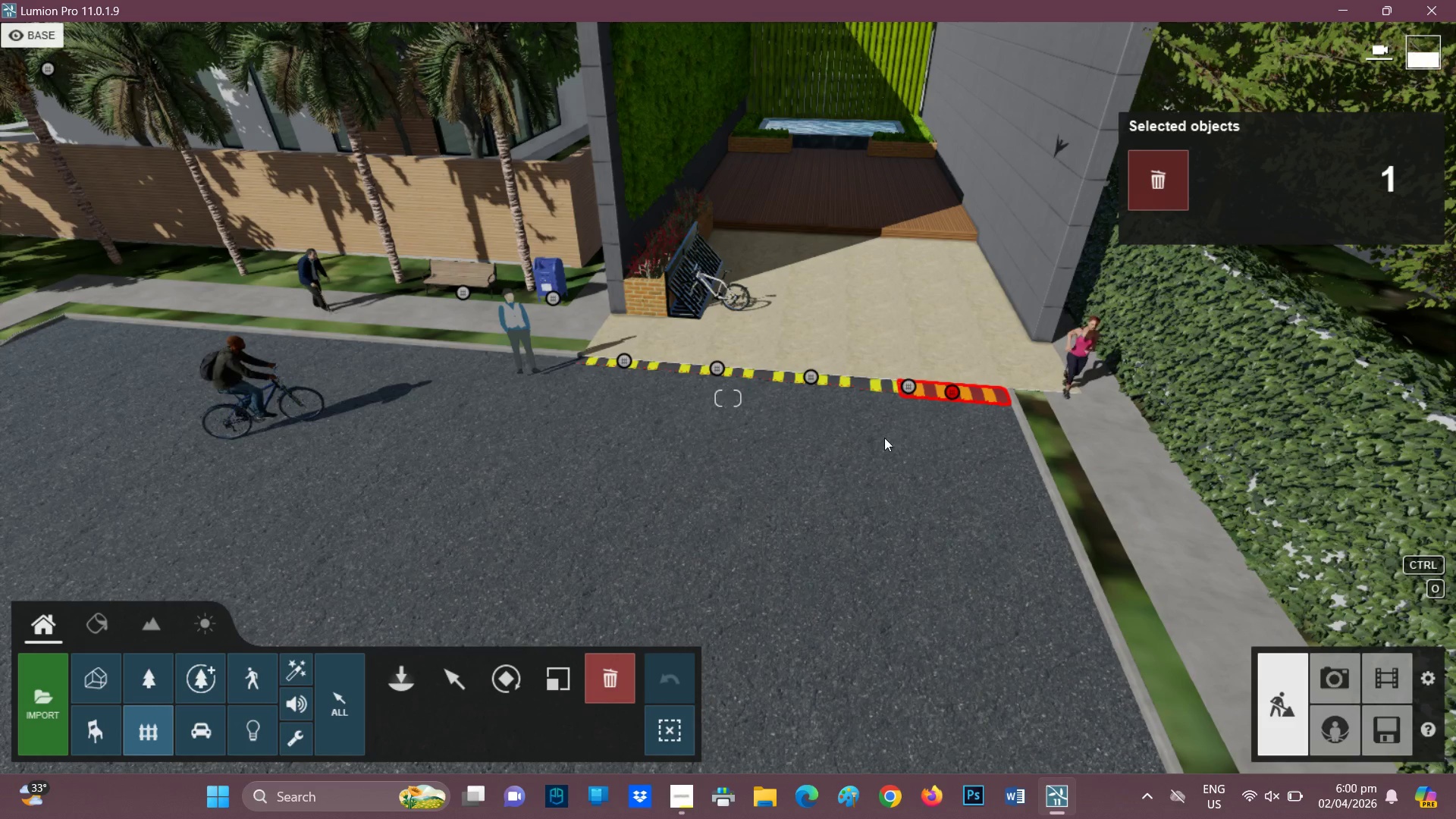 
left_click([1151, 162])
 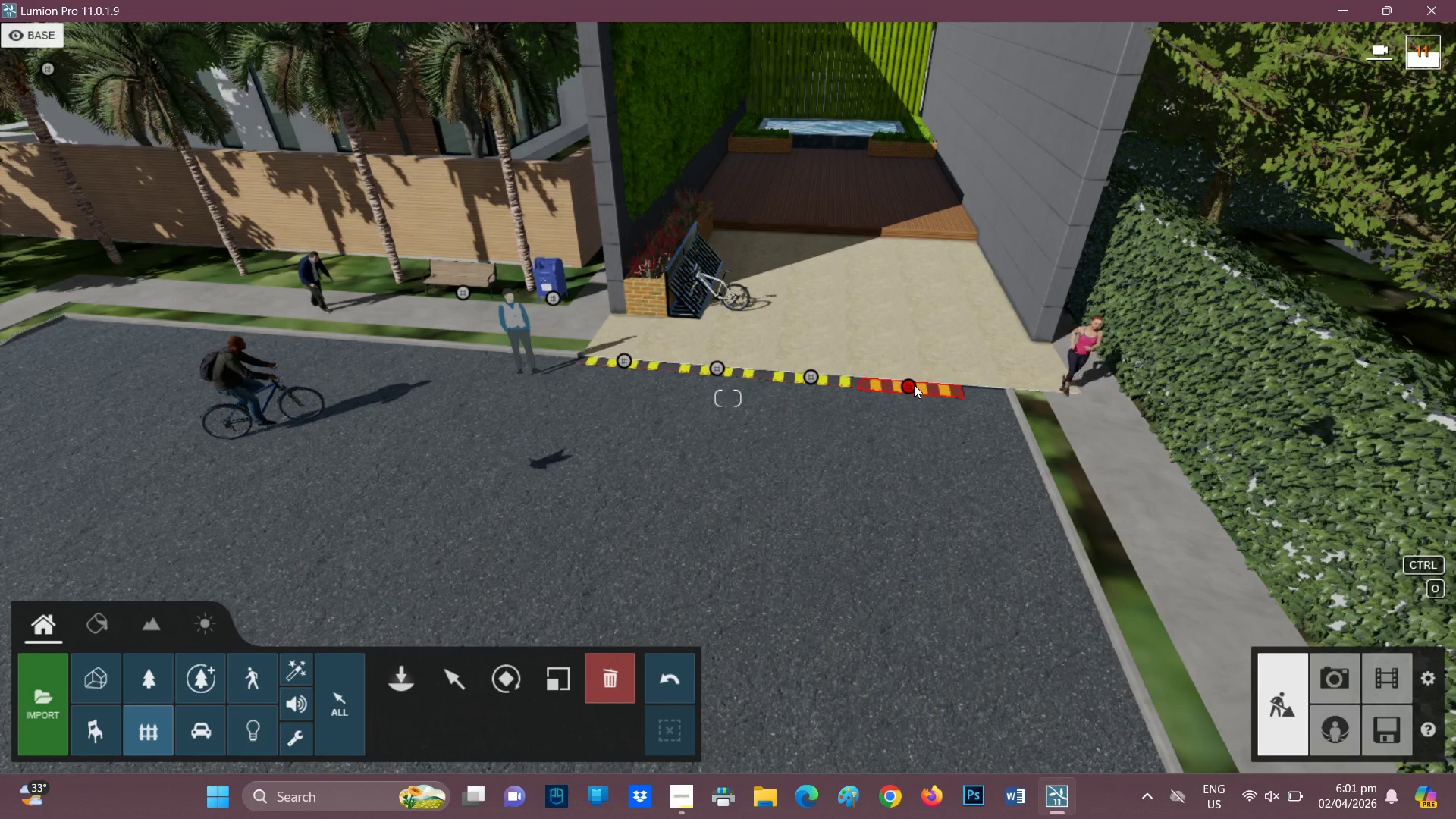 
left_click([911, 385])
 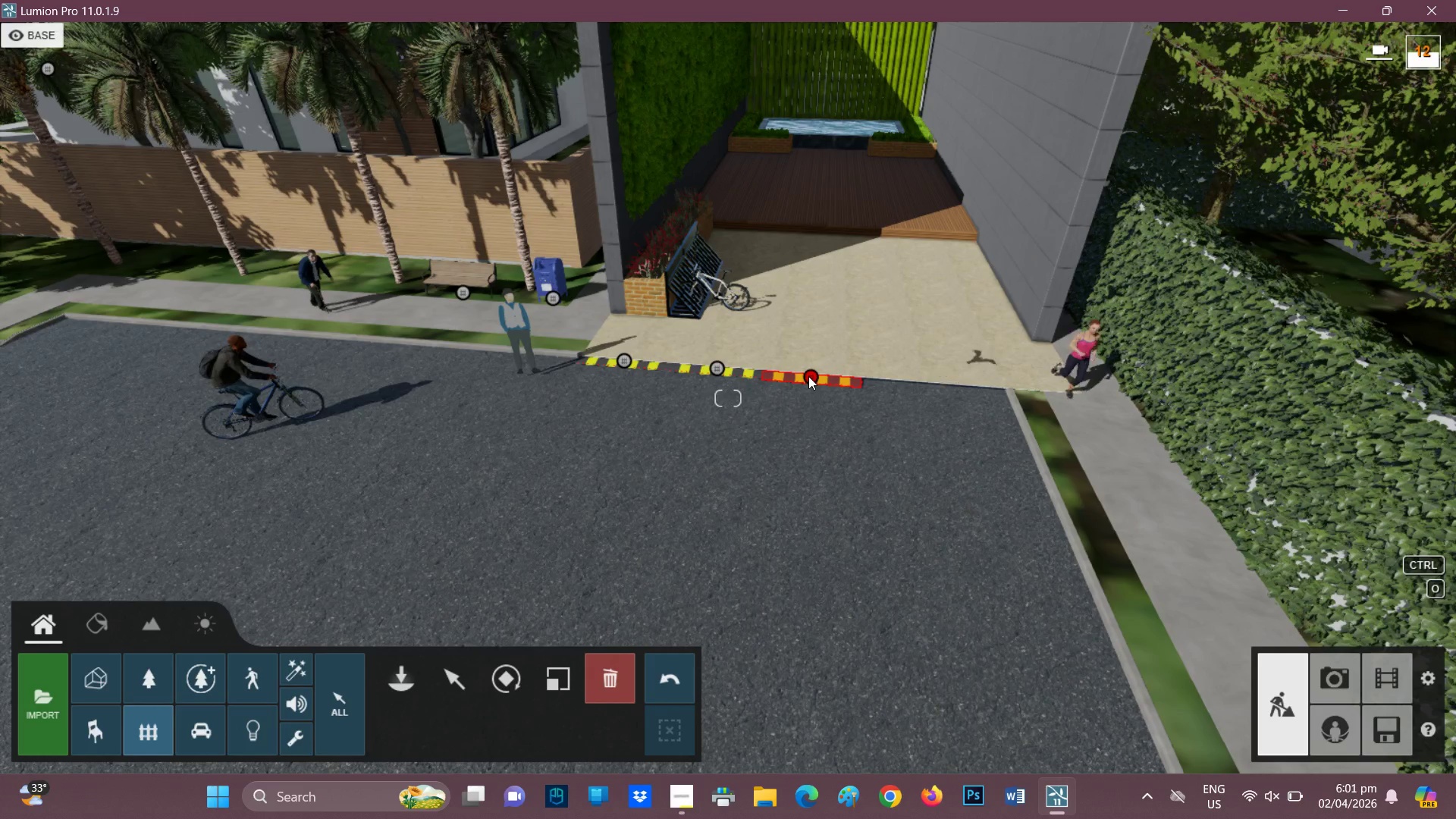 
scroll: coordinate [817, 372], scroll_direction: up, amount: 3.0
 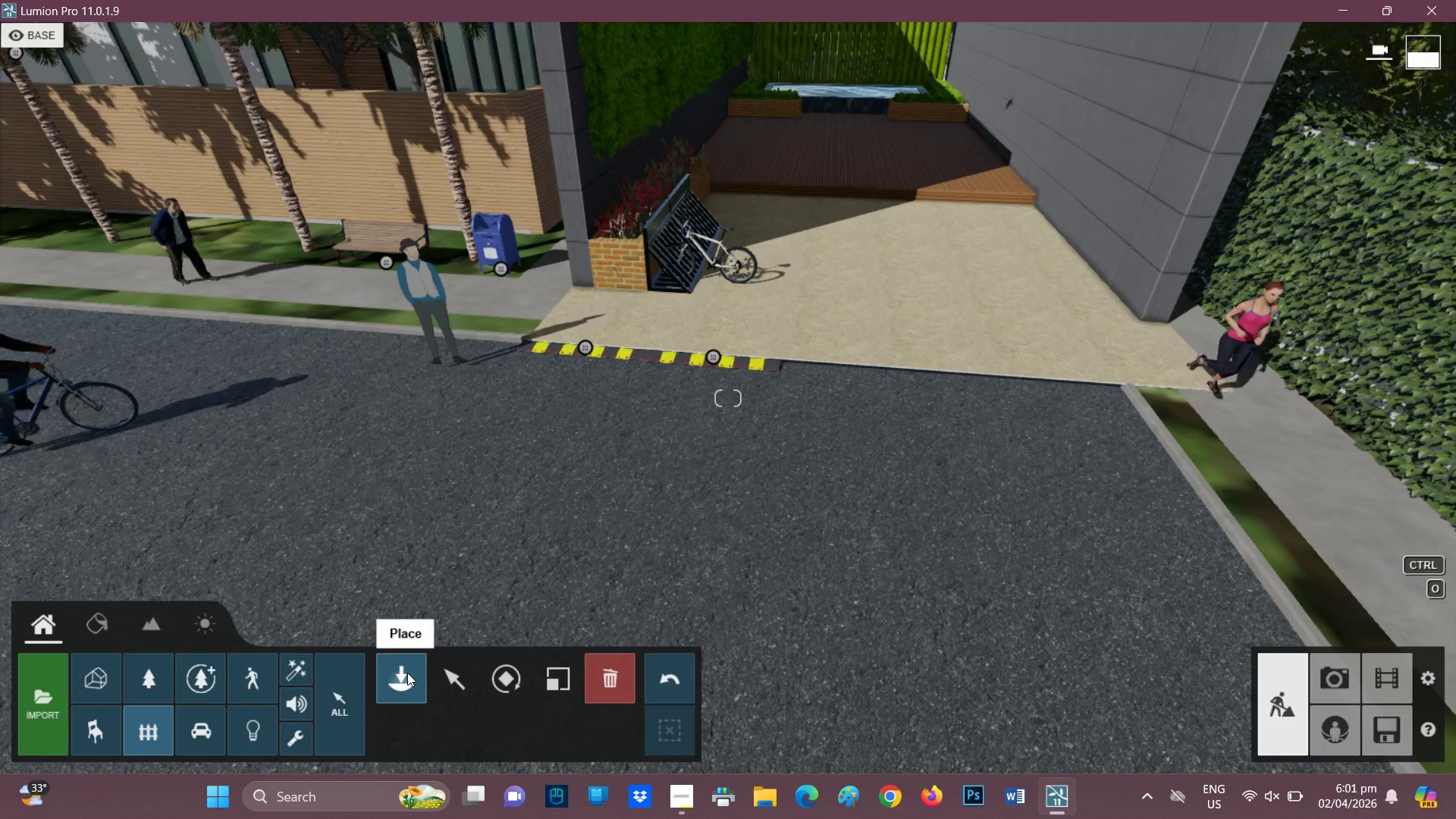 
wait(11.26)
 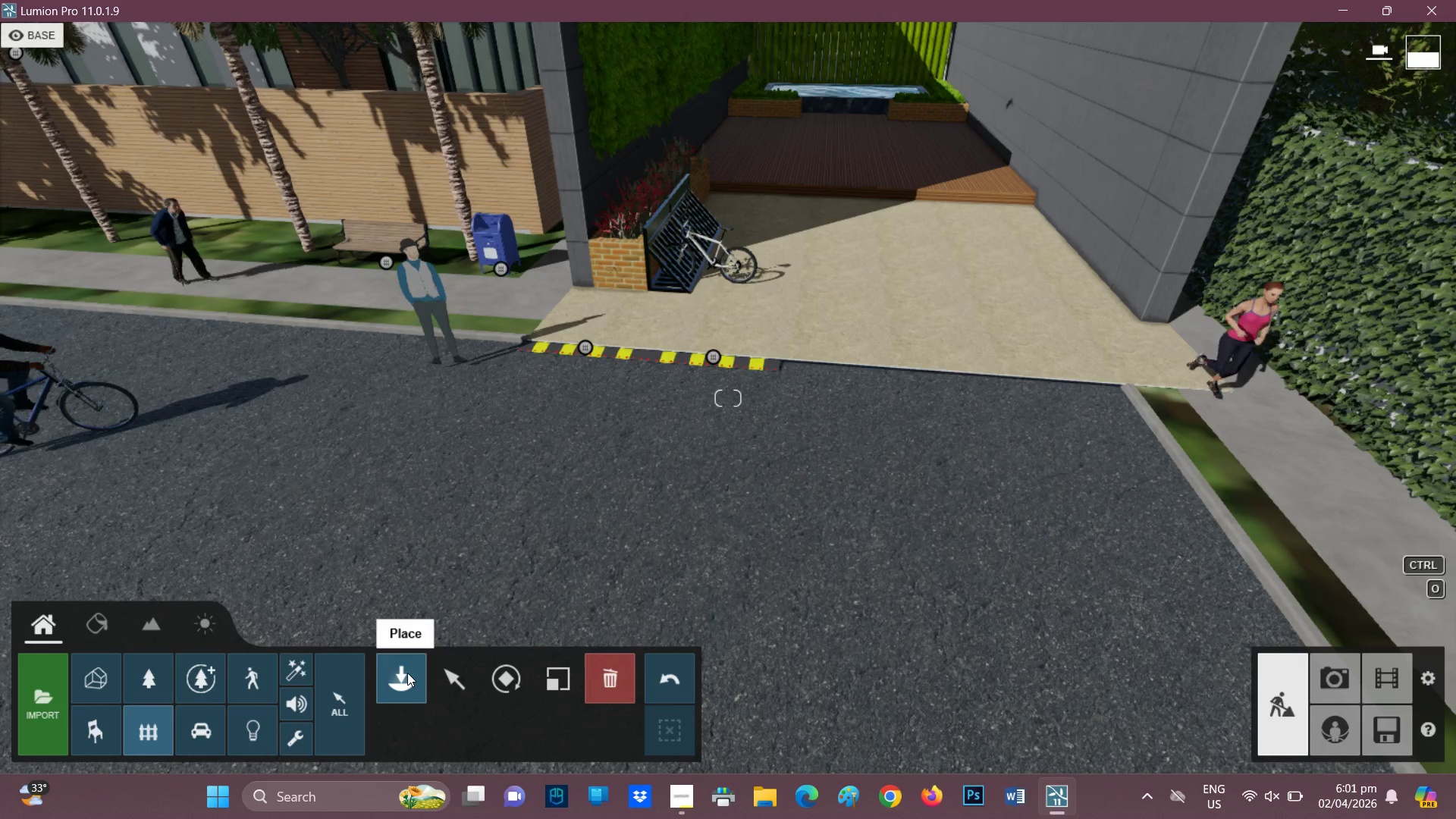 
left_click([836, 368])
 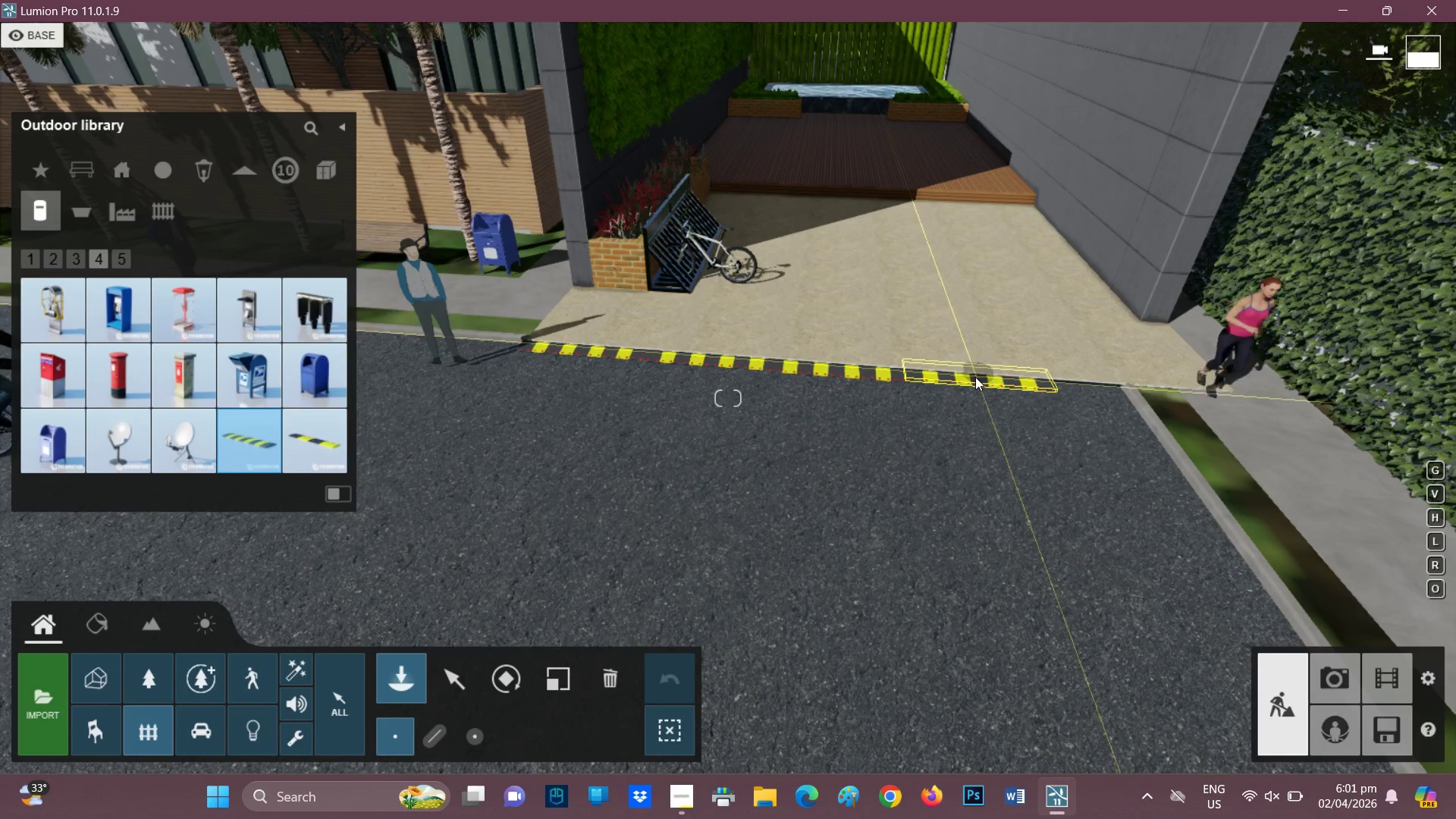 
wait(7.81)
 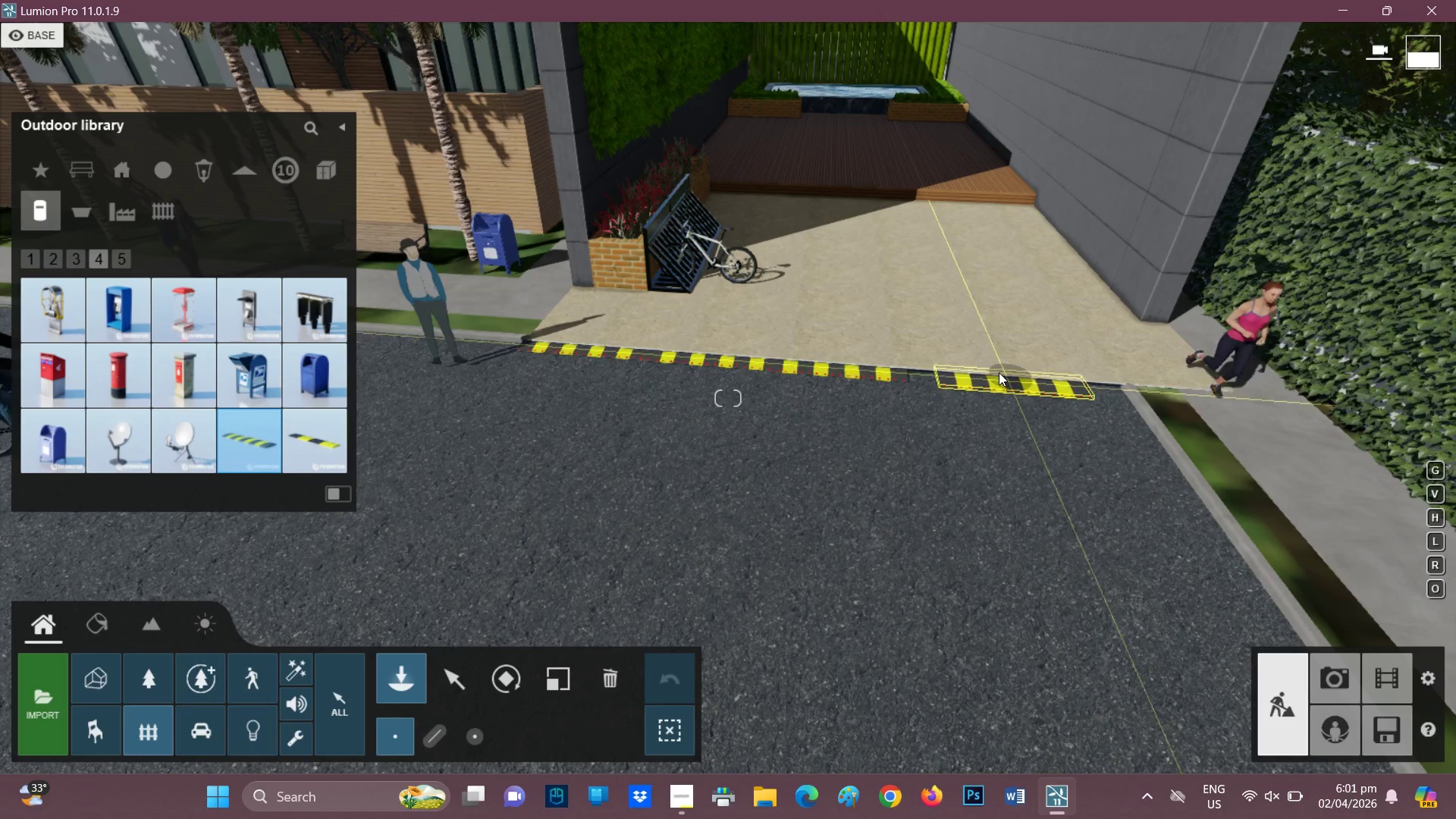 
left_click([961, 375])
 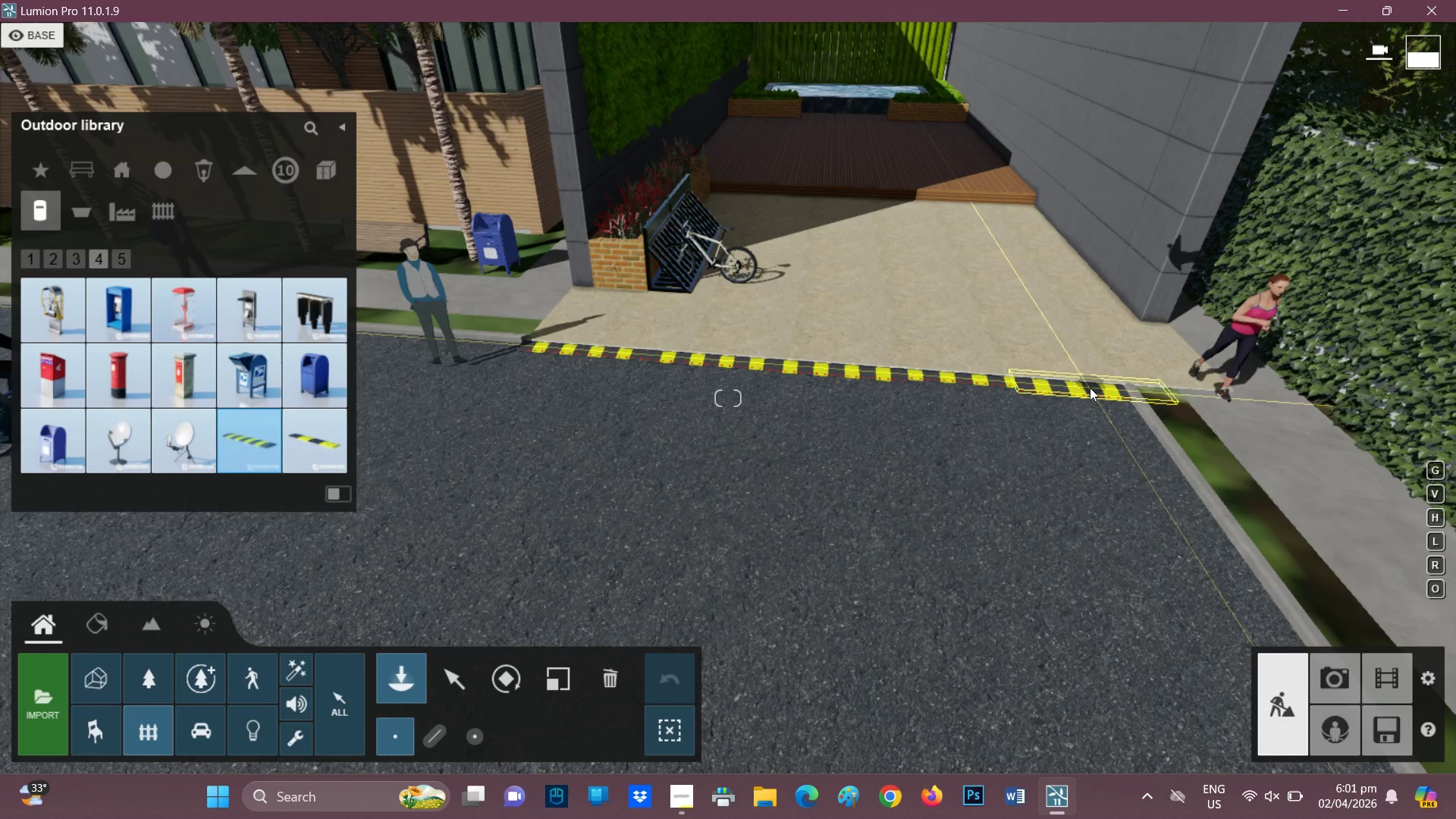 
wait(10.11)
 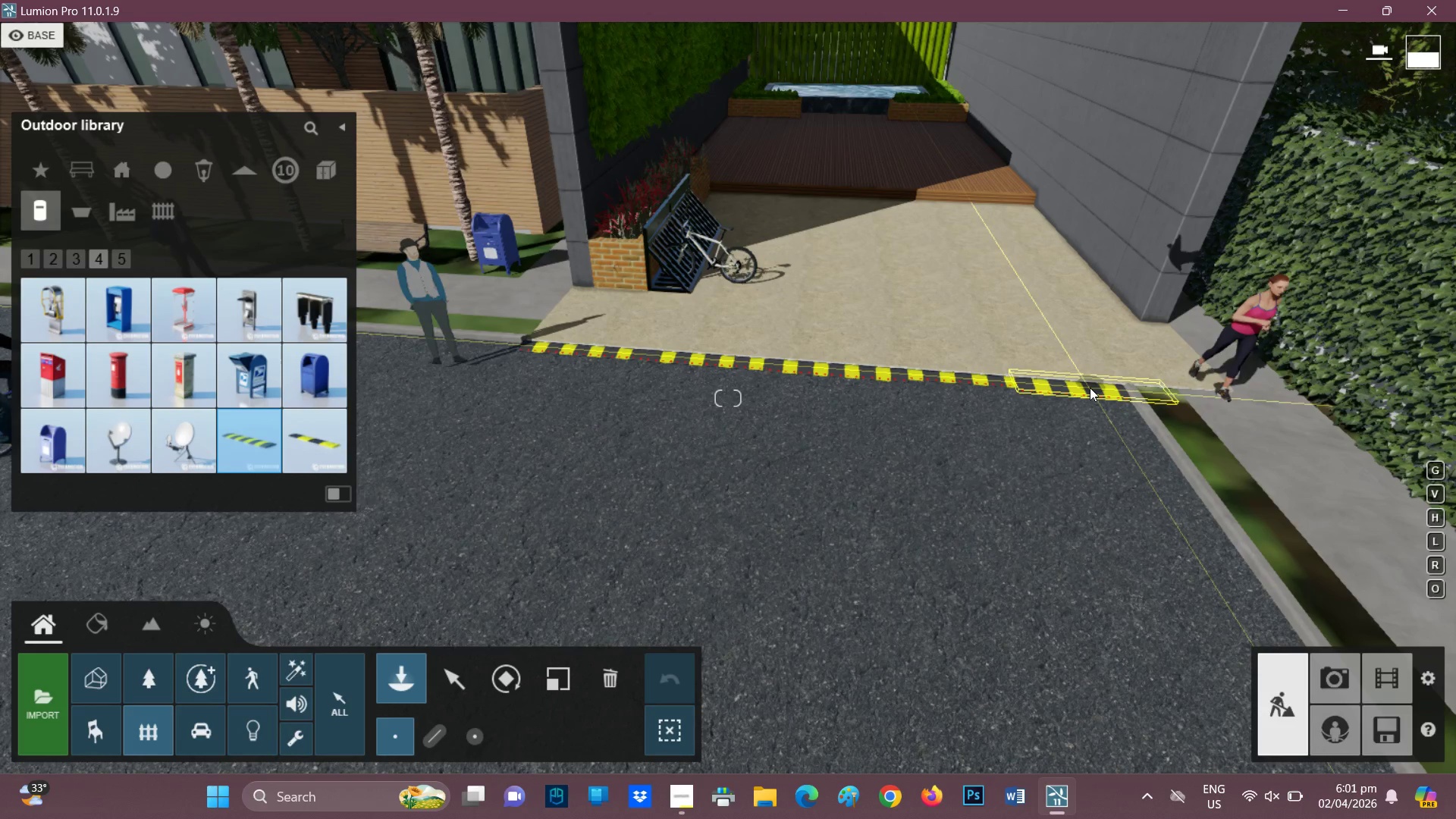 
left_click([1089, 383])
 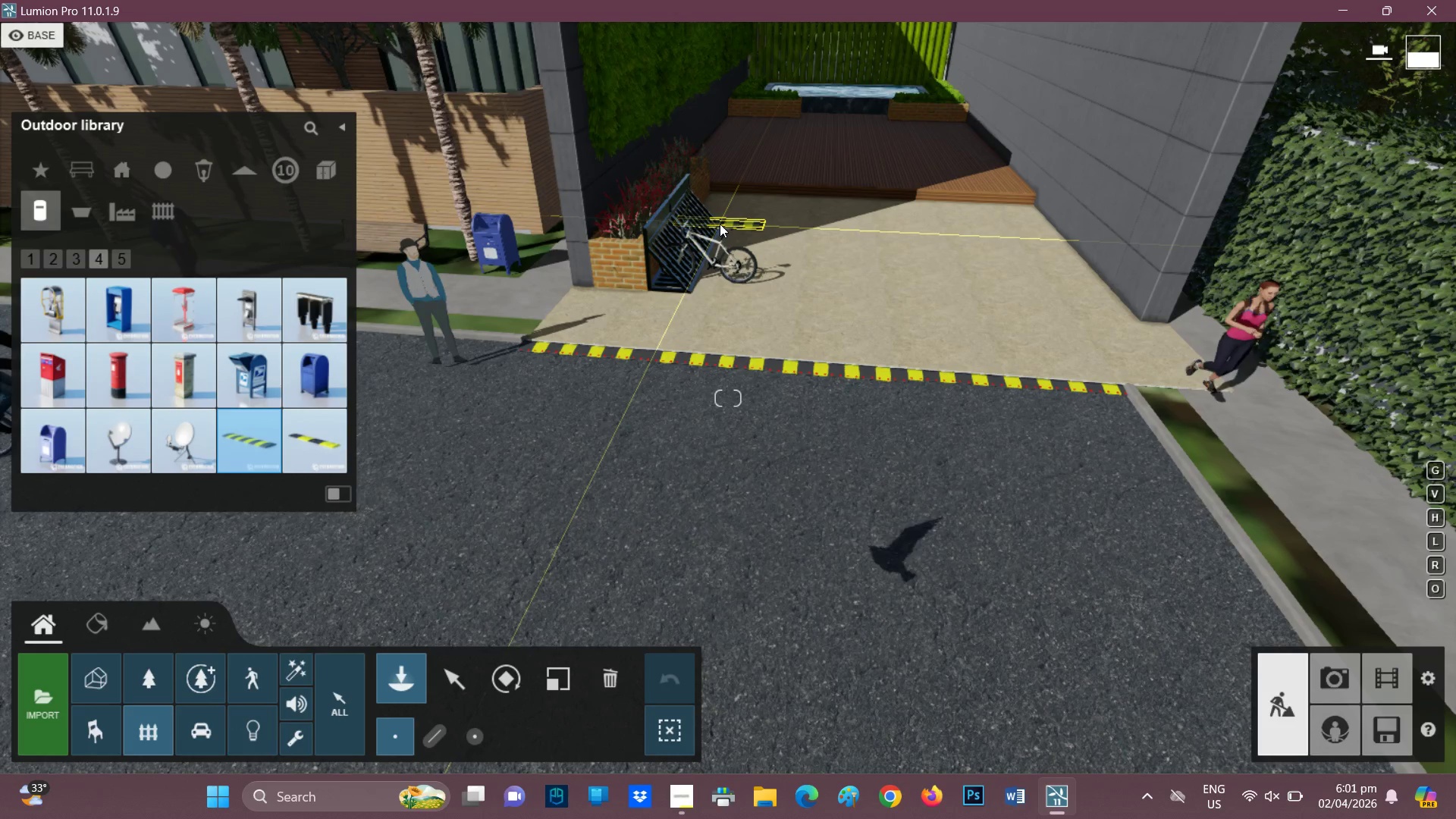 
scroll: coordinate [706, 294], scroll_direction: down, amount: 2.0
 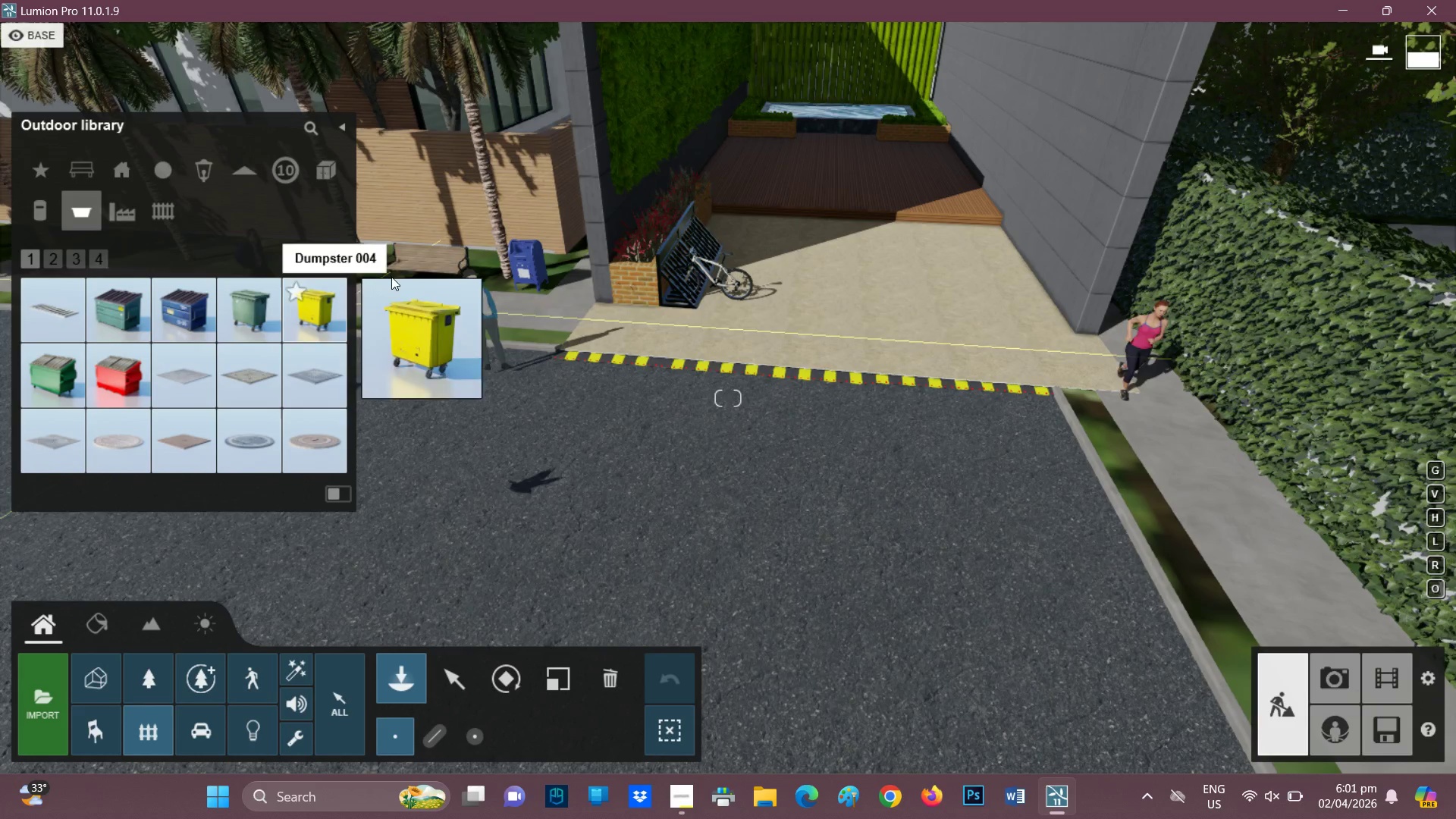 
wait(10.29)
 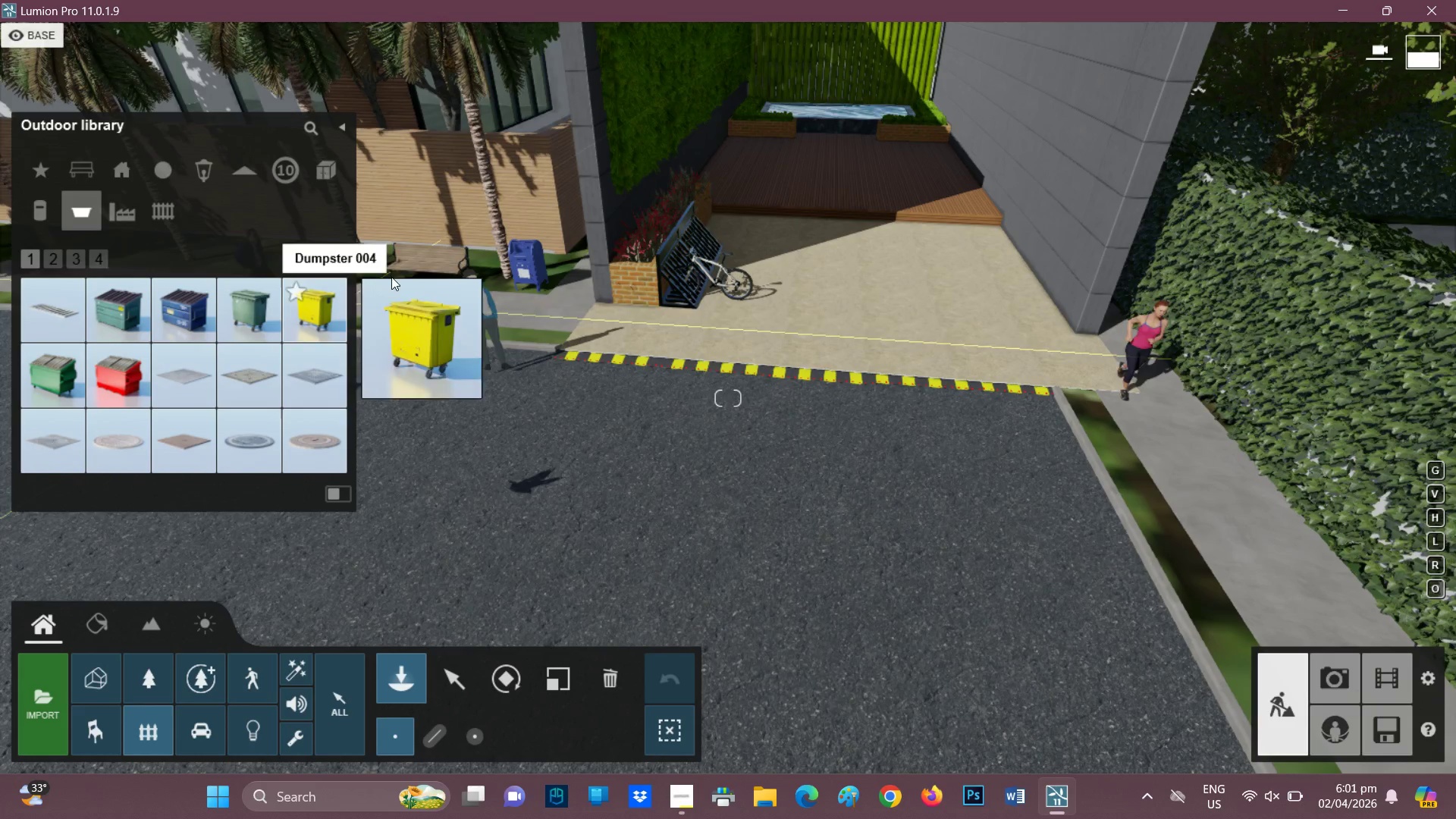 
left_click([1177, 200])
 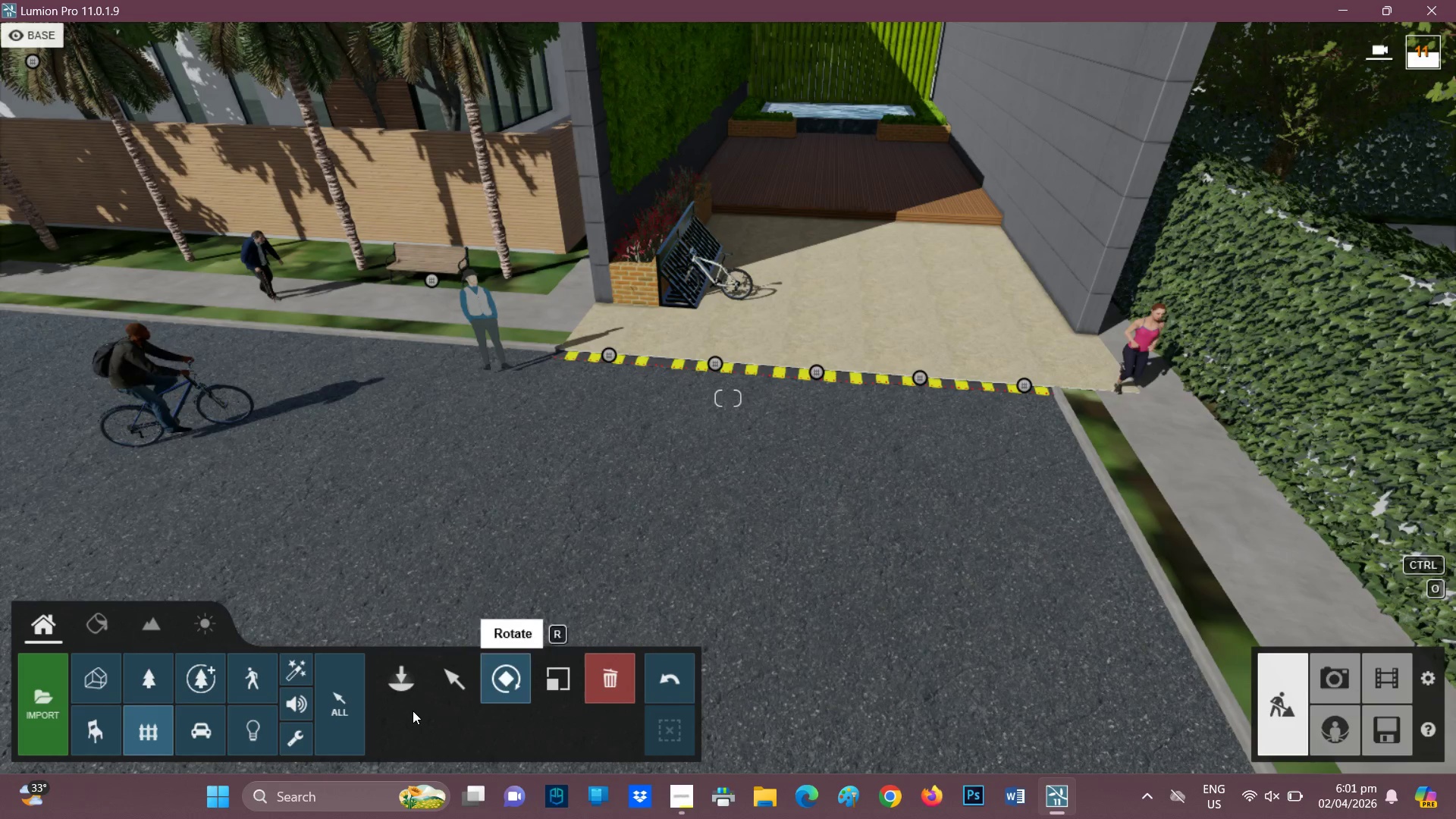 
left_click([402, 676])
 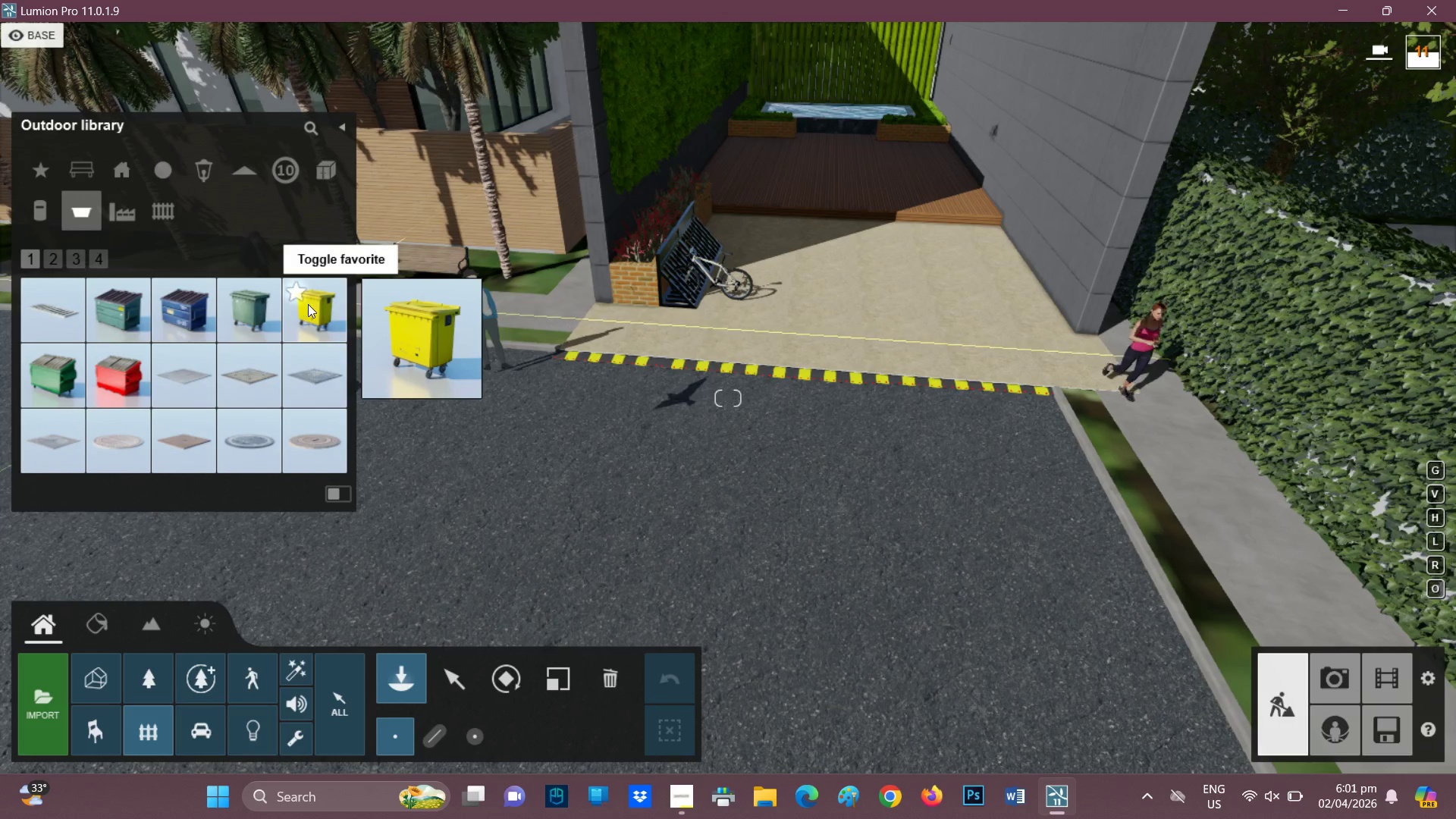 
mouse_move([215, 307])
 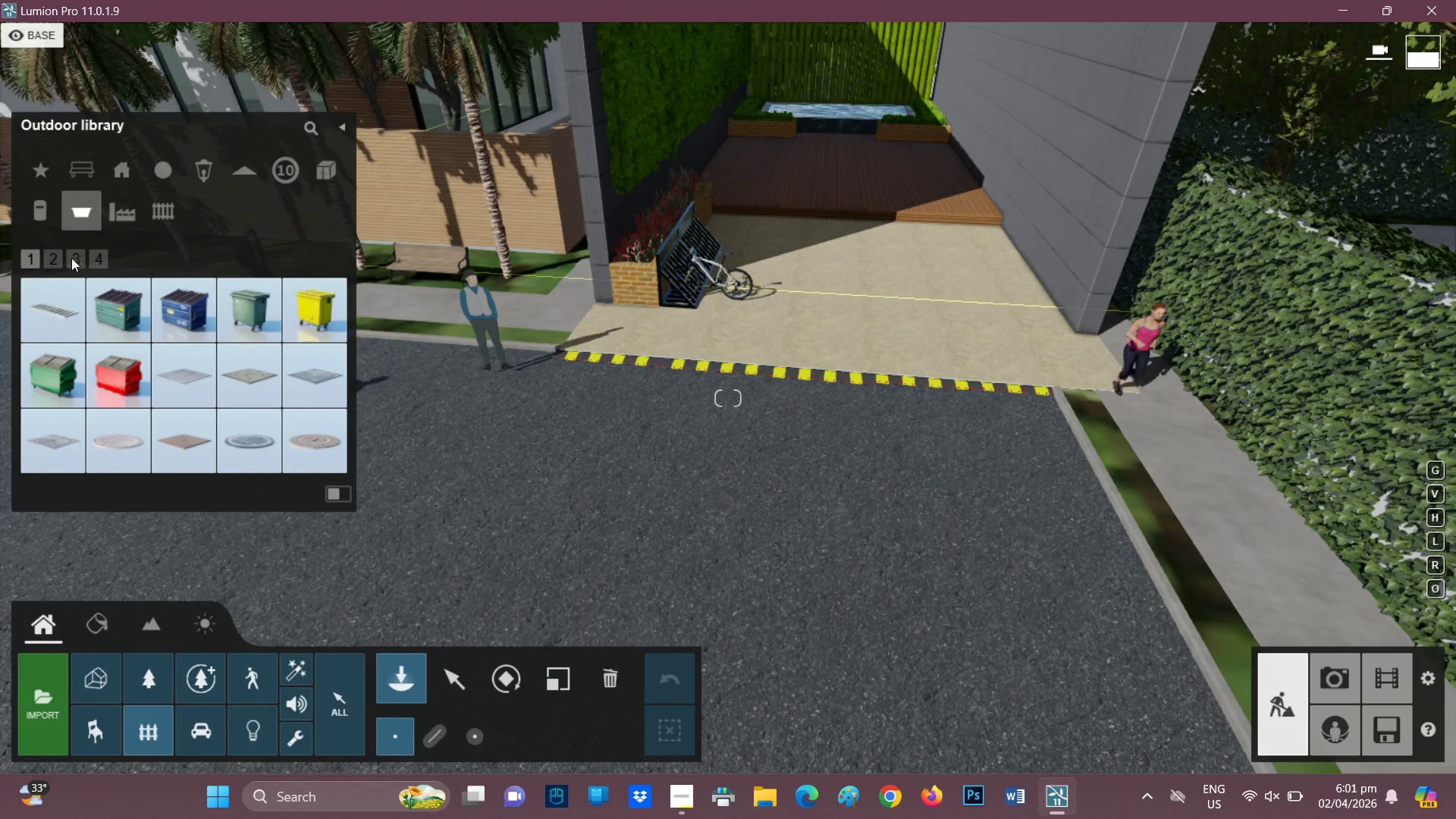 
left_click([52, 256])
 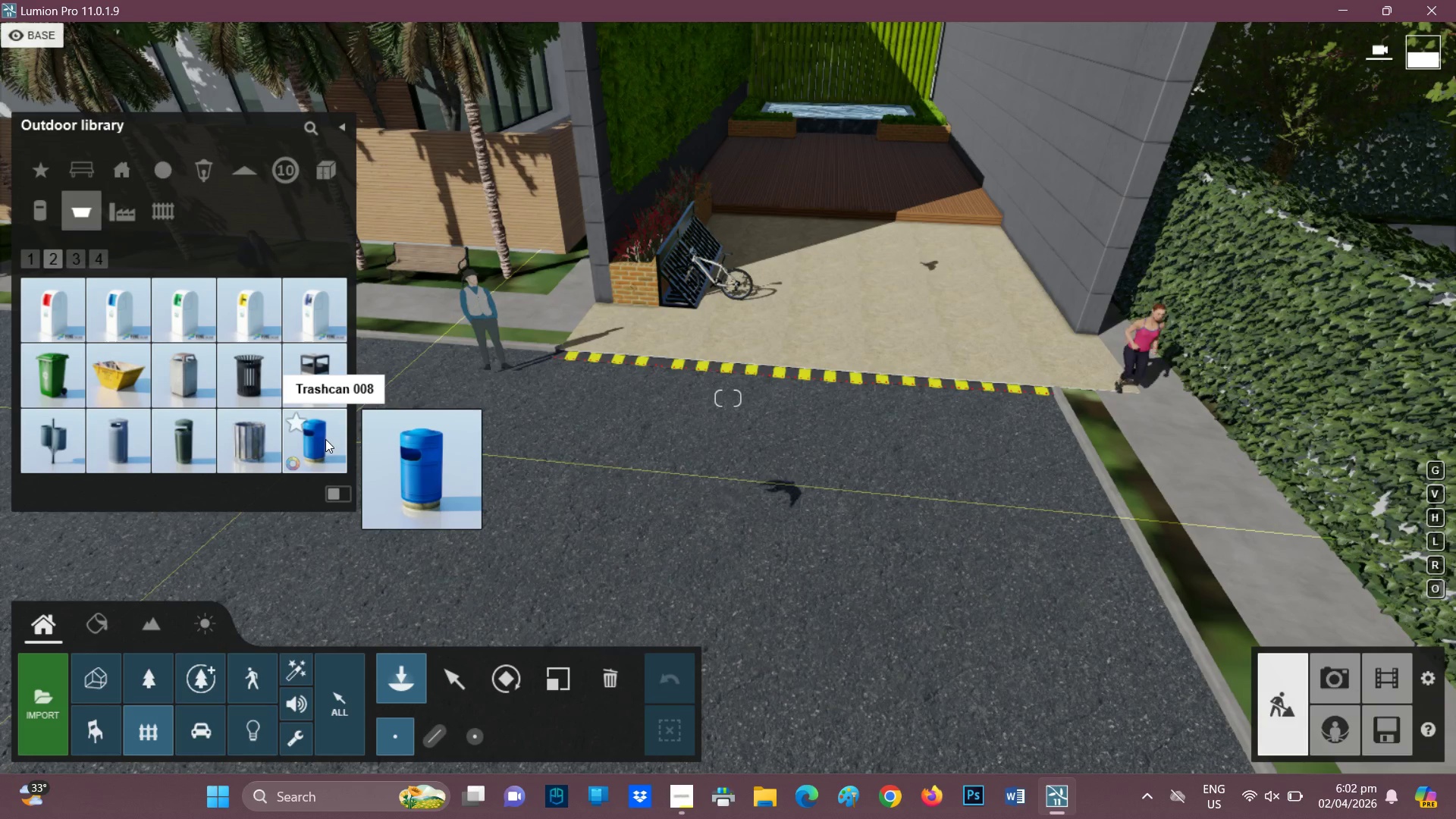 
wait(5.19)
 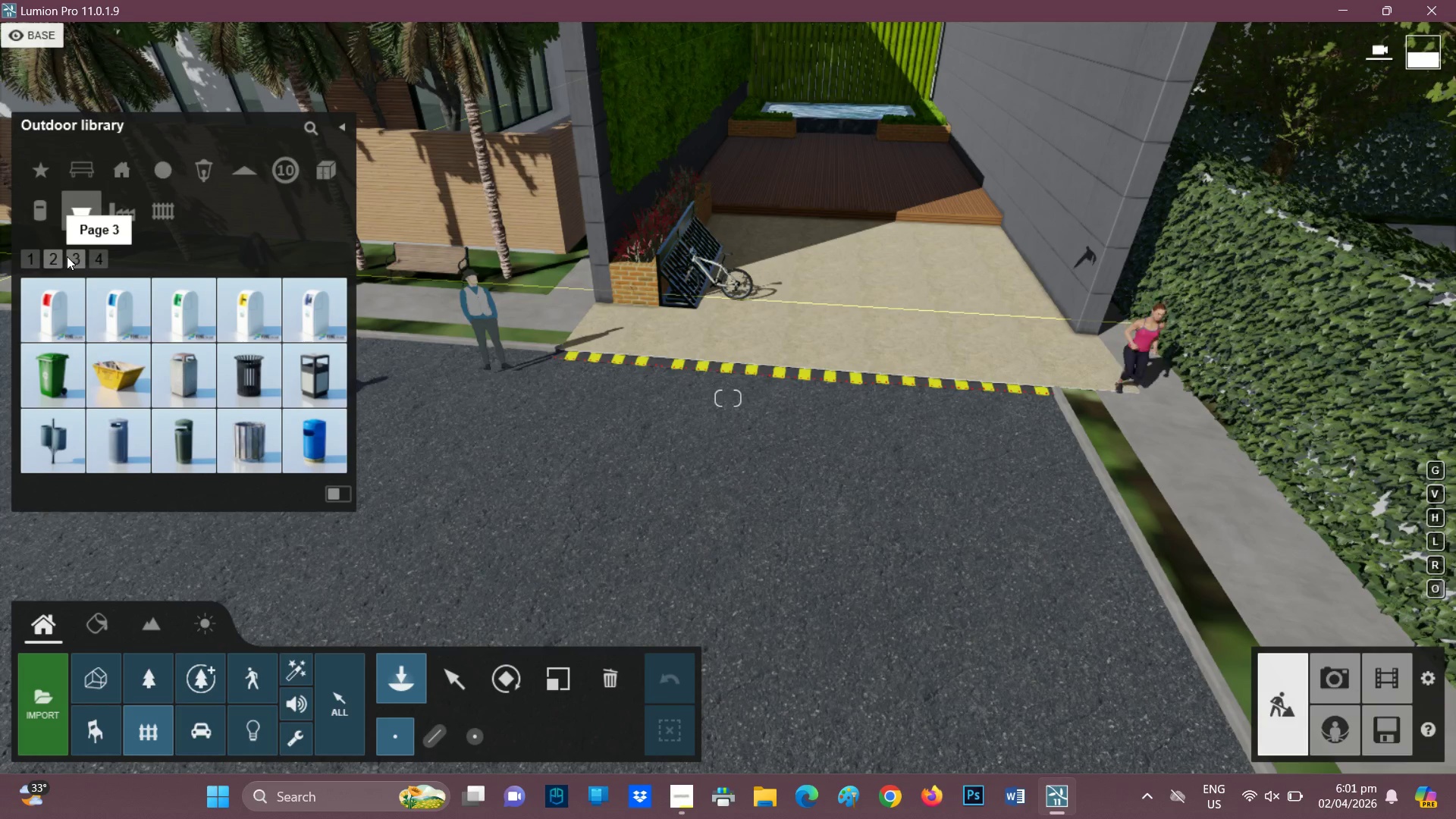 
left_click([325, 439])
 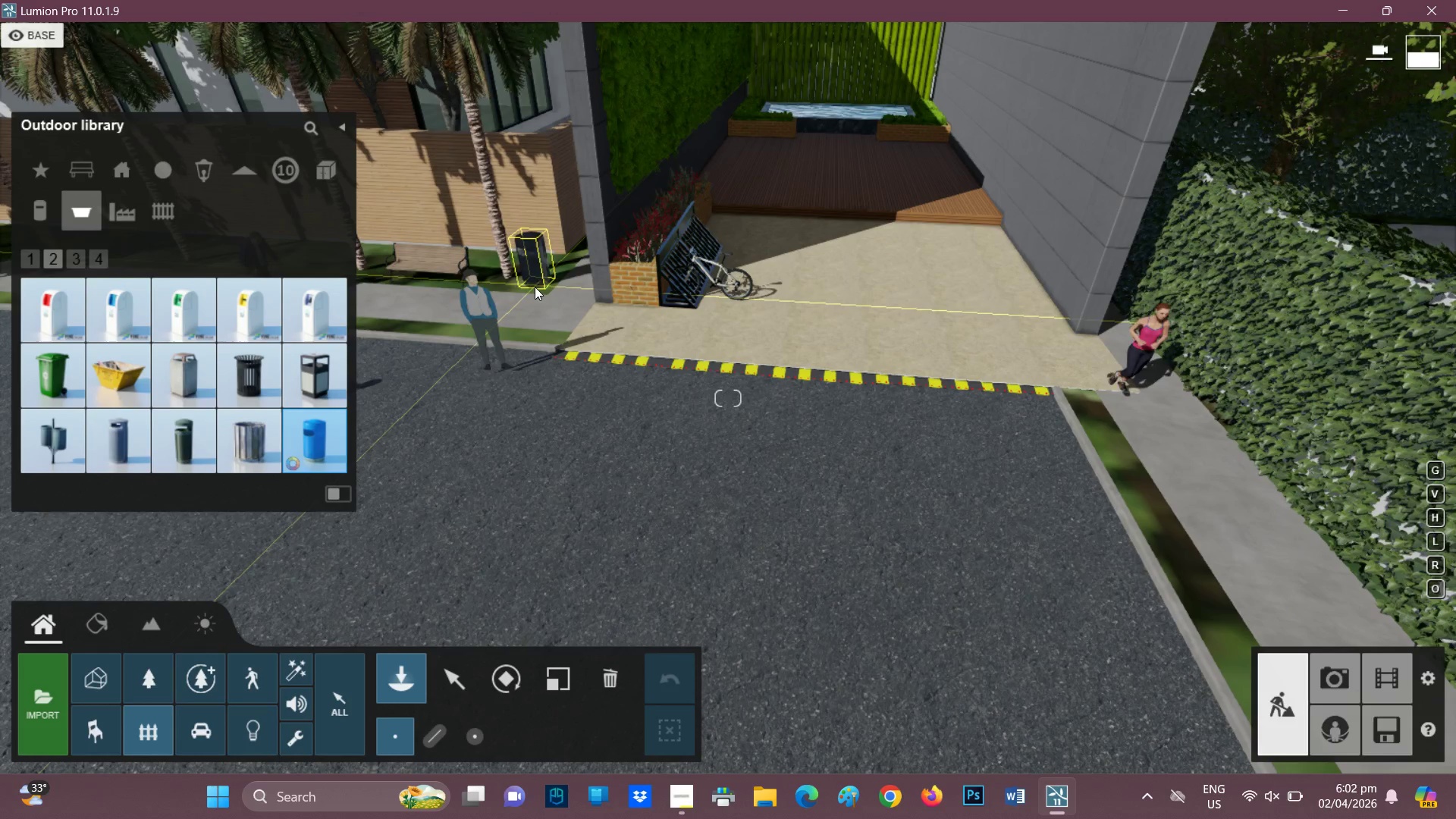 
left_click([535, 284])
 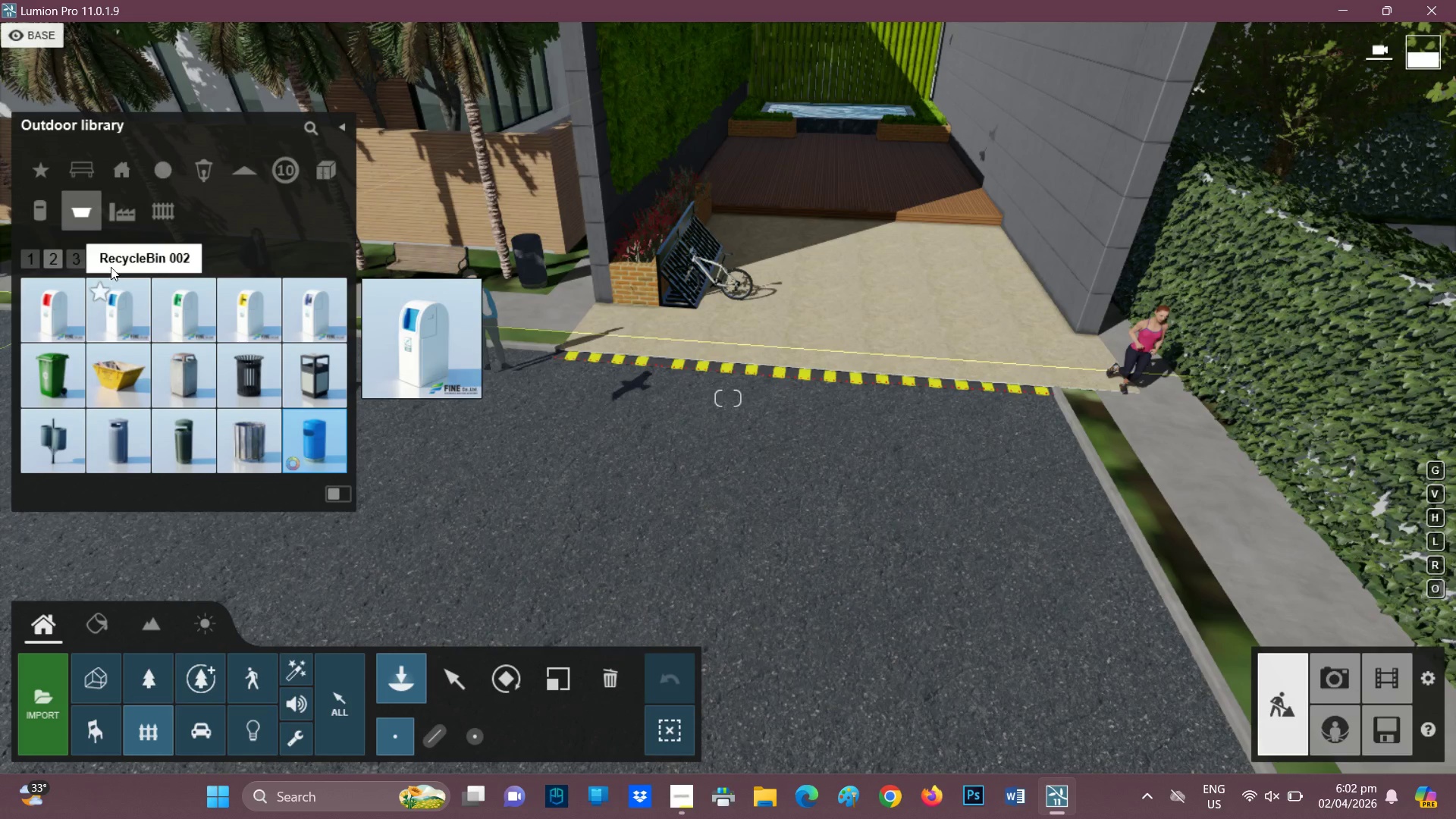 
left_click([73, 258])
 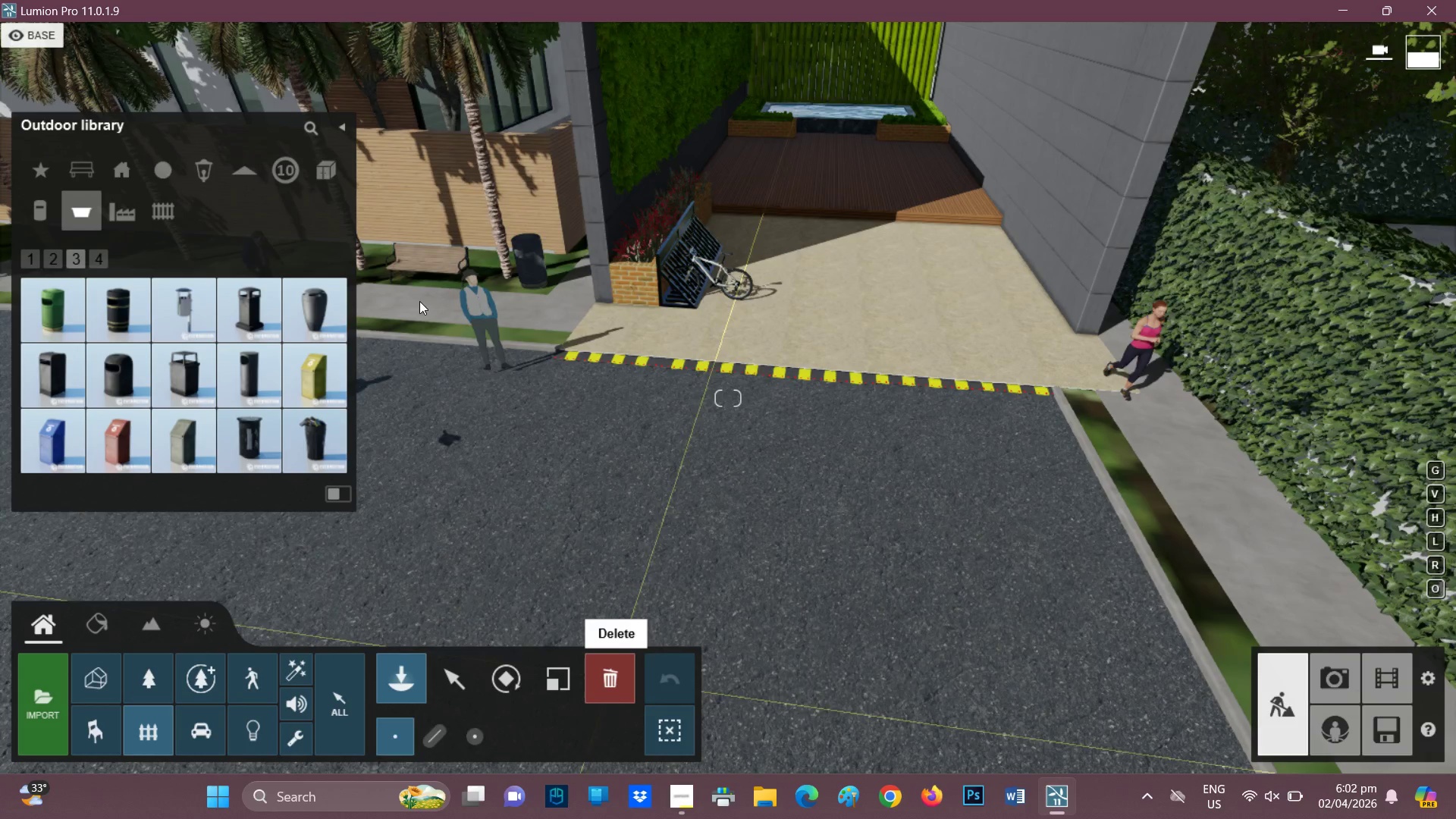 
wait(6.72)
 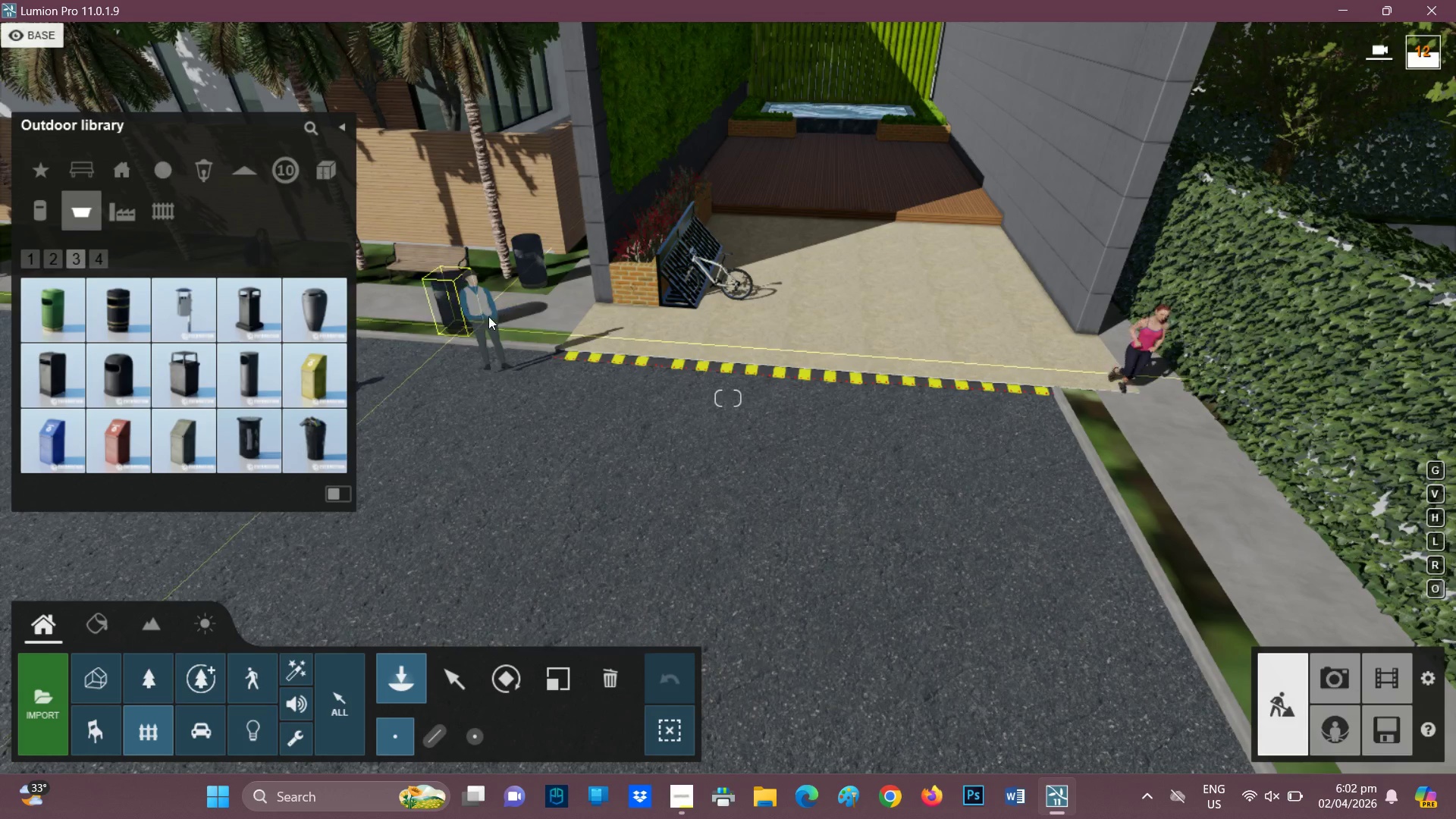 
left_click_drag(start_coordinate=[1162, 162], to_coordinate=[1160, 171])
 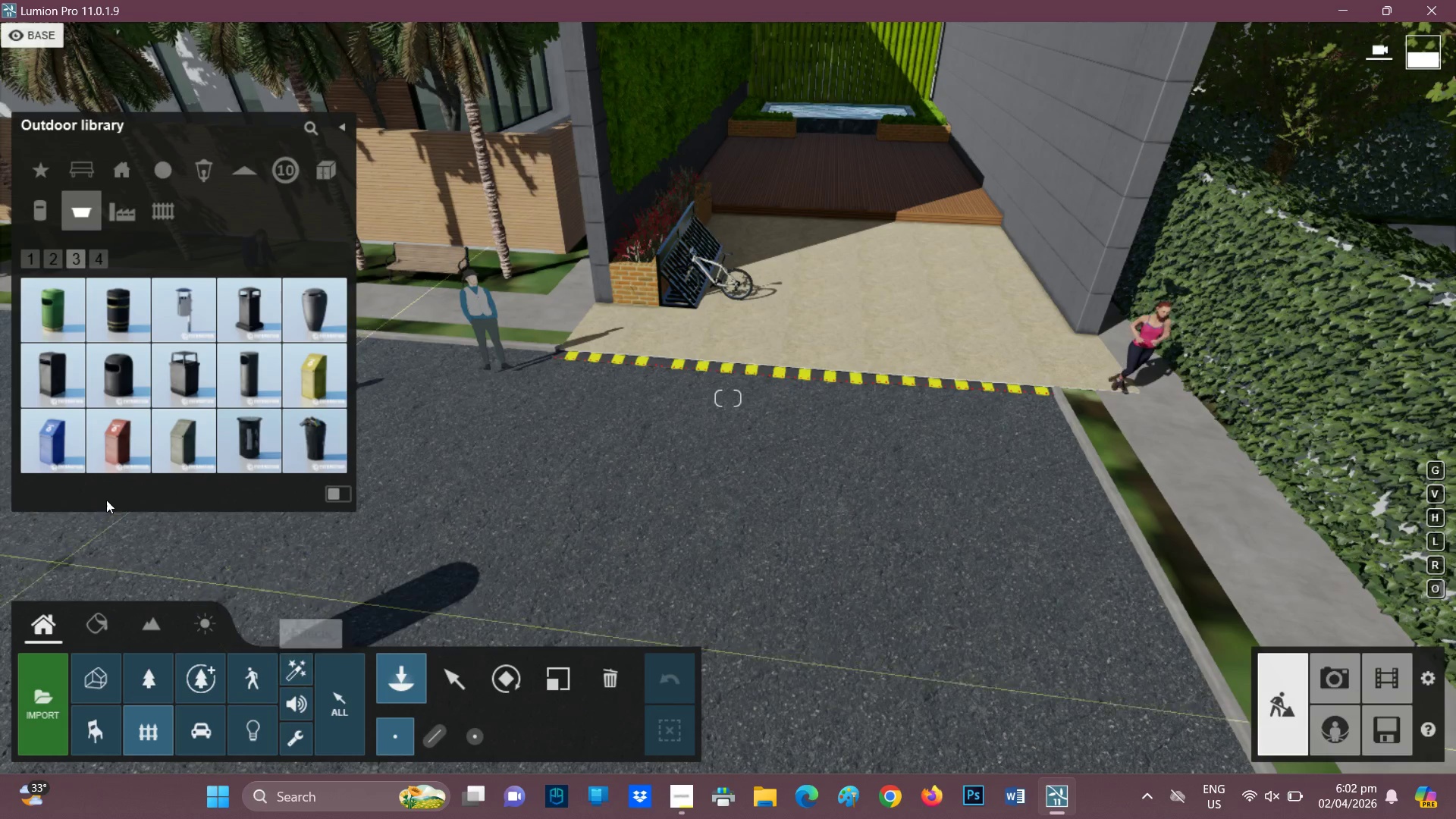 
left_click([47, 444])
 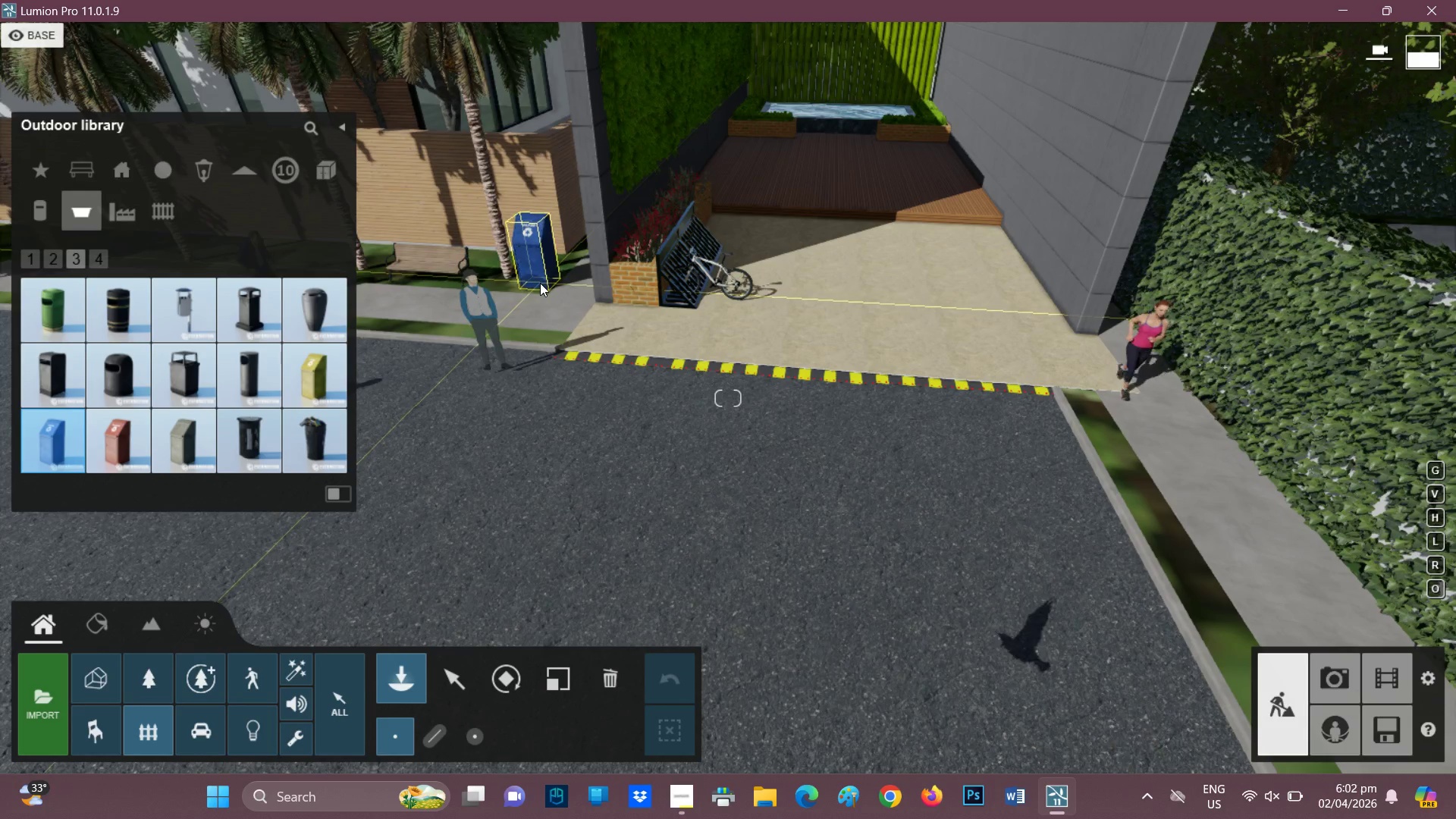 
left_click([538, 282])
 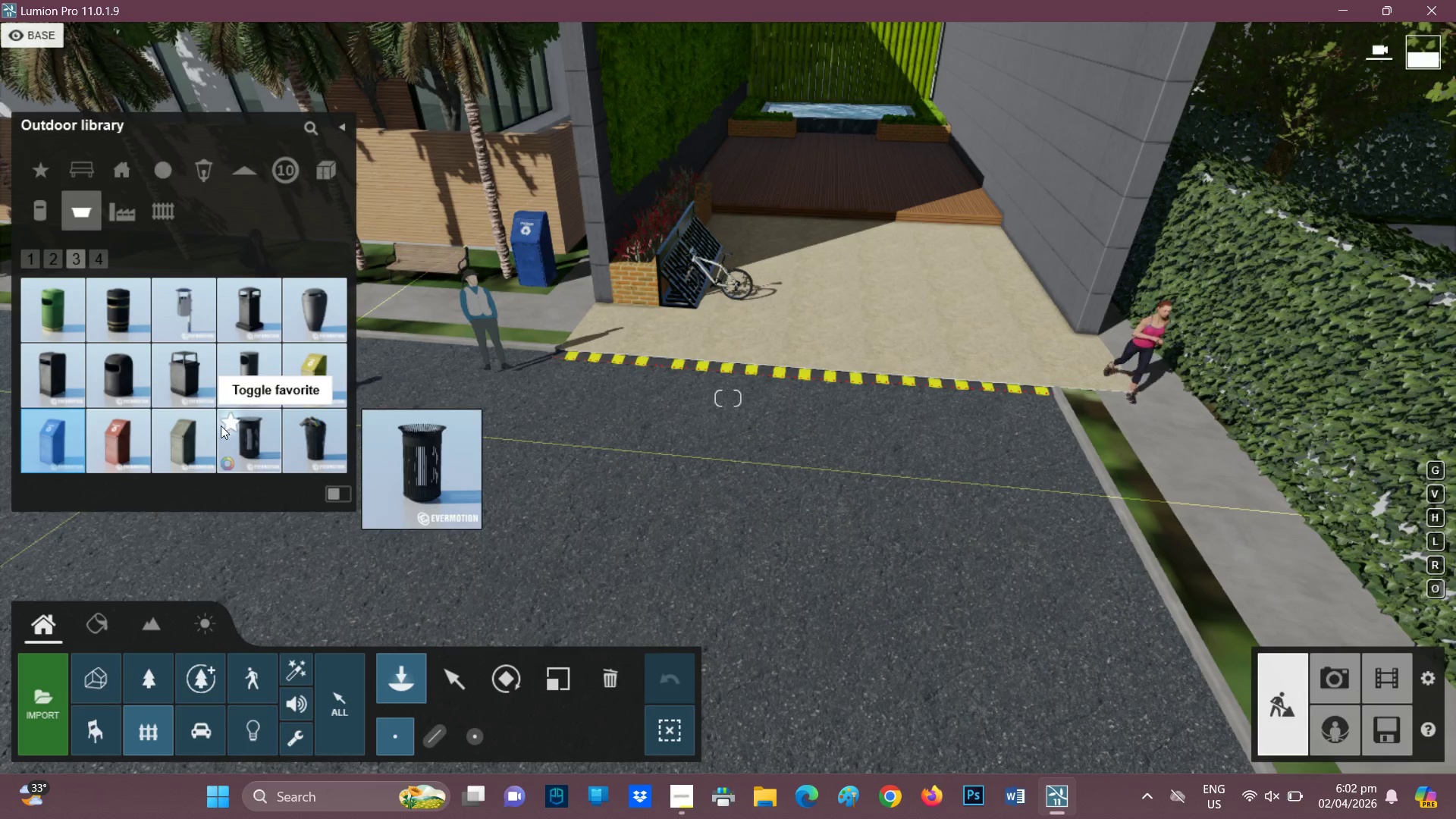 
wait(8.92)
 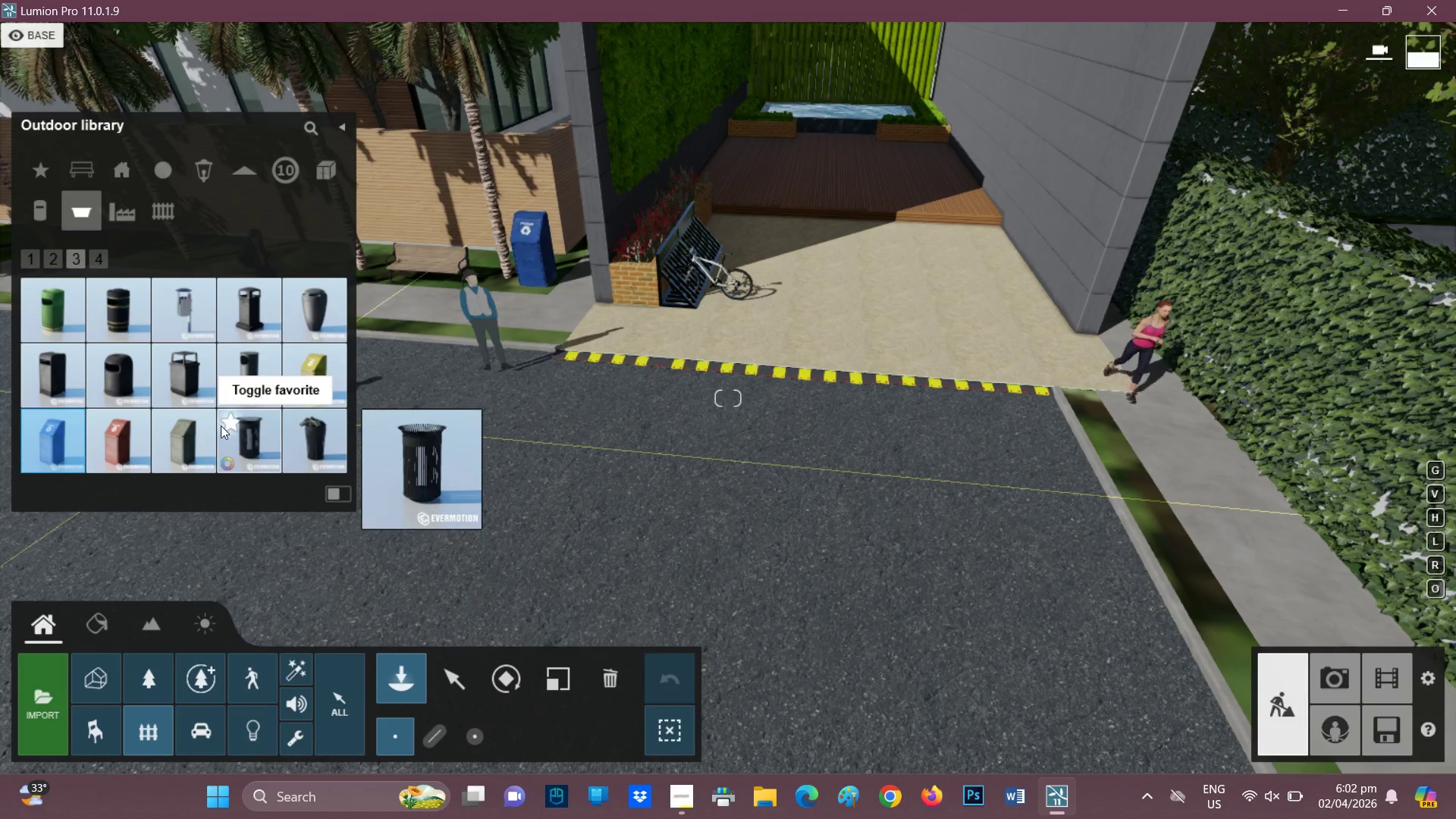 
left_click([129, 212])
 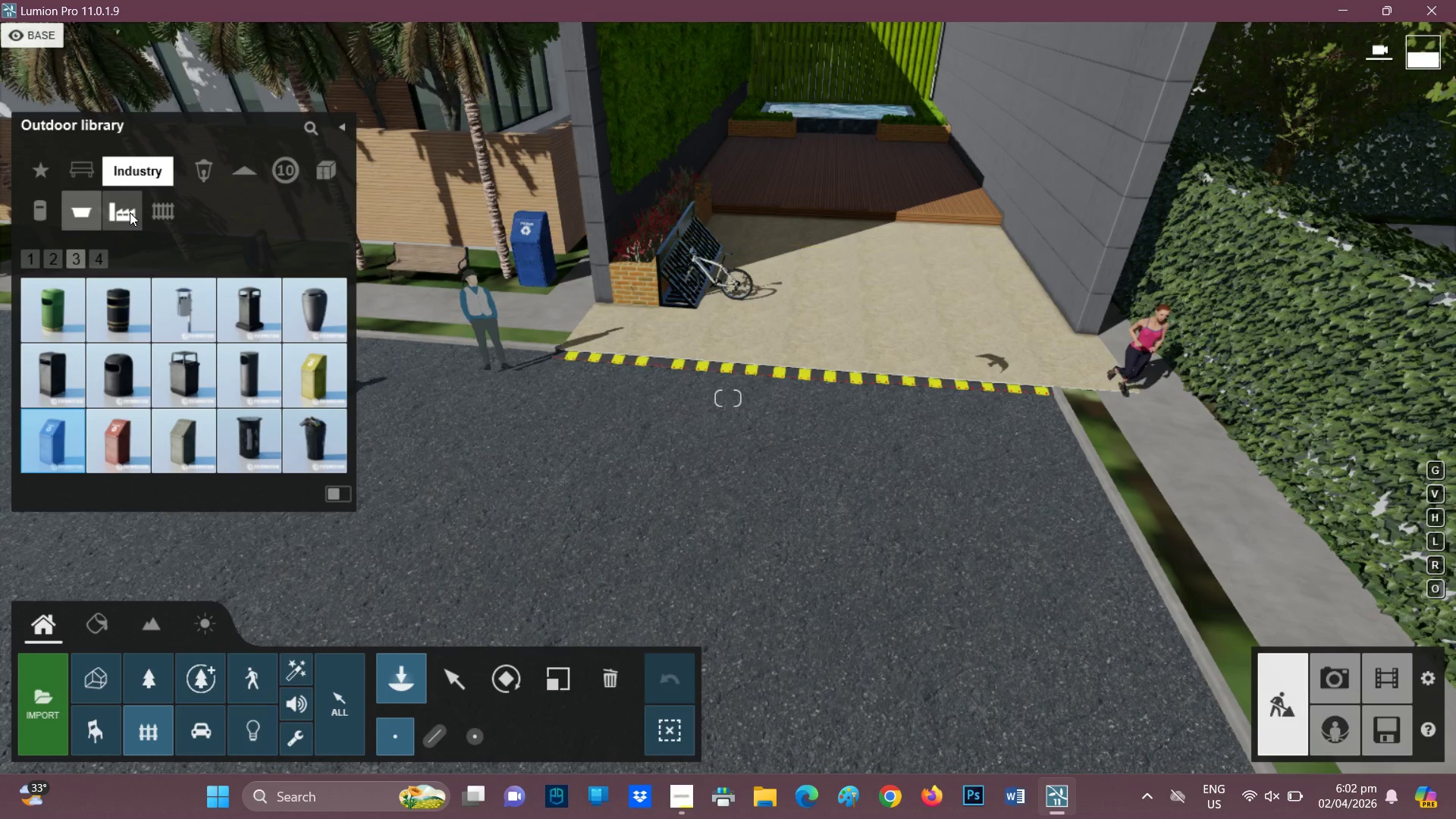 
mouse_move([165, 196])
 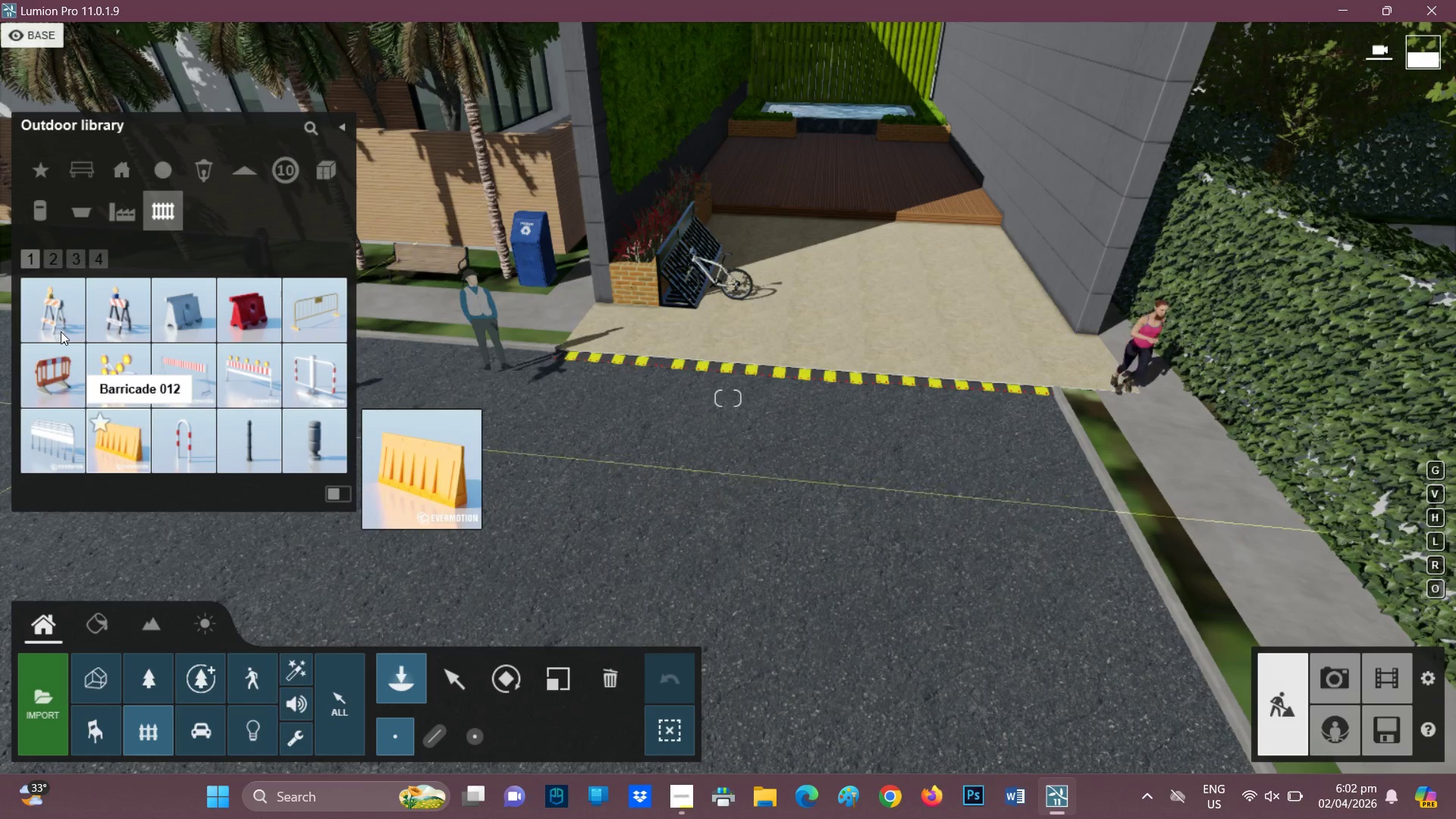 
left_click([59, 253])
 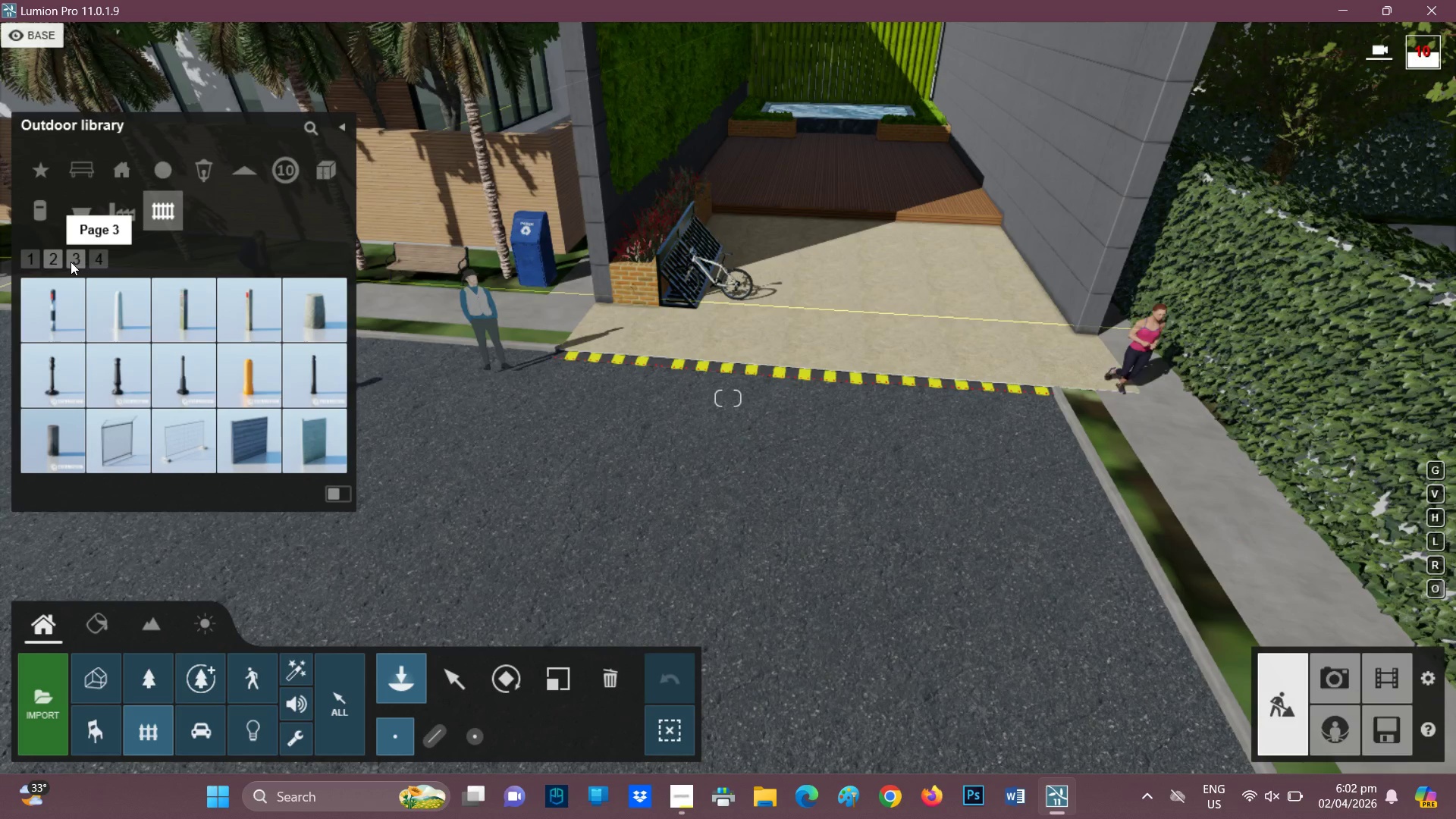 
left_click([71, 261])
 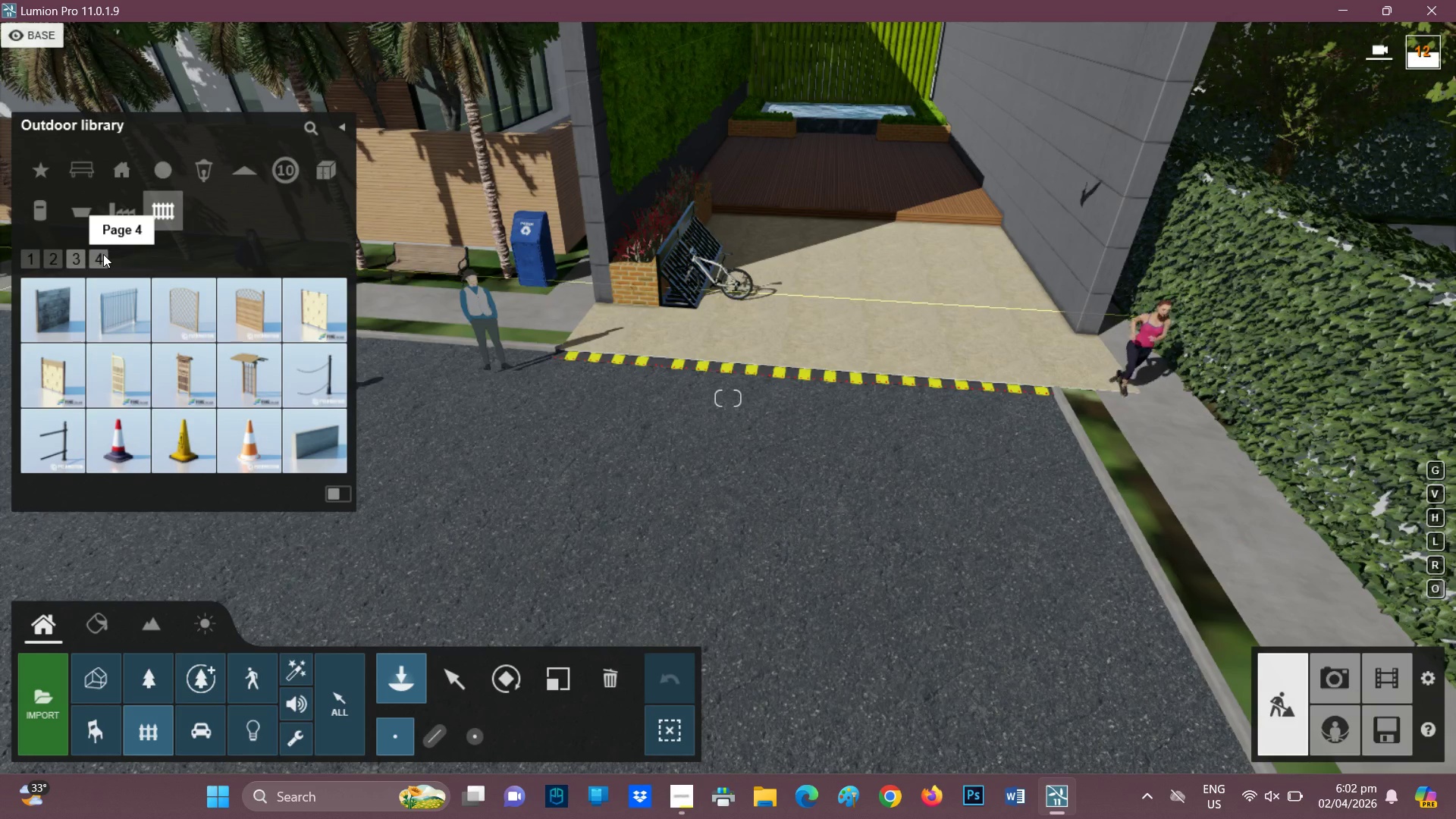 
left_click([96, 253])
 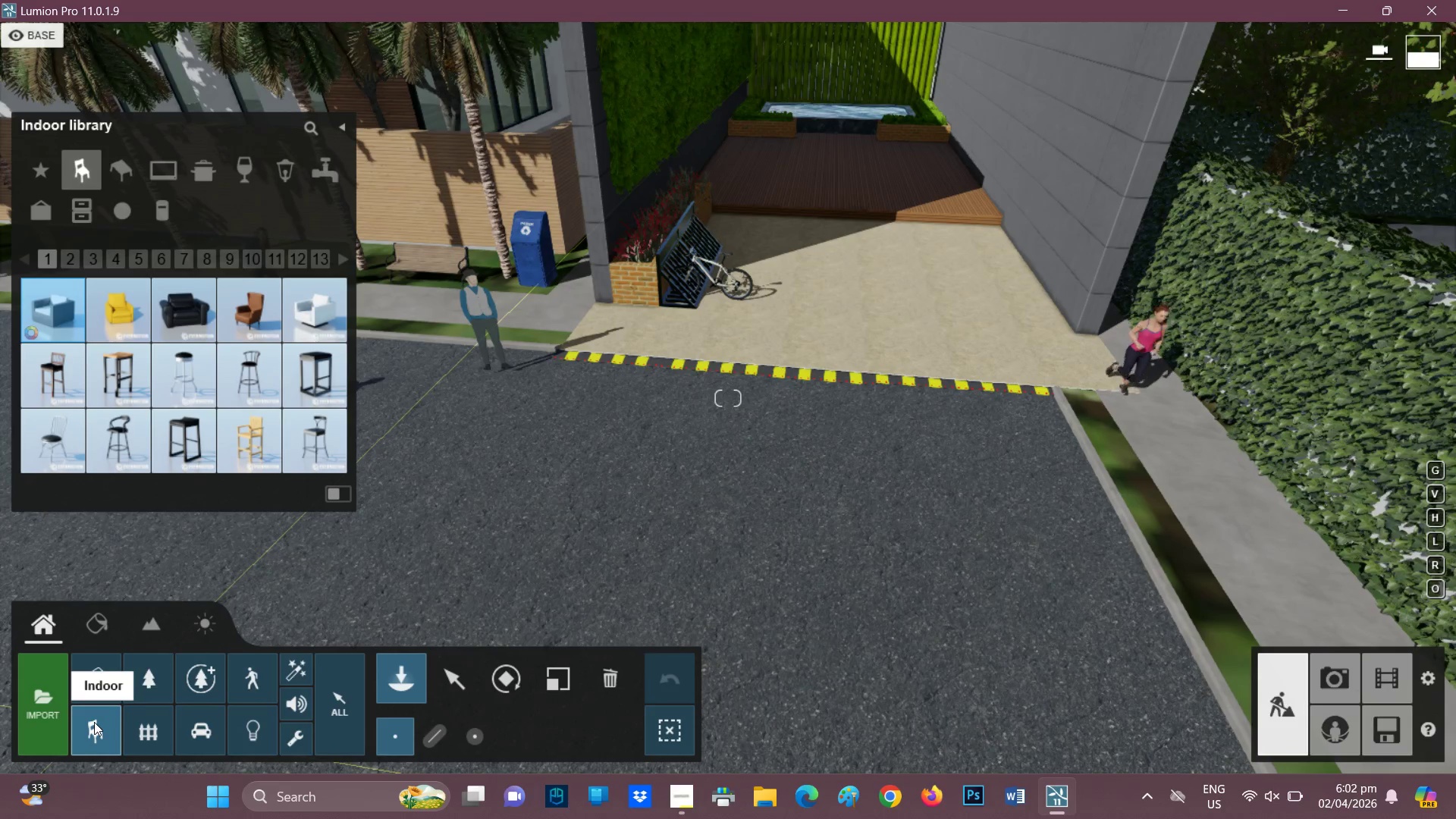 
wait(6.79)
 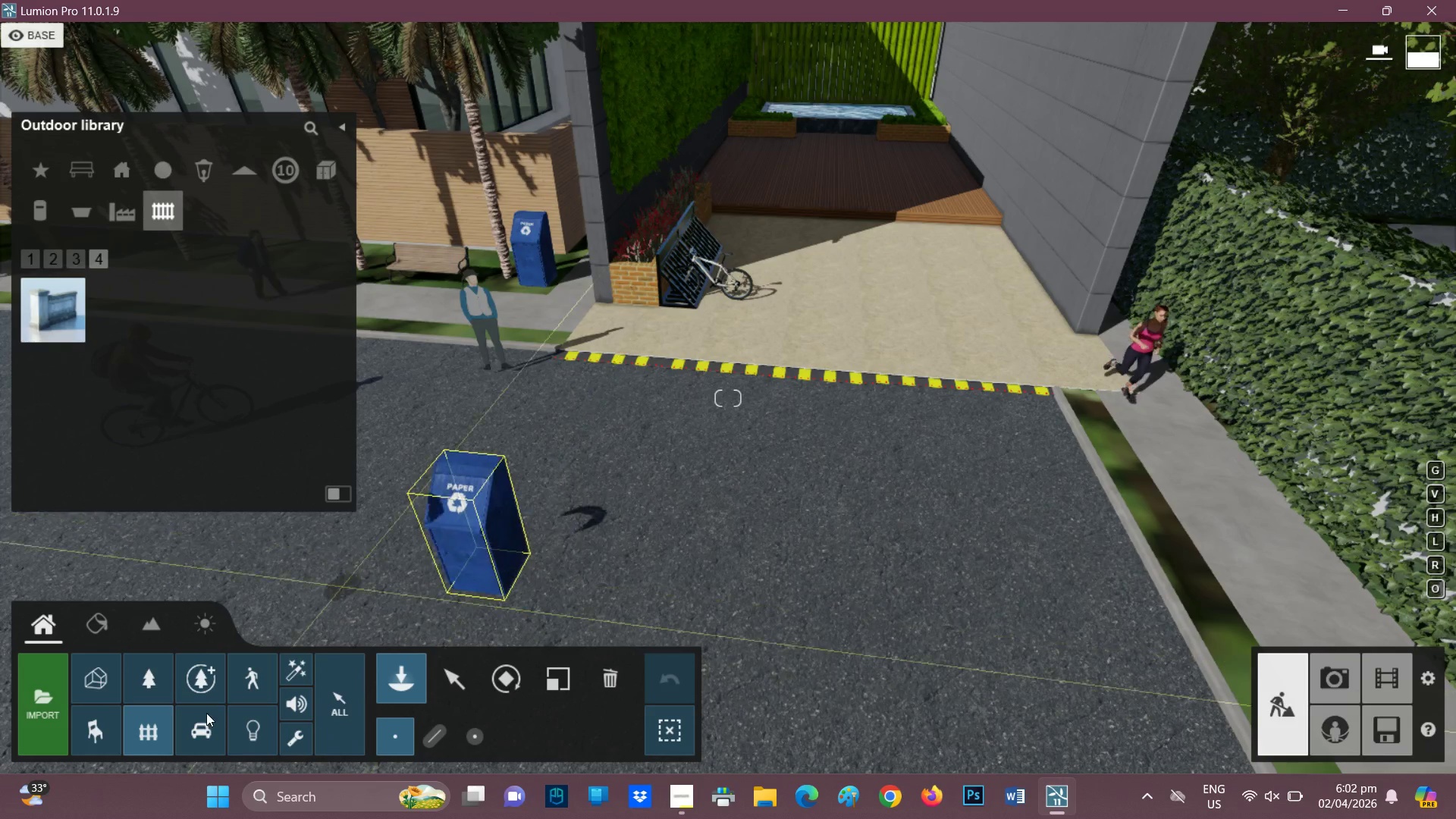 
mouse_move([107, 667])
 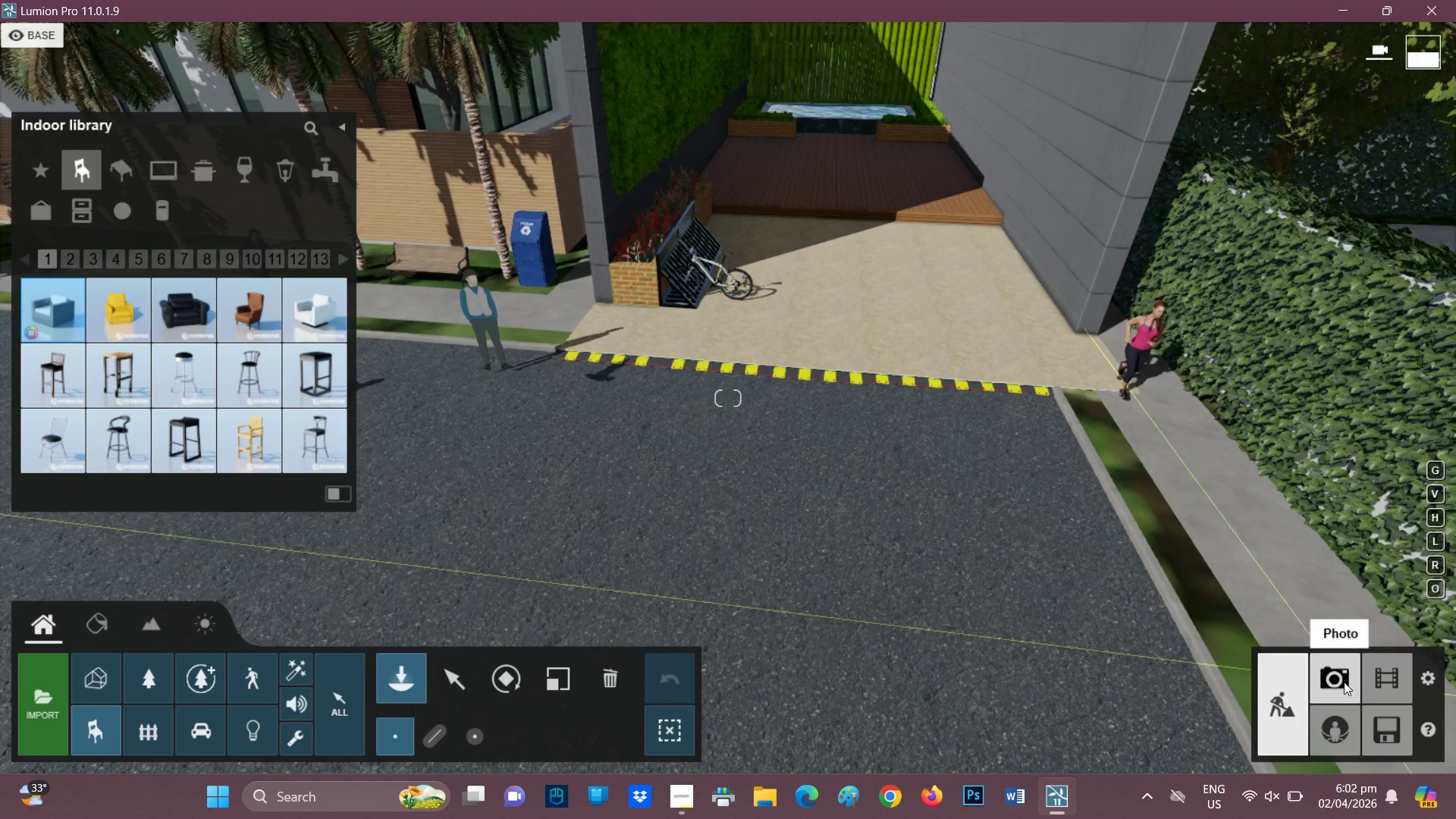 
left_click([1344, 681])
 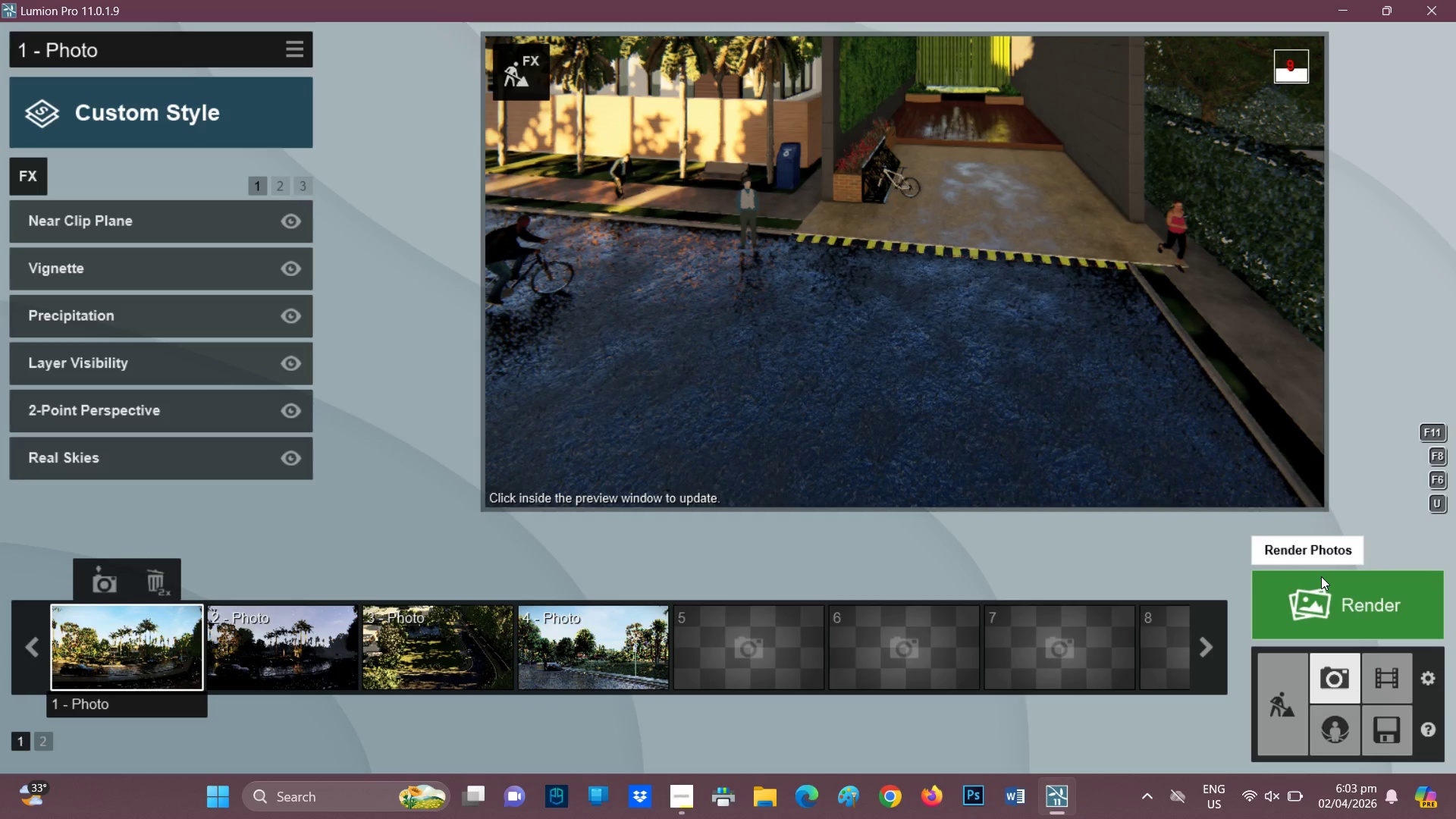 
wait(24.03)
 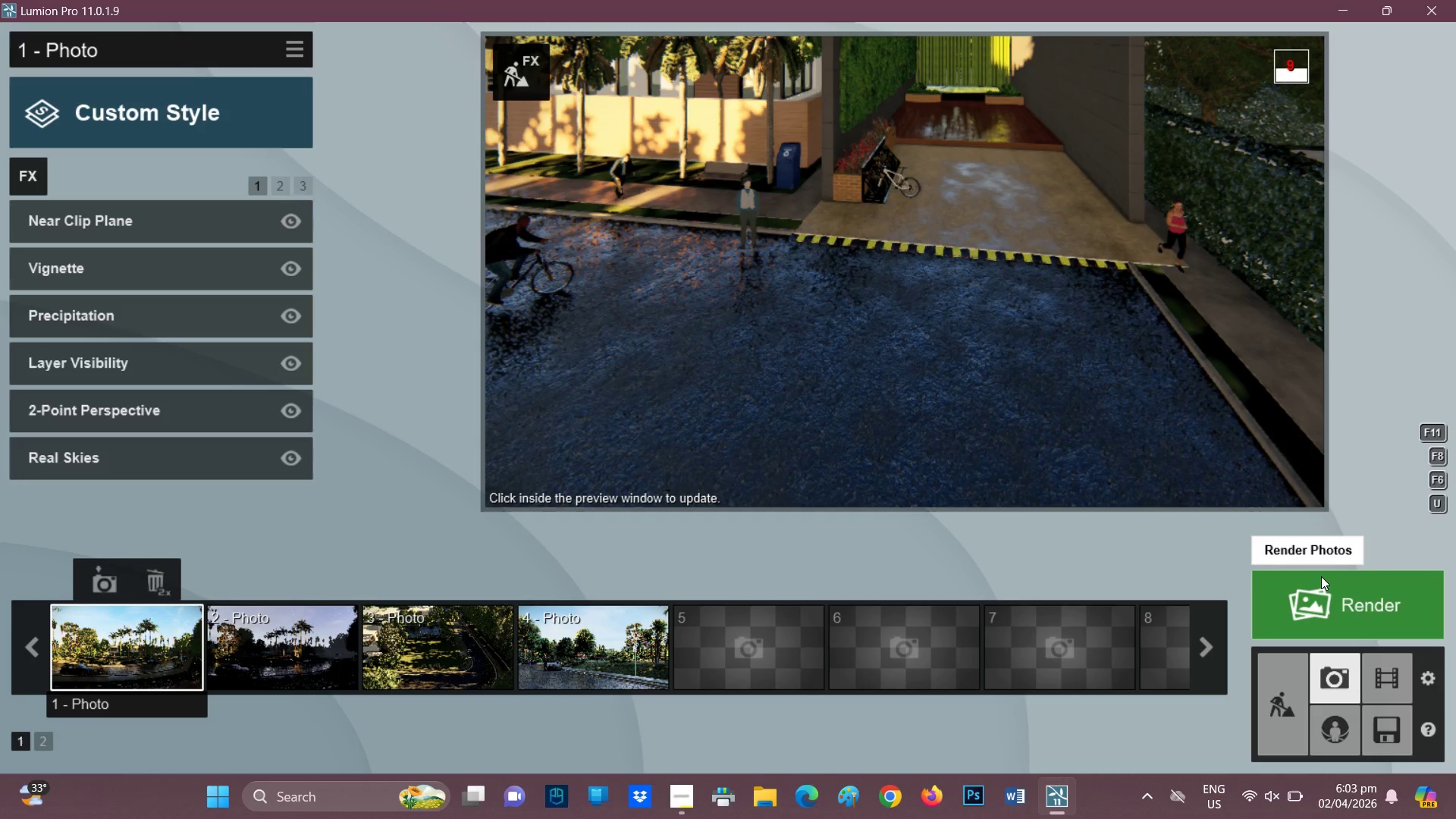 
key(E)
 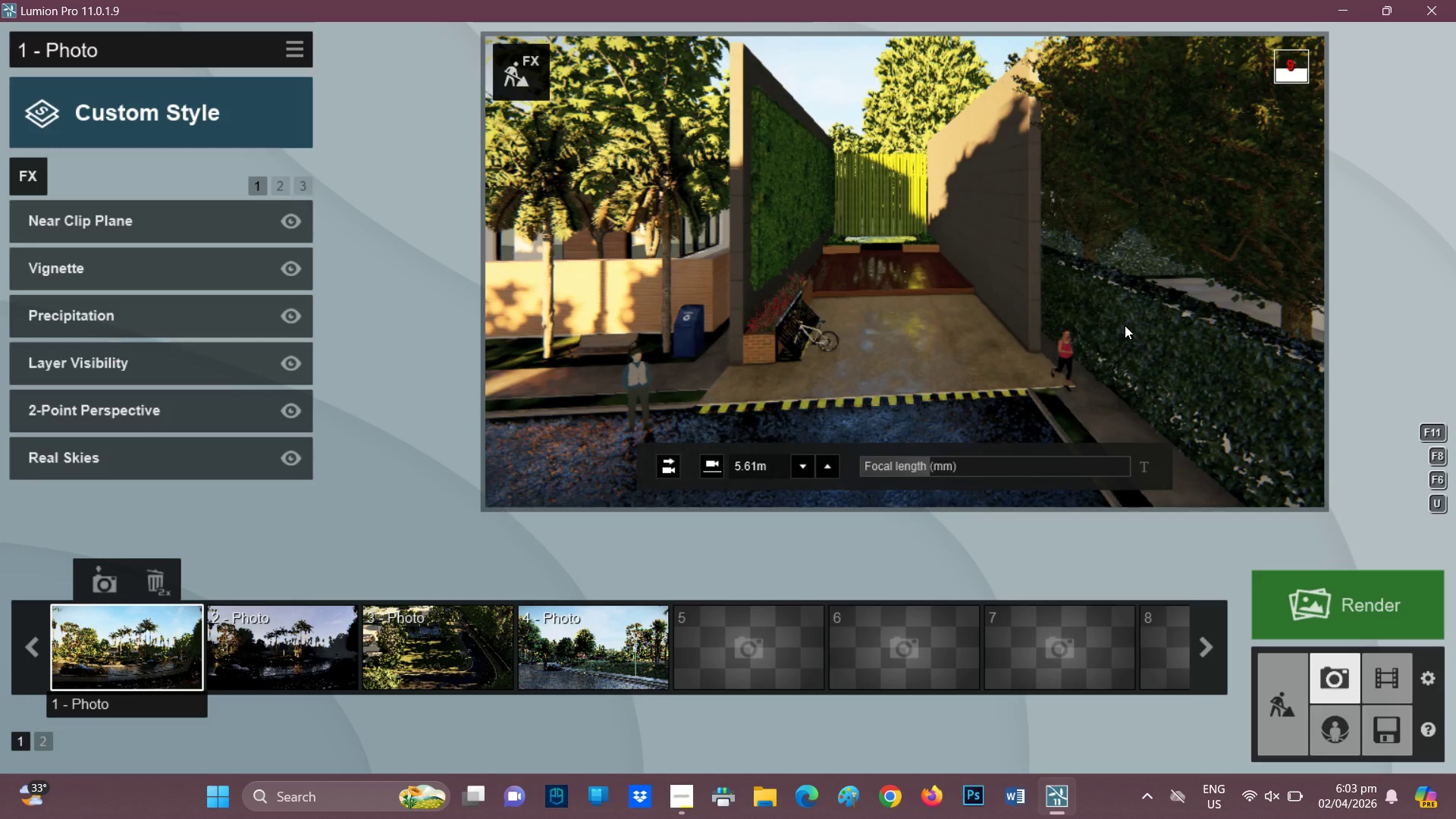 
hold_key(key=E, duration=0.47)
 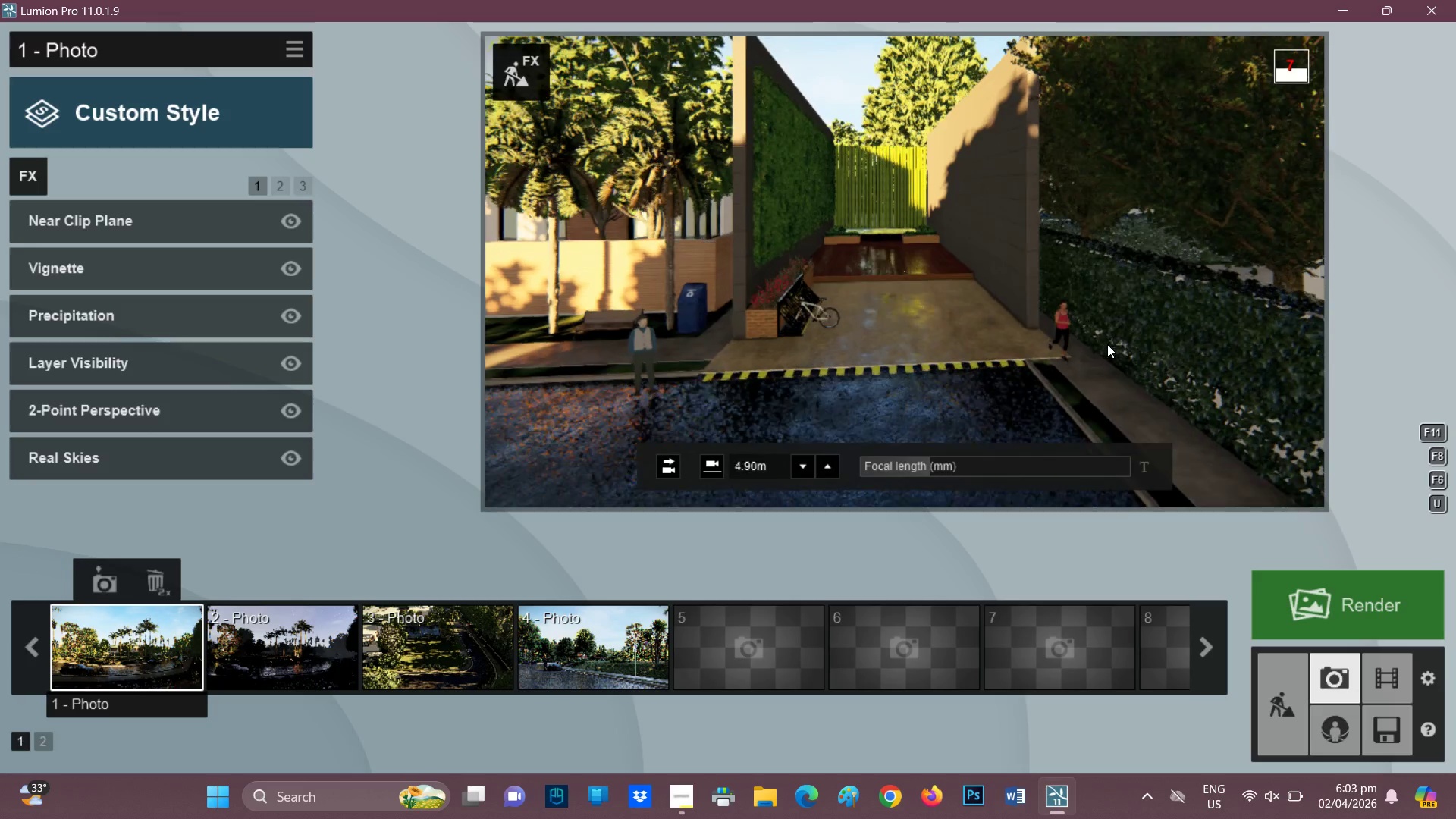 
hold_key(key=E, duration=0.33)
 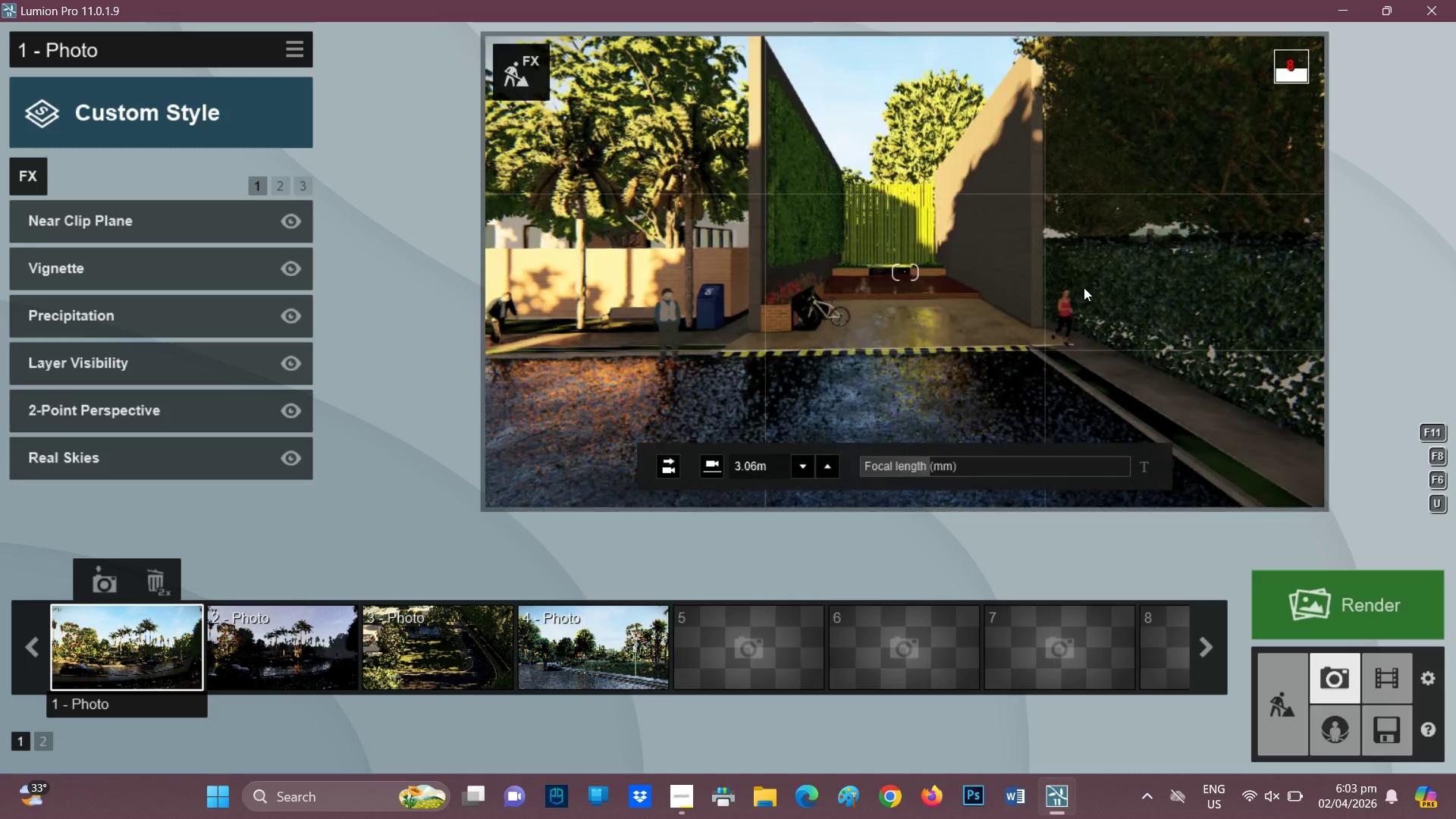 
type(qq)
 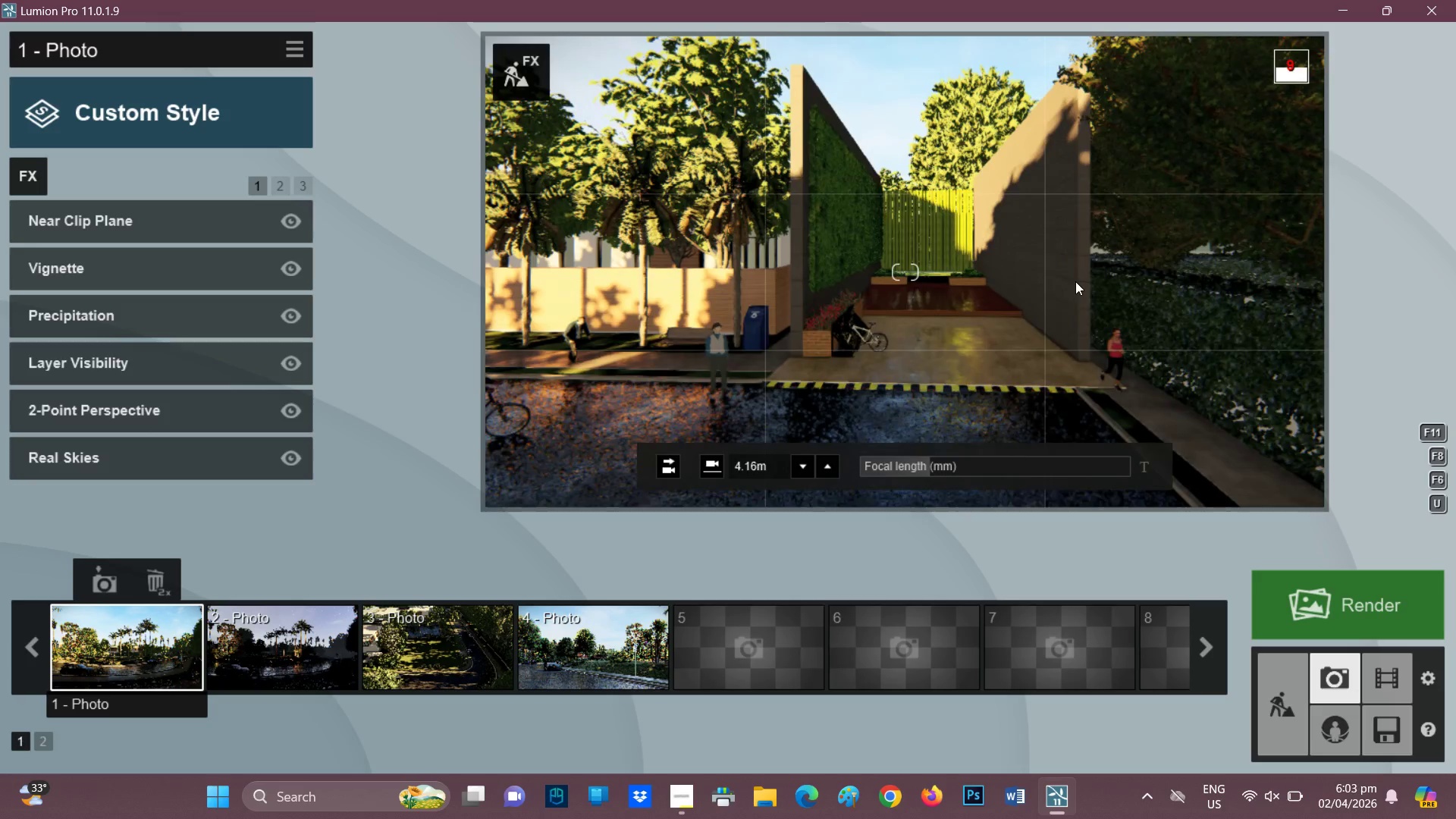 
key(E)
 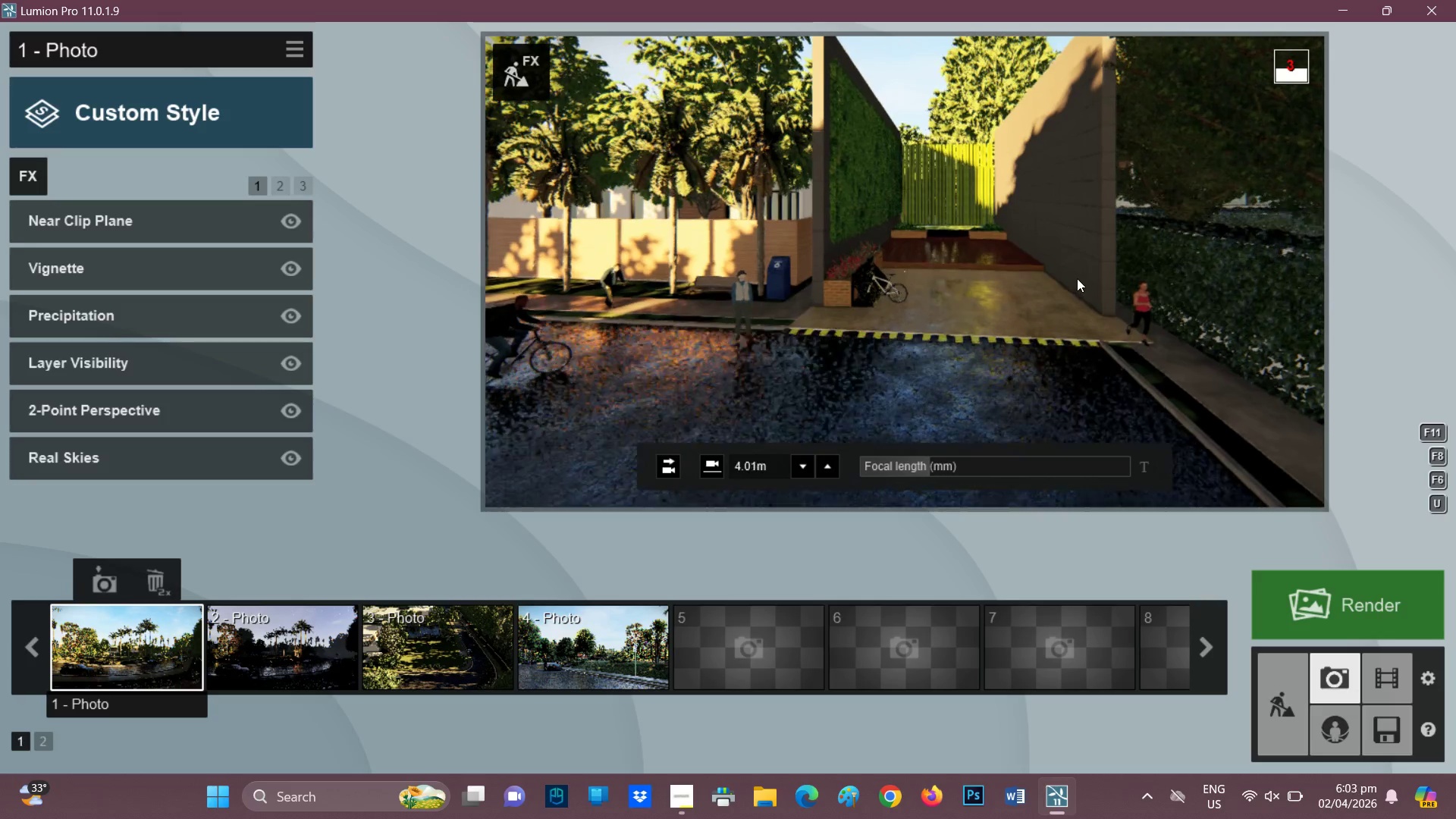 
type(ee)
 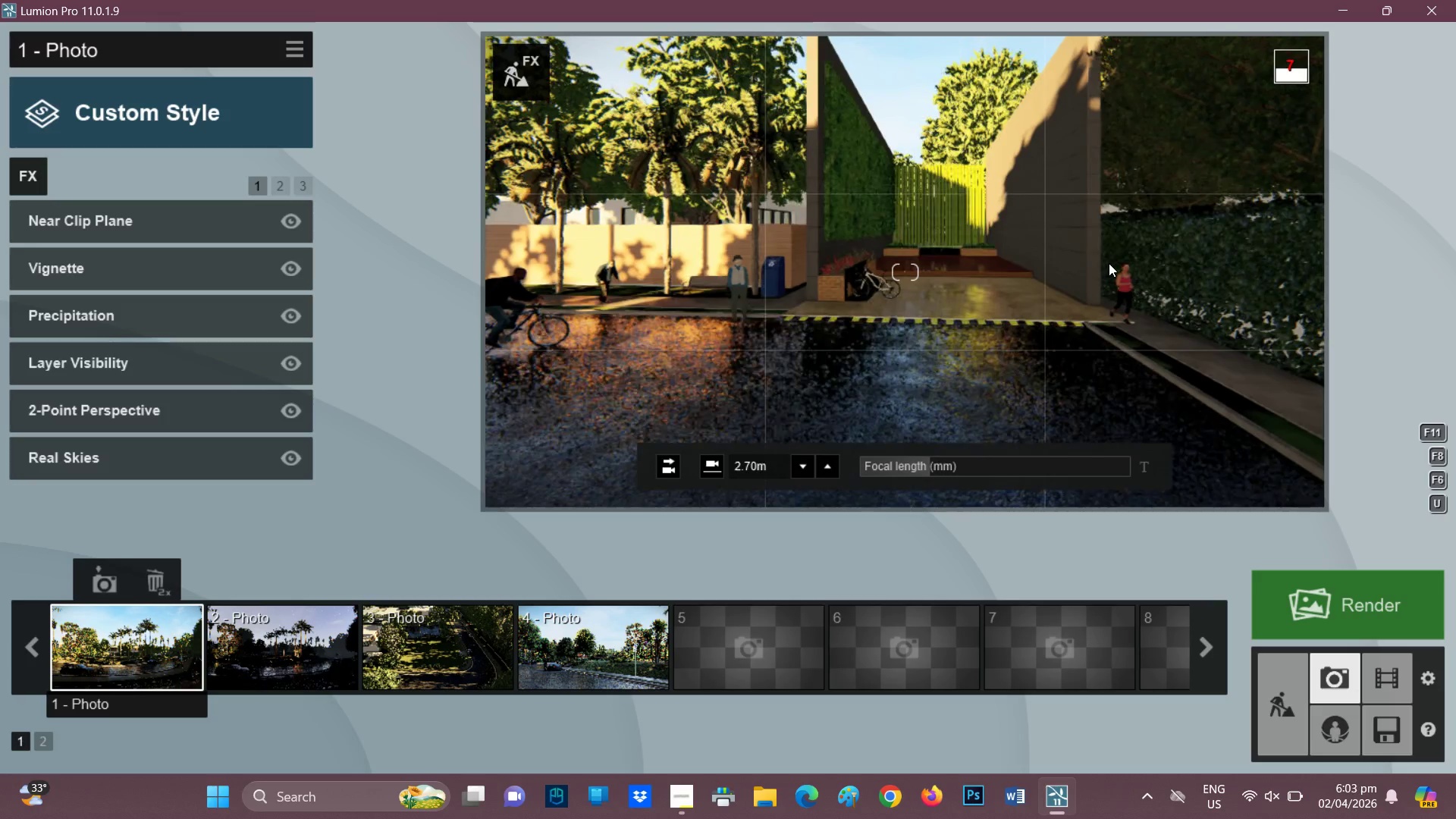 
wait(8.36)
 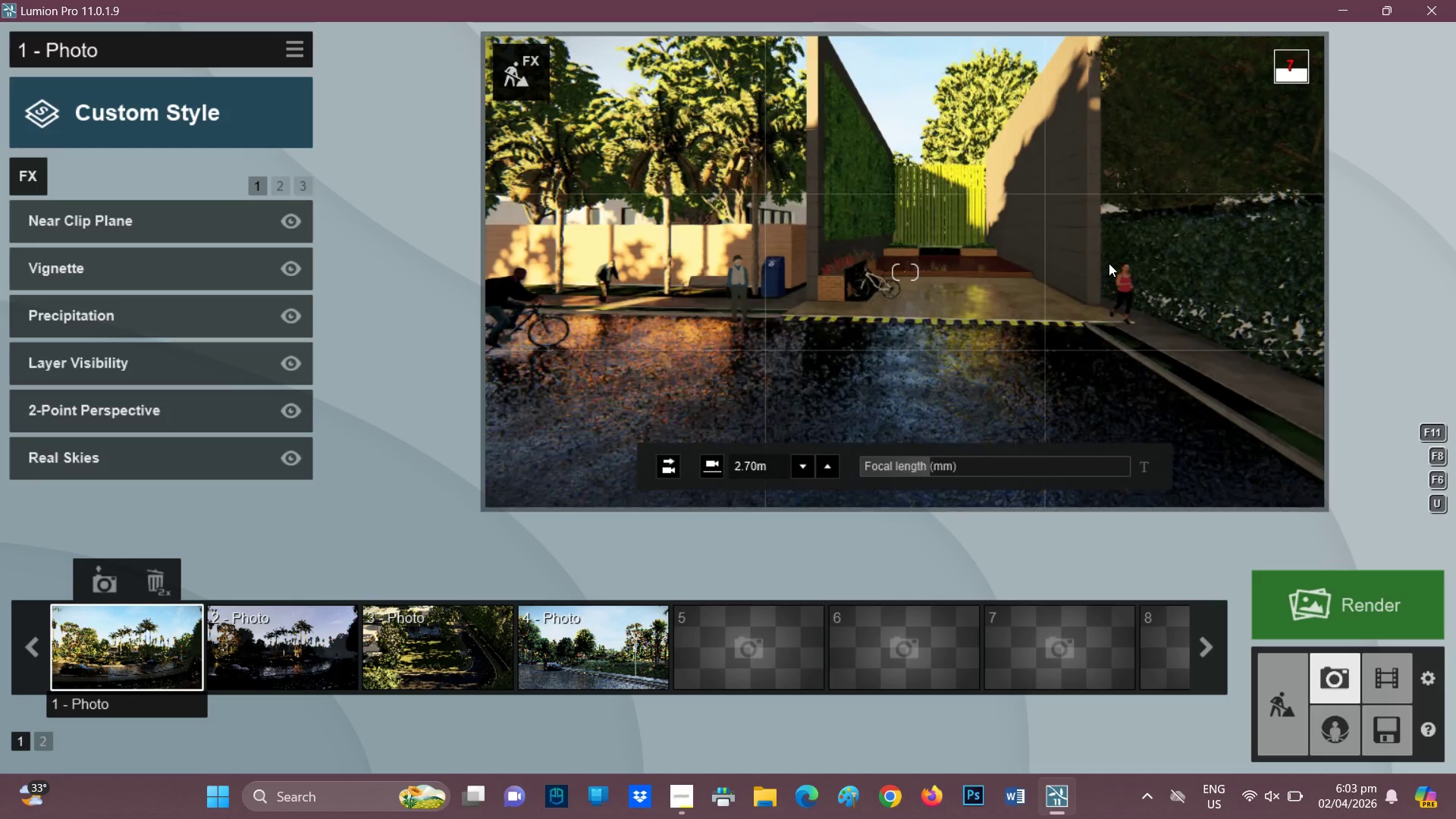 
key(W)
 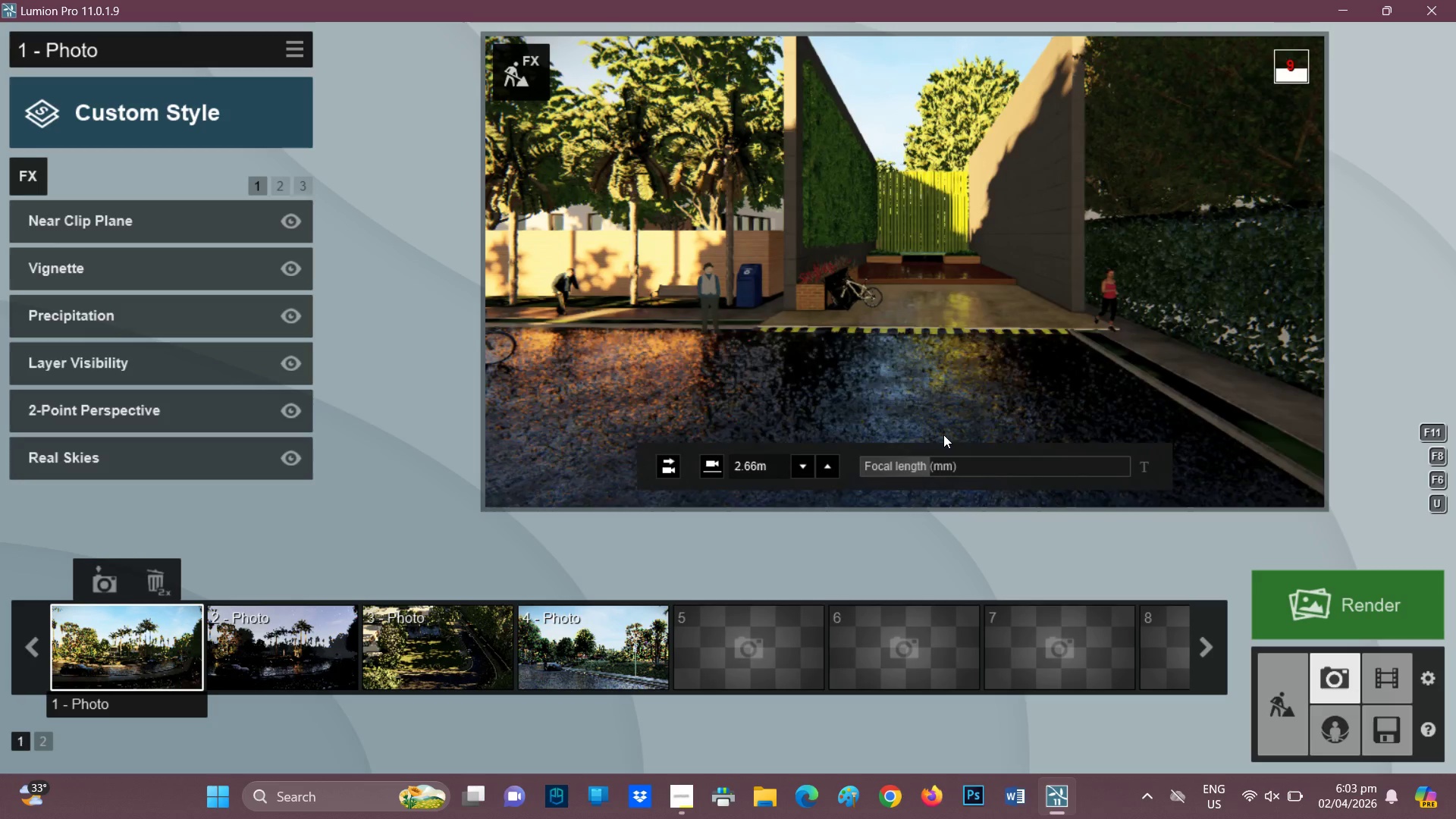 
hold_key(key=W, duration=0.38)
 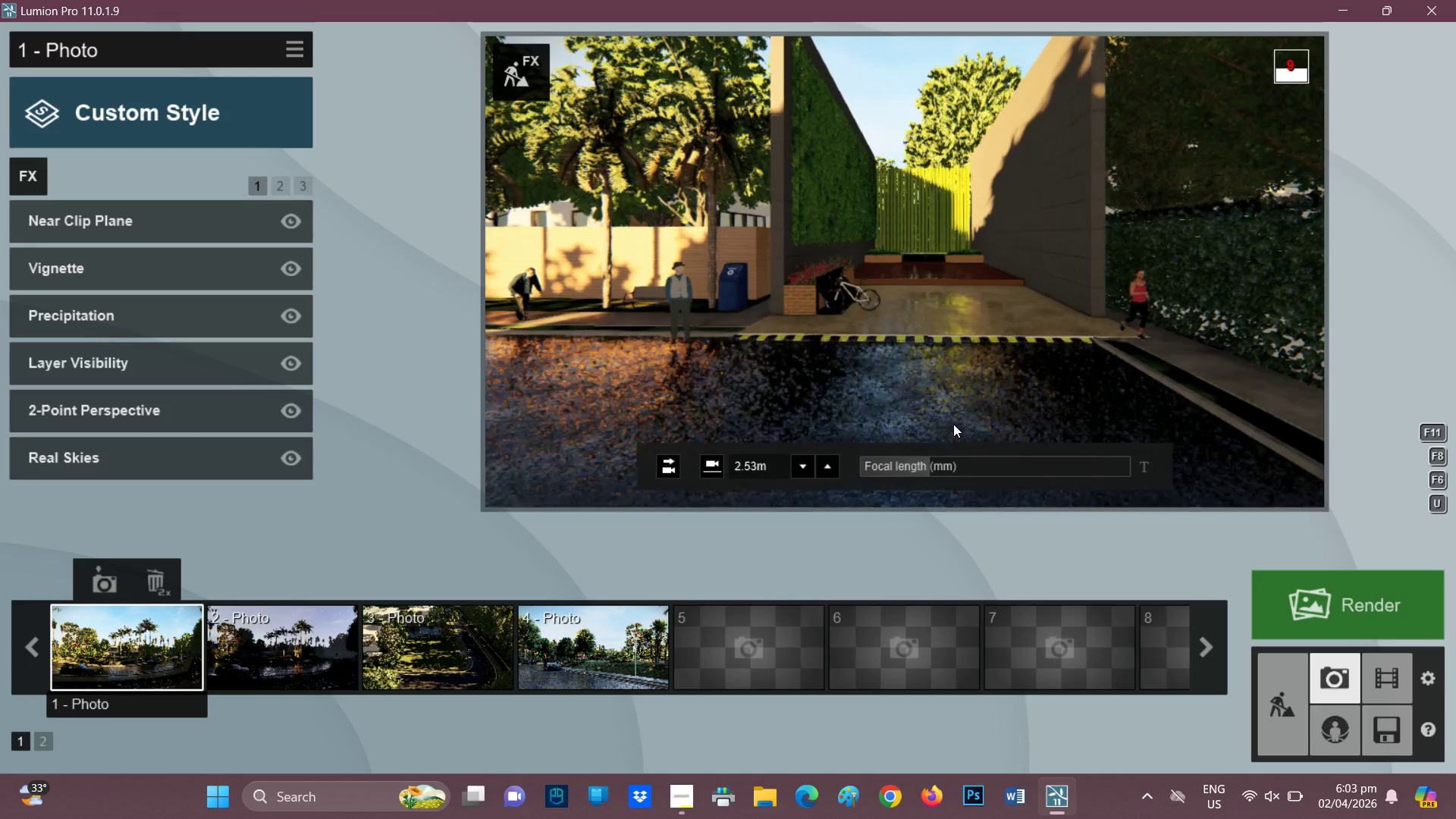 
hold_key(key=W, duration=0.84)
 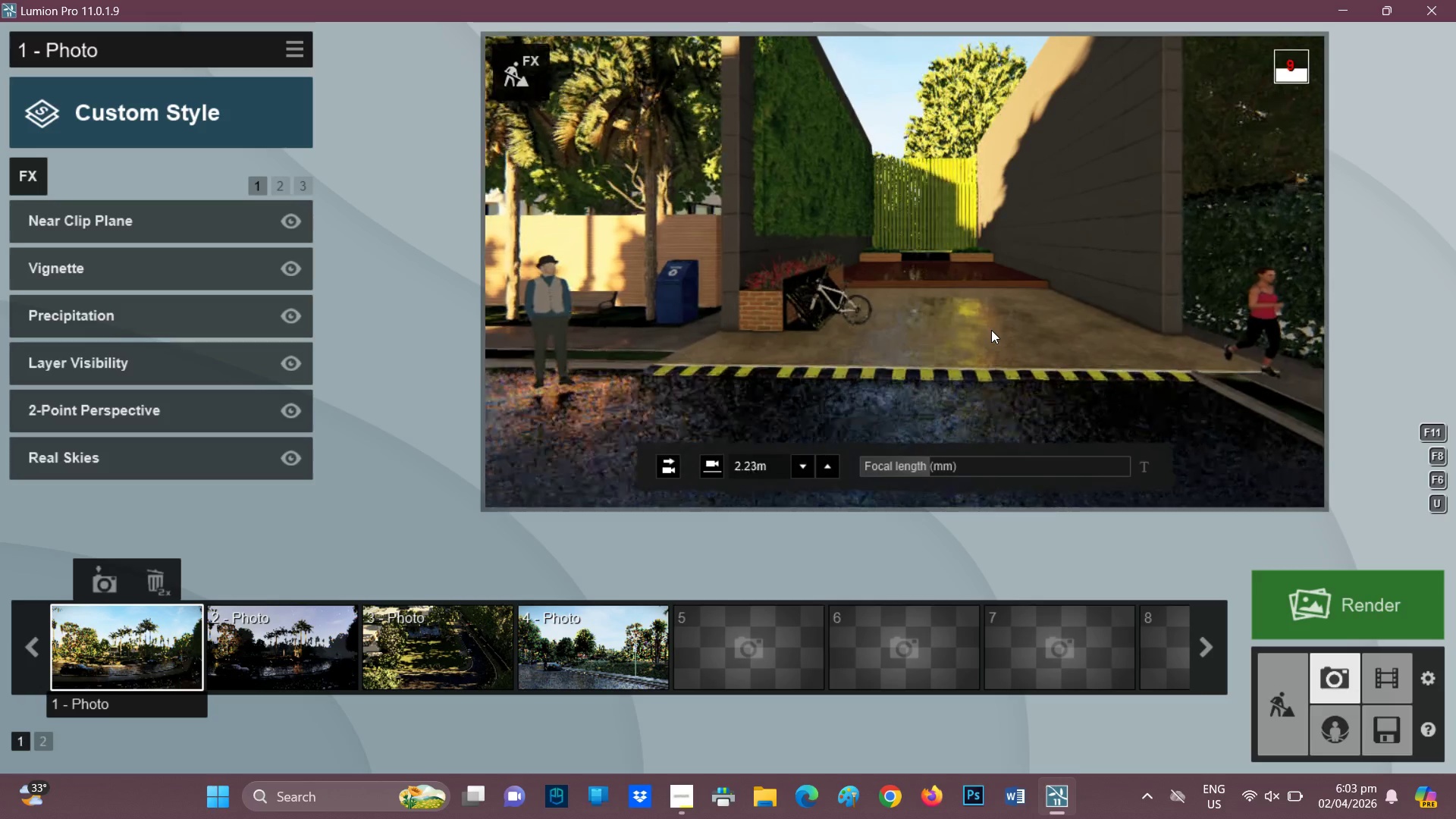 
type(dqqeed)
 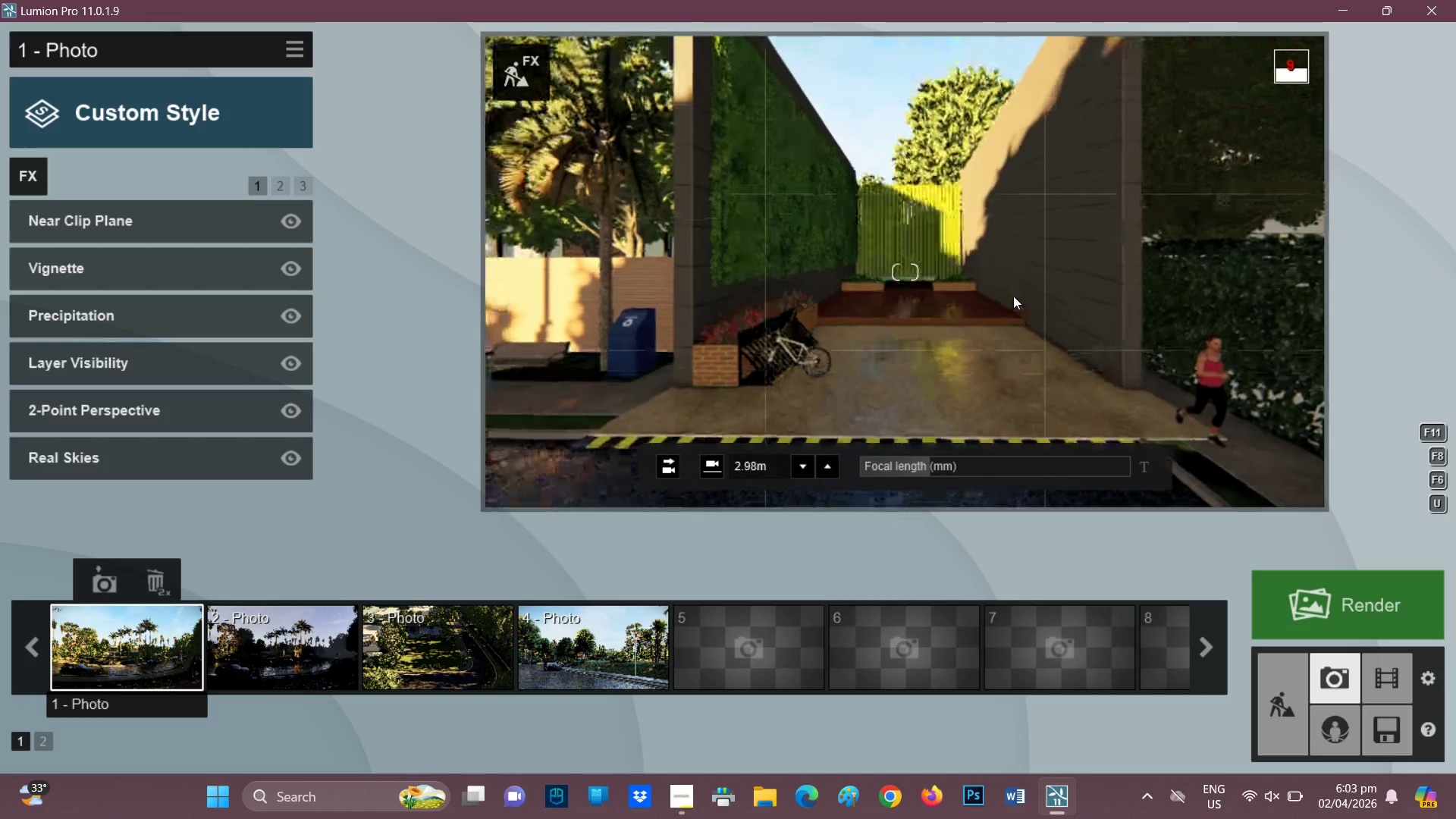 
type(dwwaas)
 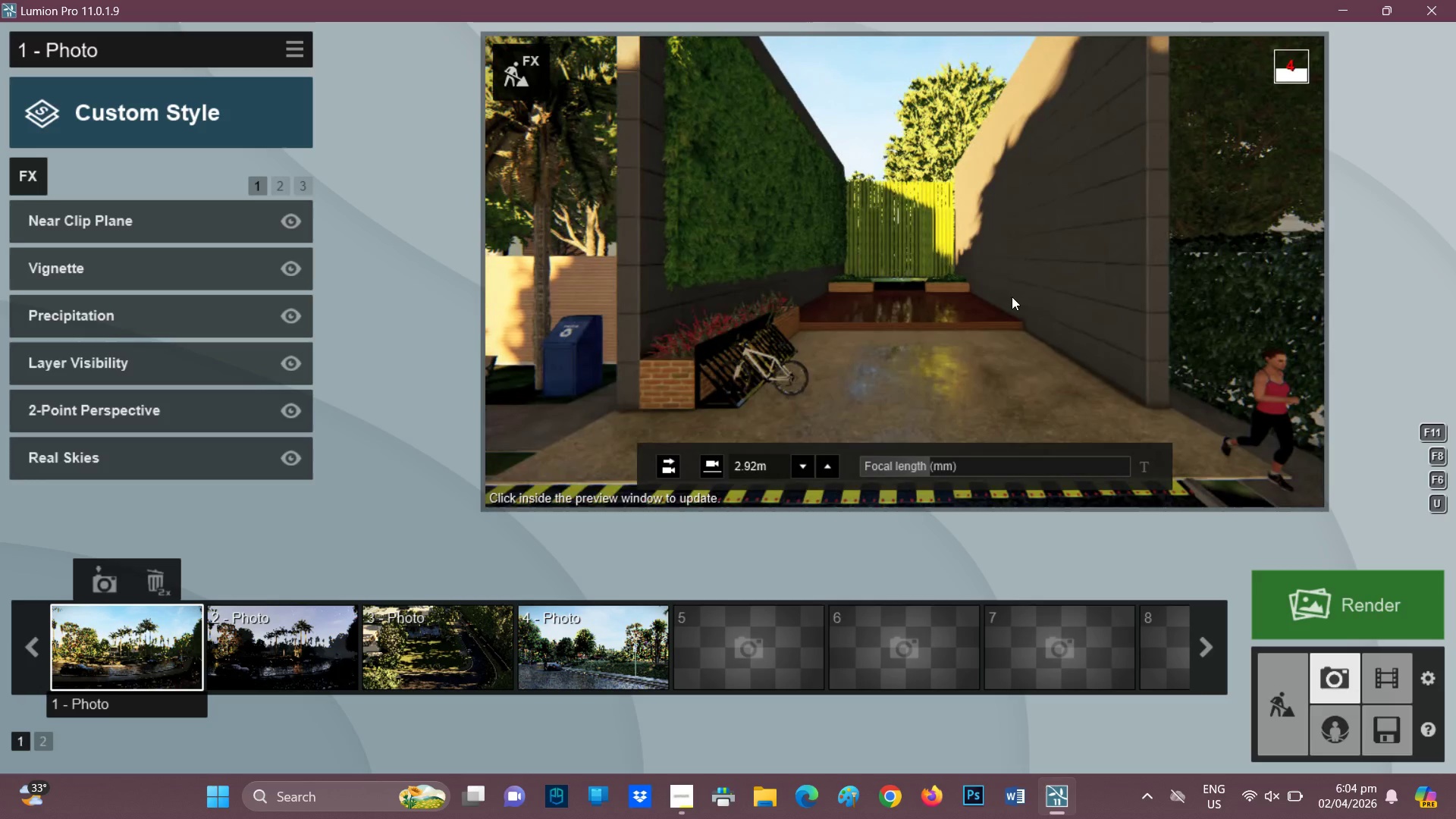 
wait(9.19)
 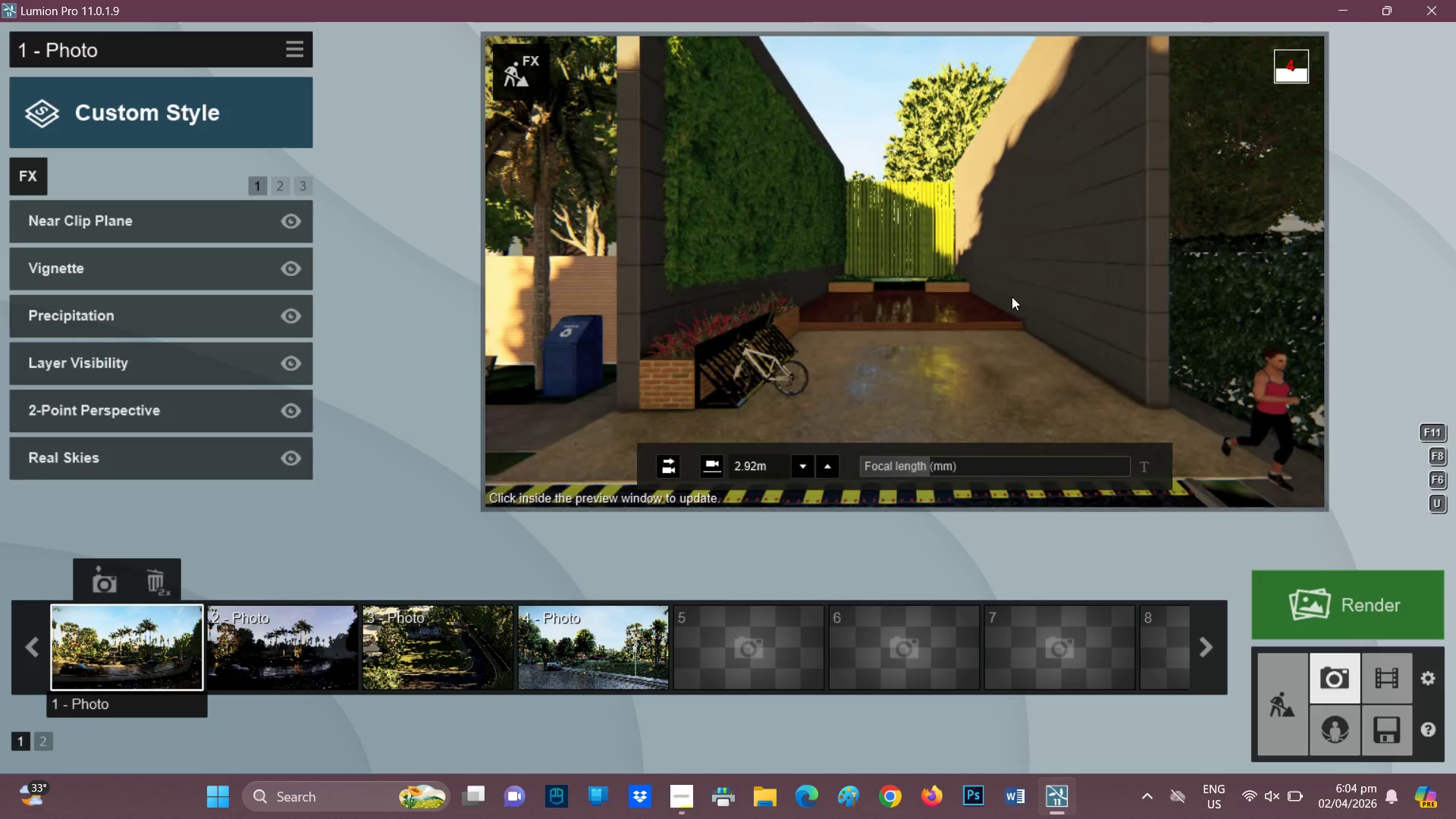 
mouse_move([121, 121])
 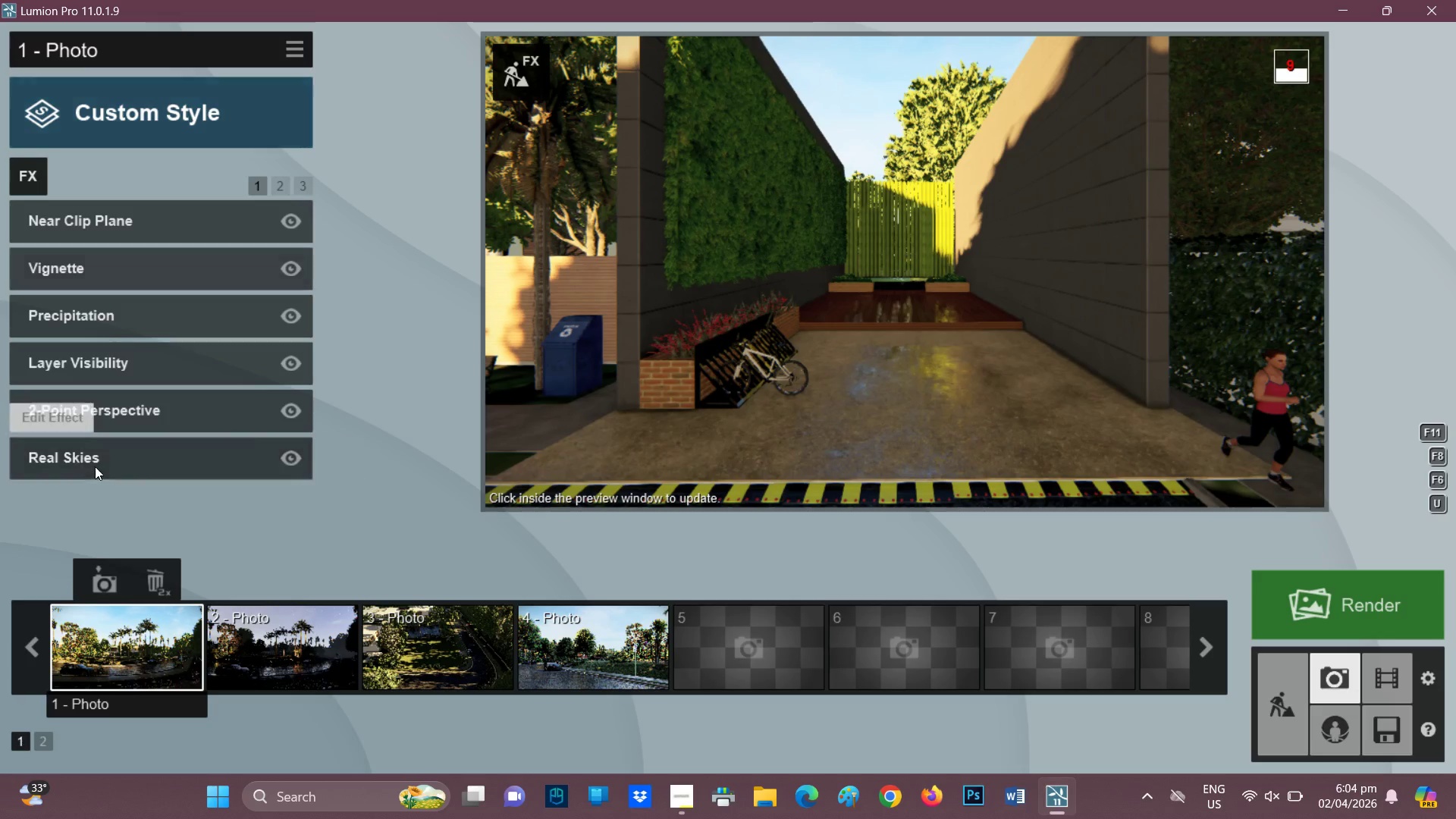 
left_click([95, 466])
 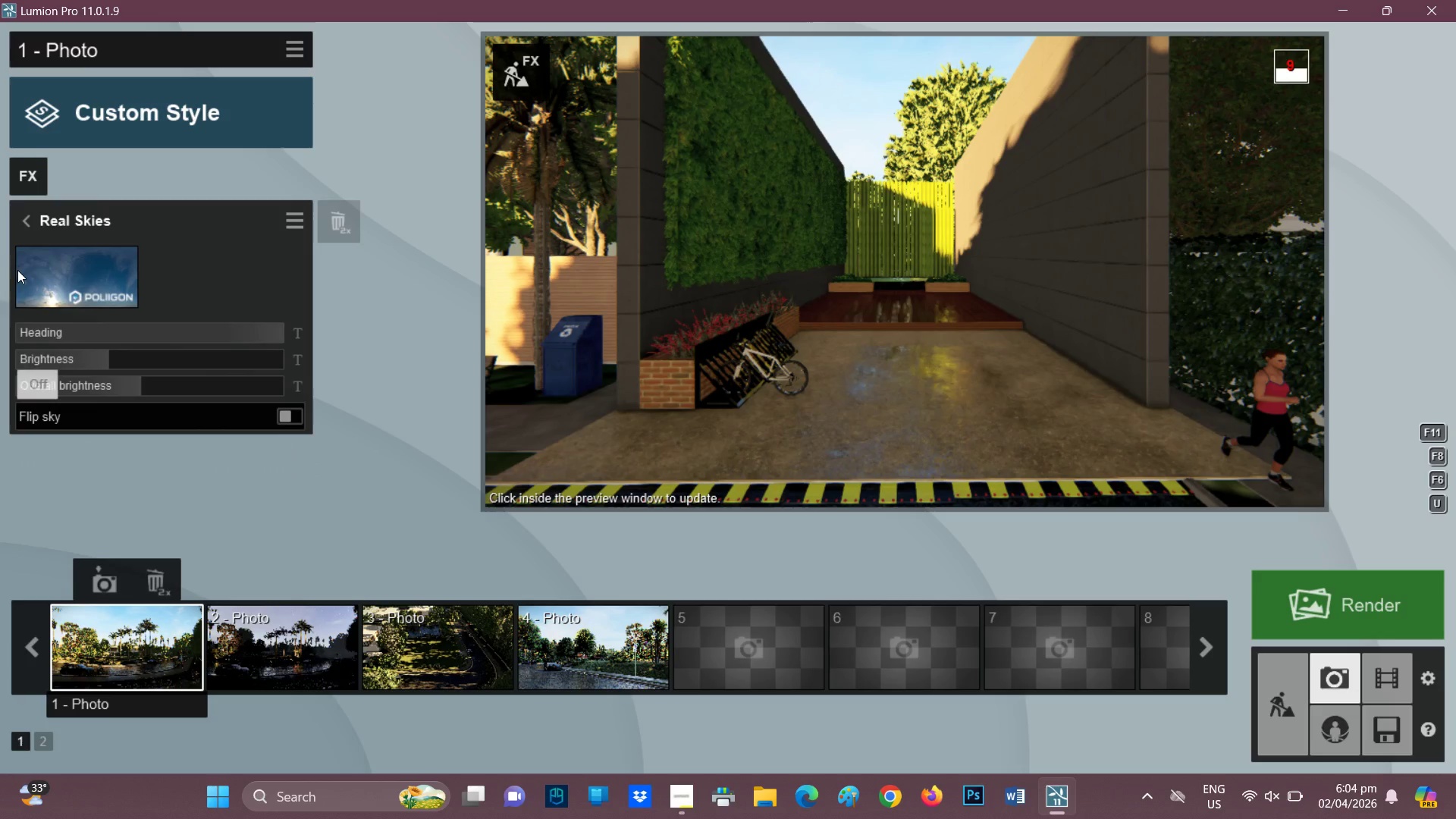 
left_click([18, 272])
 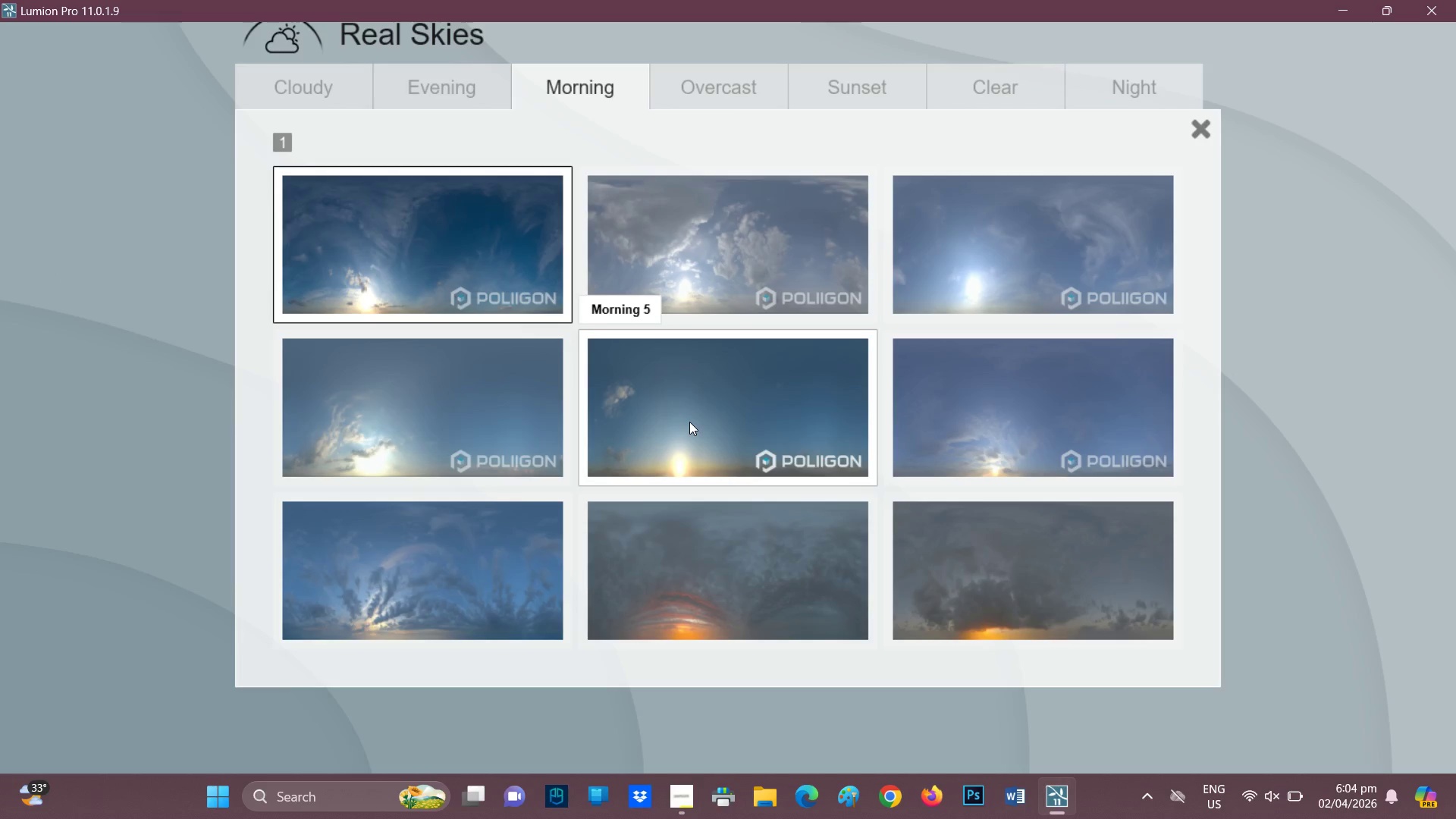 
left_click([665, 235])
 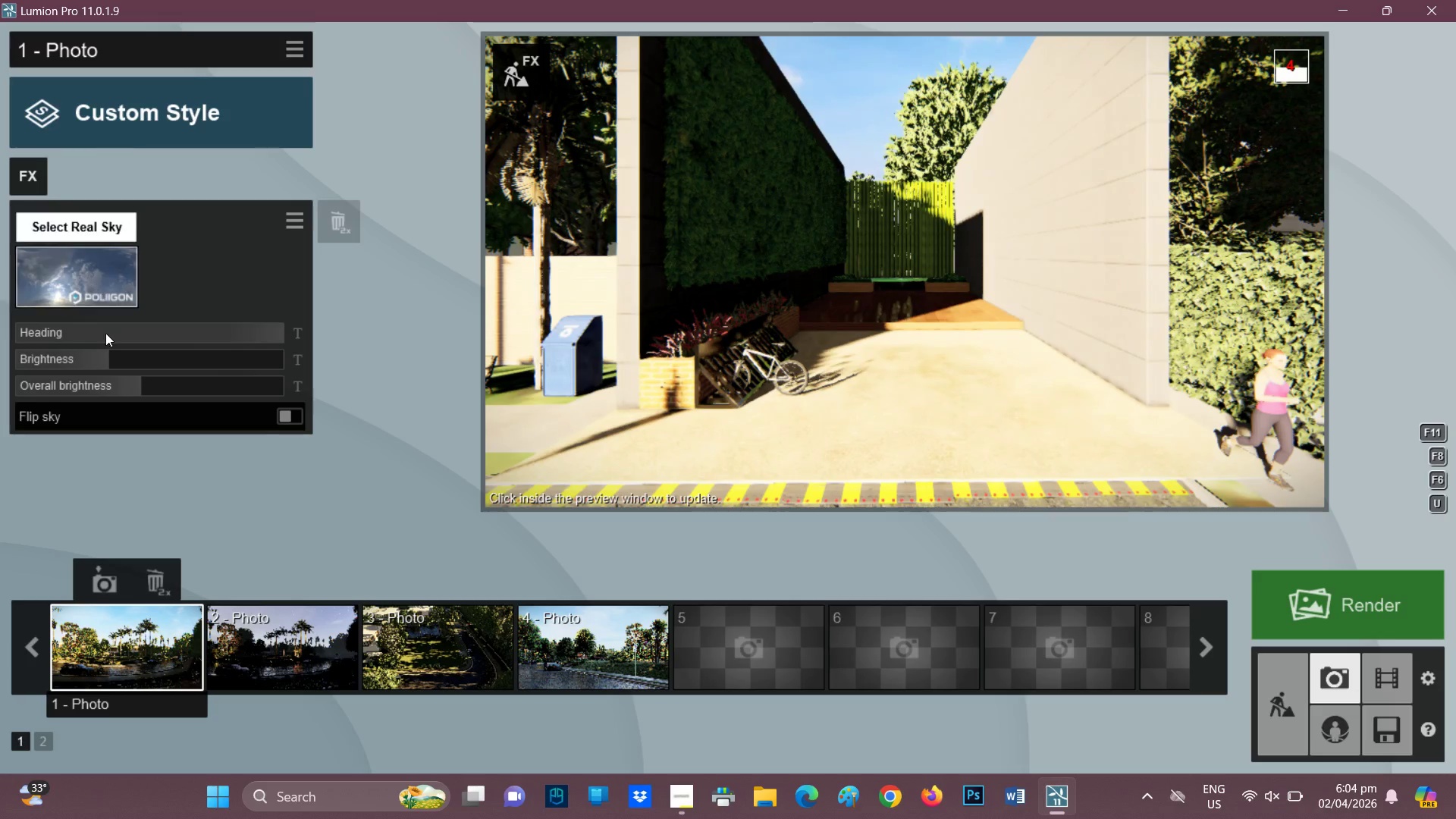 
left_click([144, 325])
 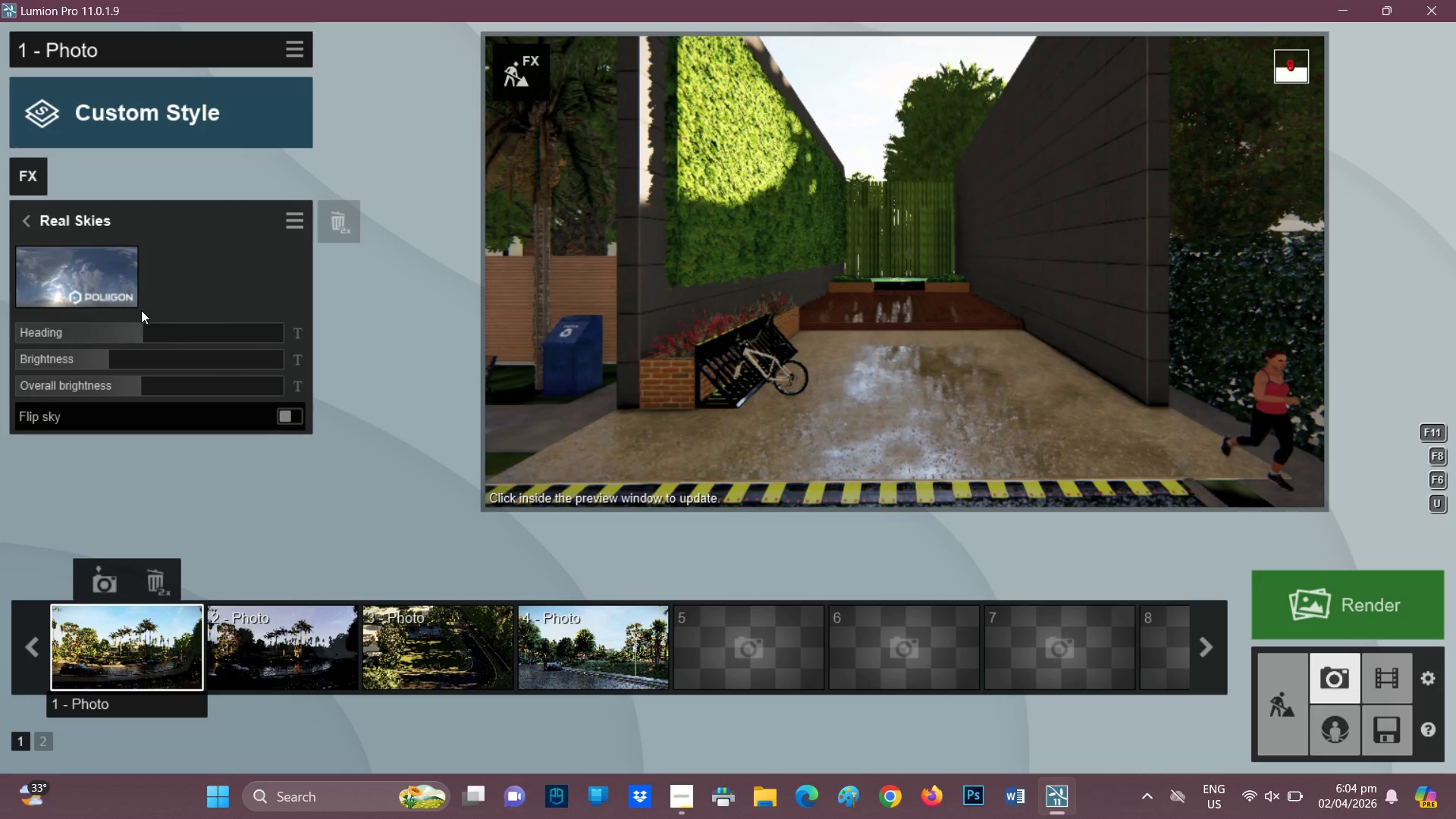 
wait(5.34)
 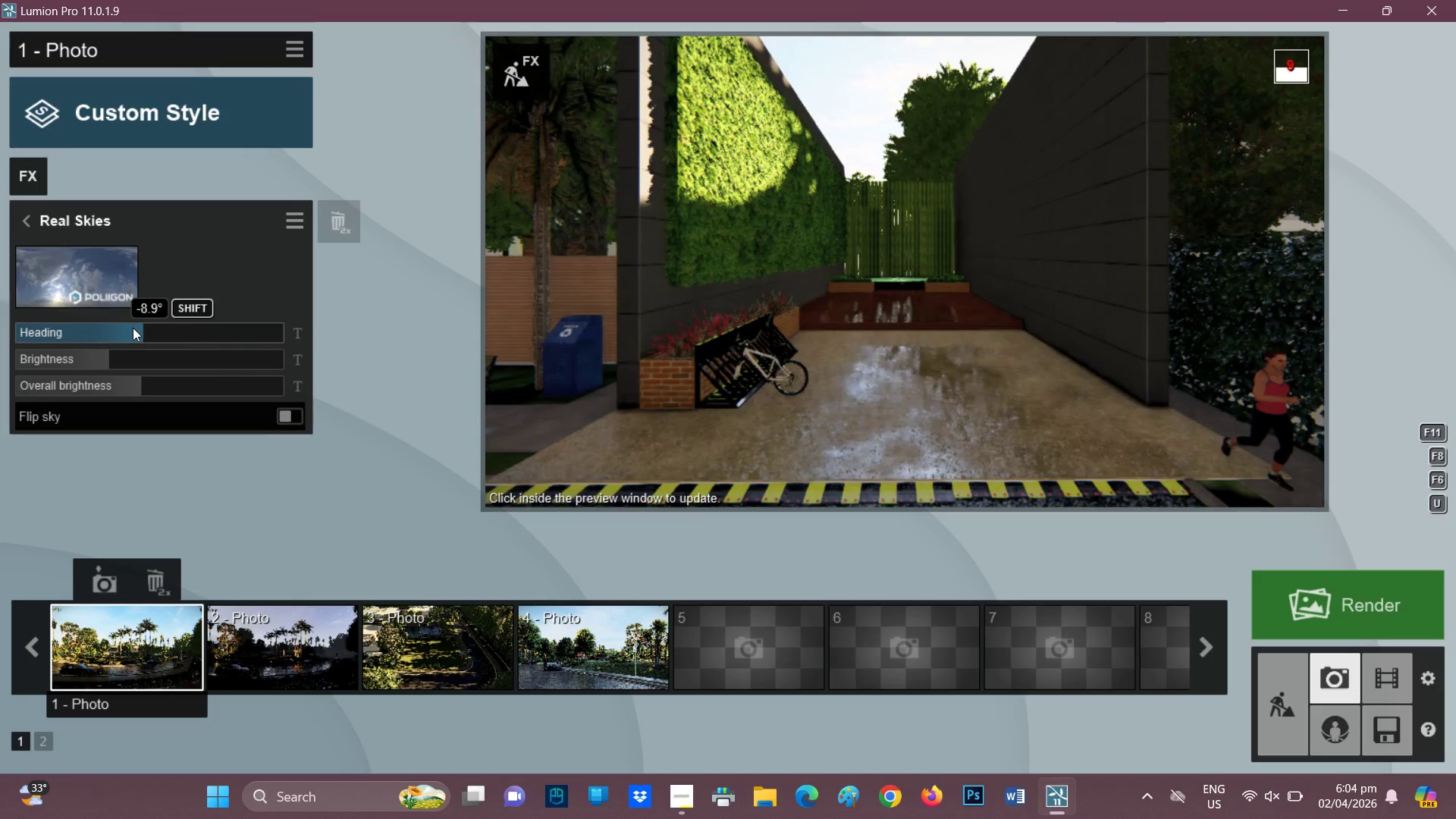 
left_click_drag(start_coordinate=[124, 329], to_coordinate=[110, 325])
 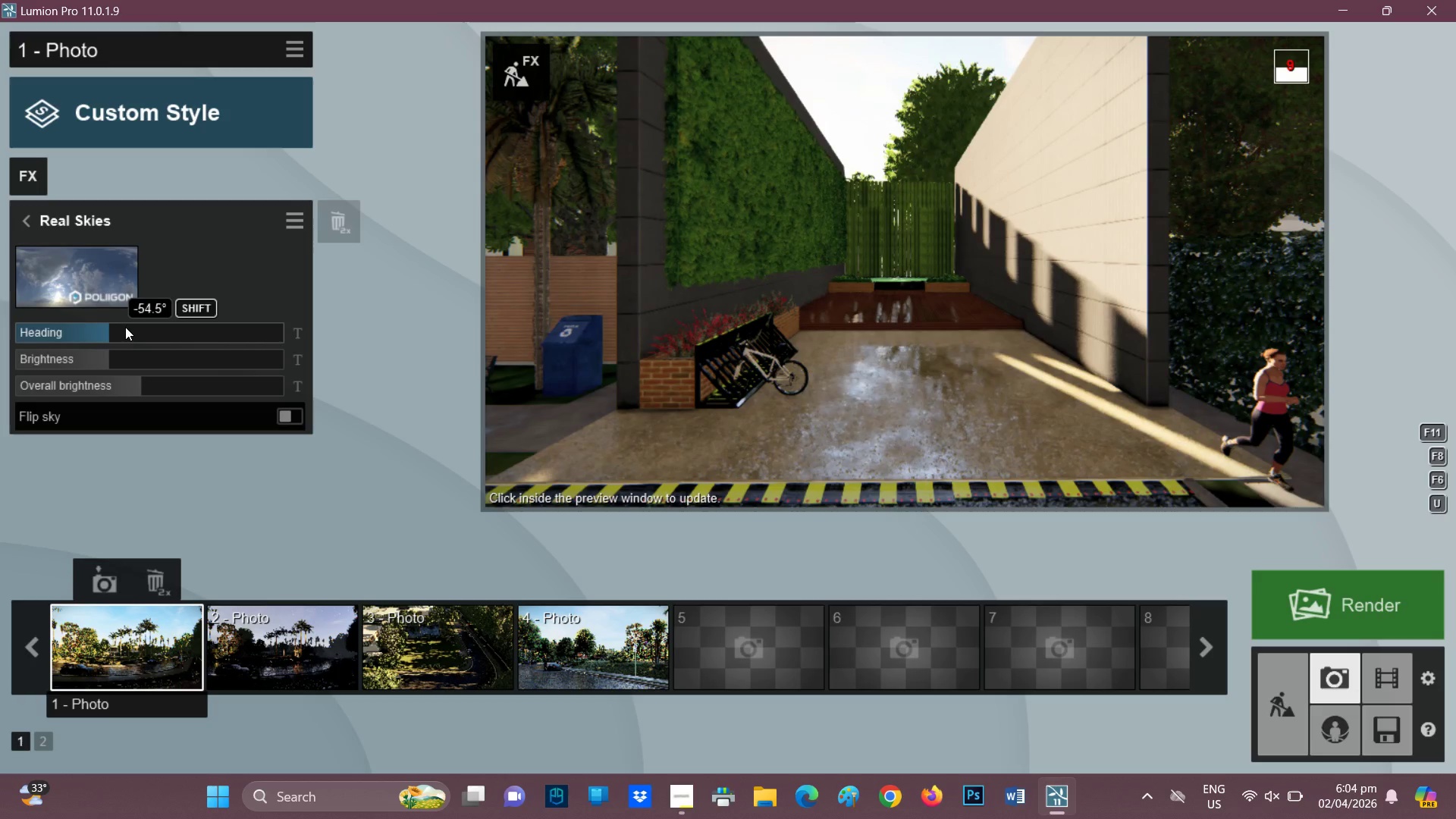 
left_click_drag(start_coordinate=[126, 327], to_coordinate=[162, 336])
 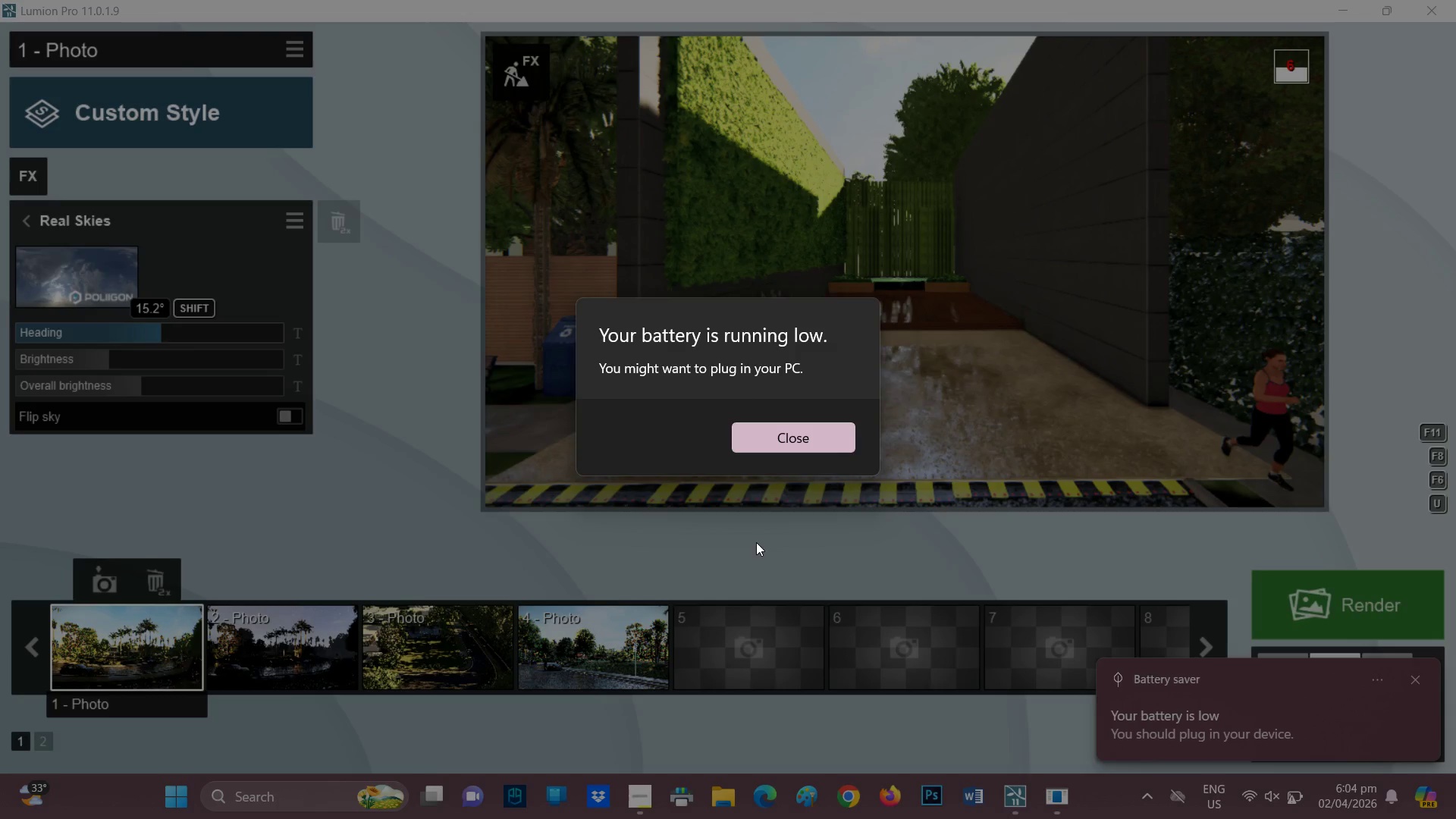 
wait(20.39)
 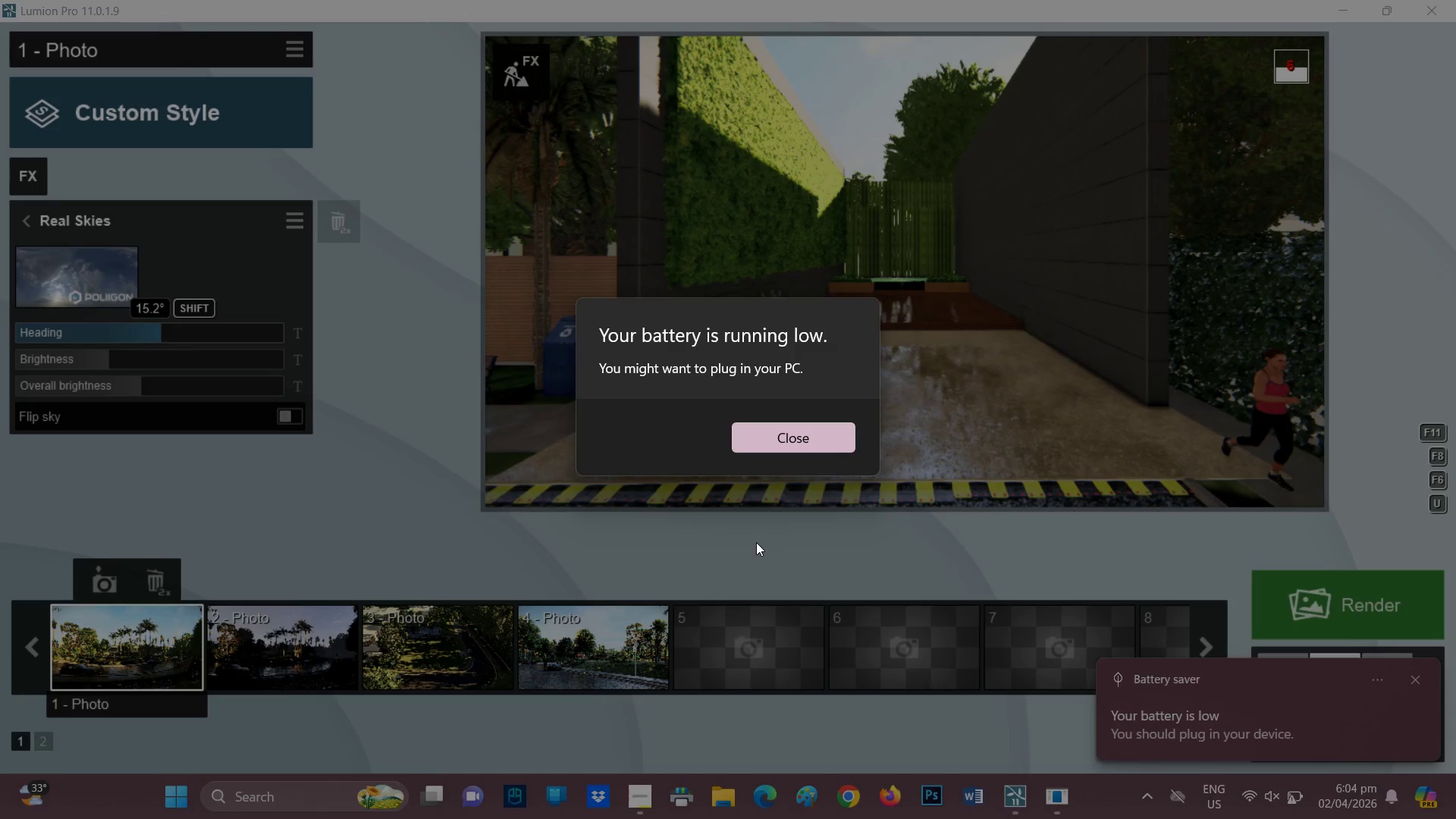 
left_click([200, 335])
 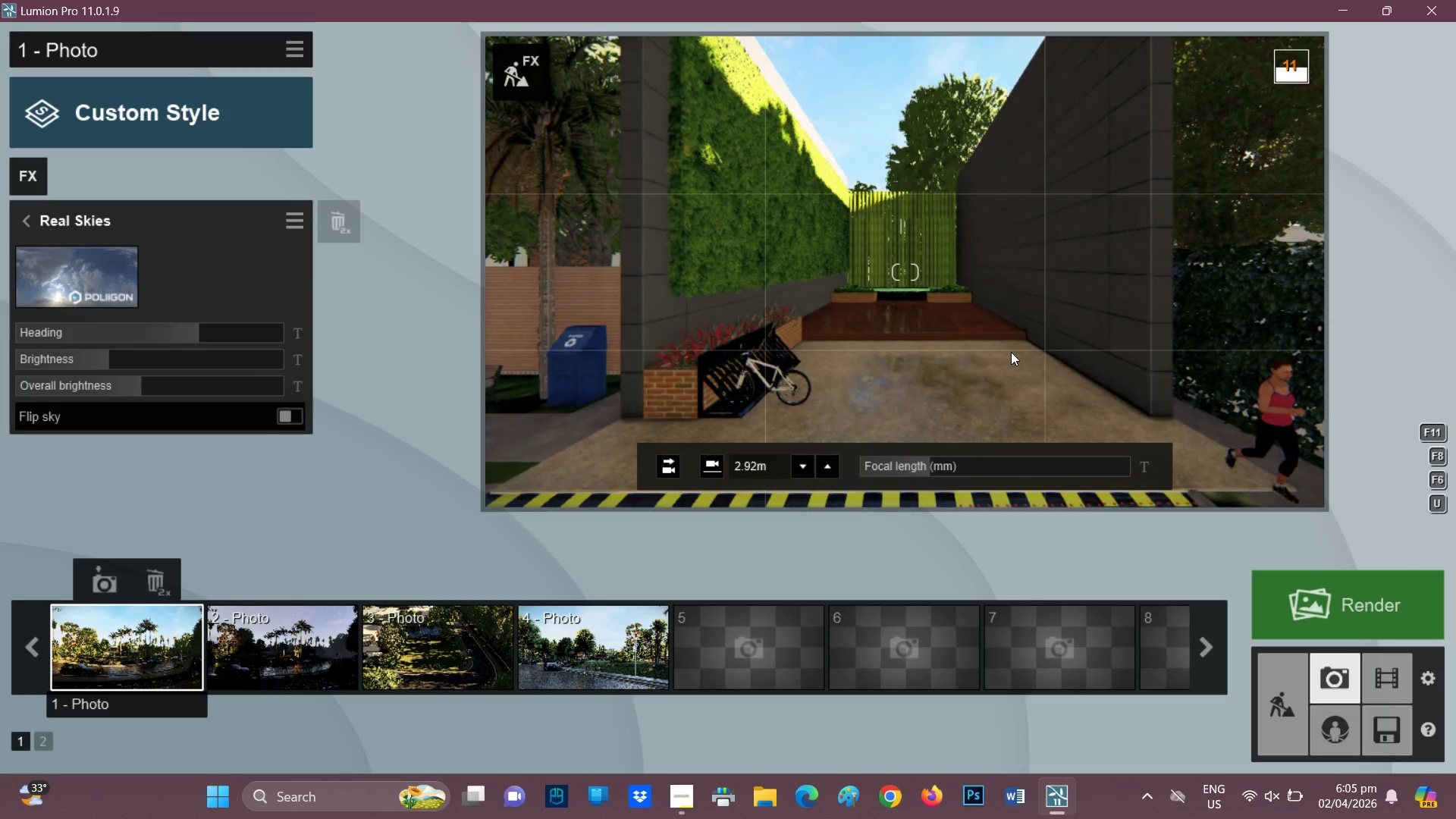 
wait(15.91)
 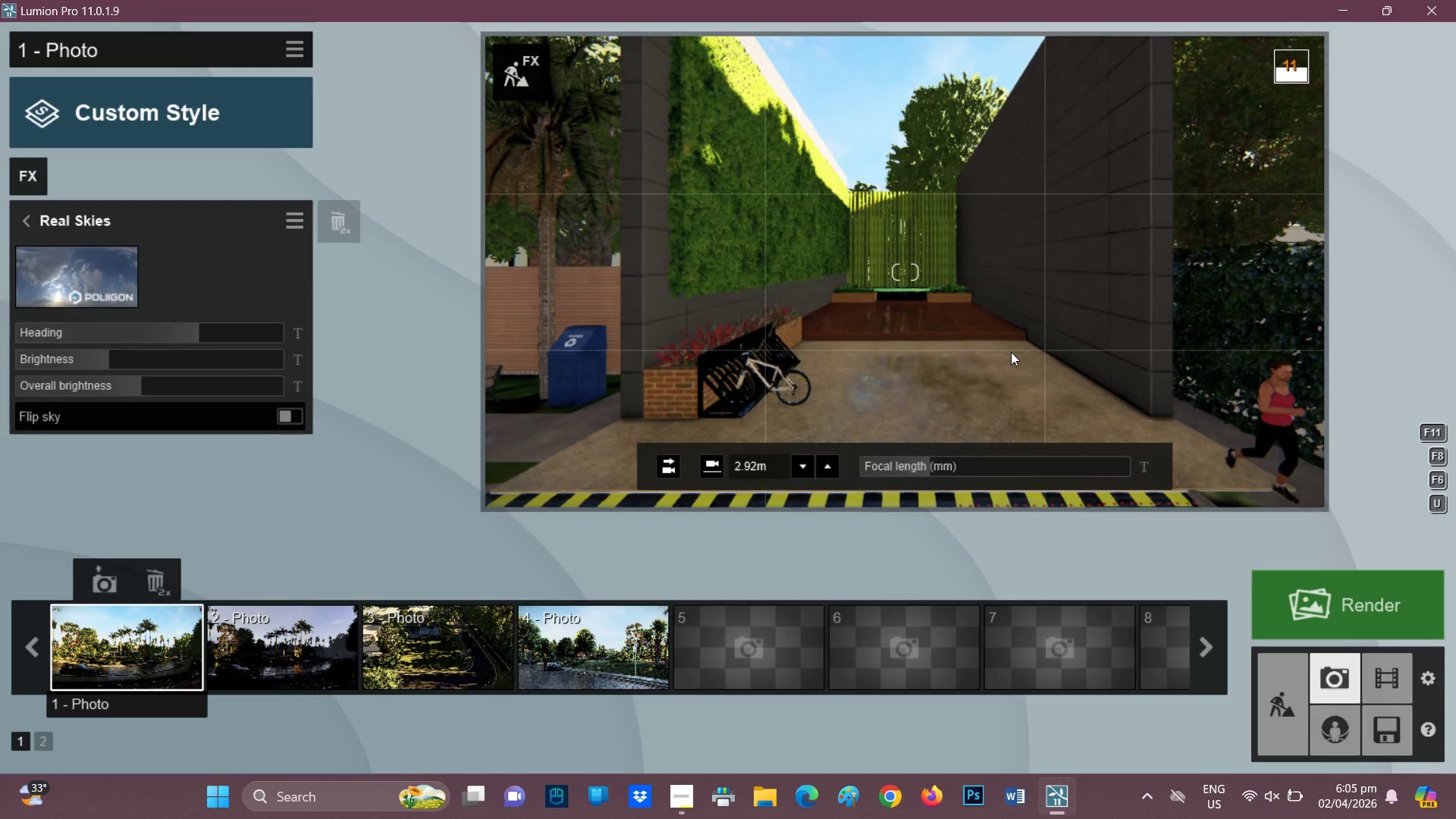 
left_click([83, 374])
 